 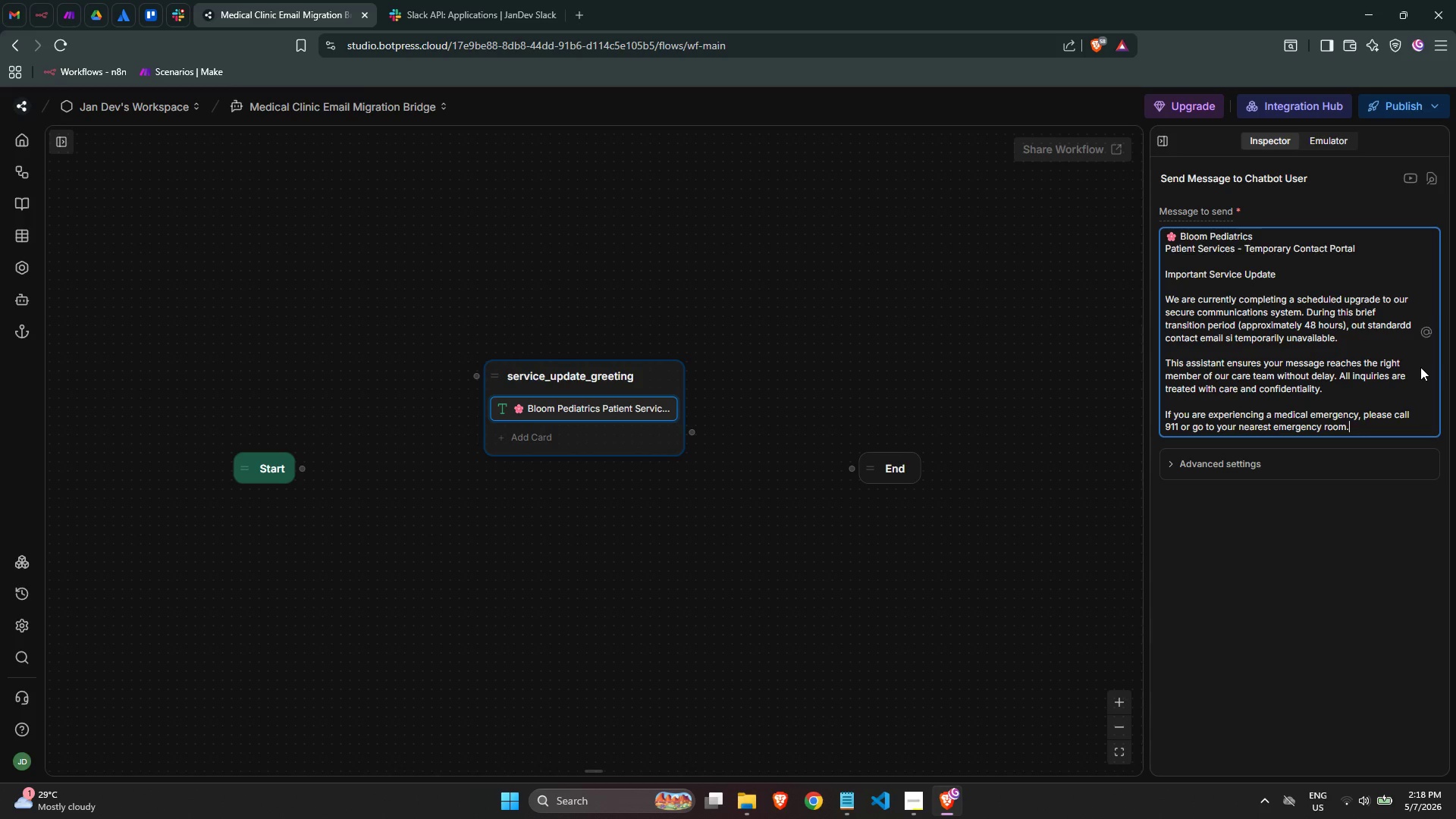 
key(Enter)
 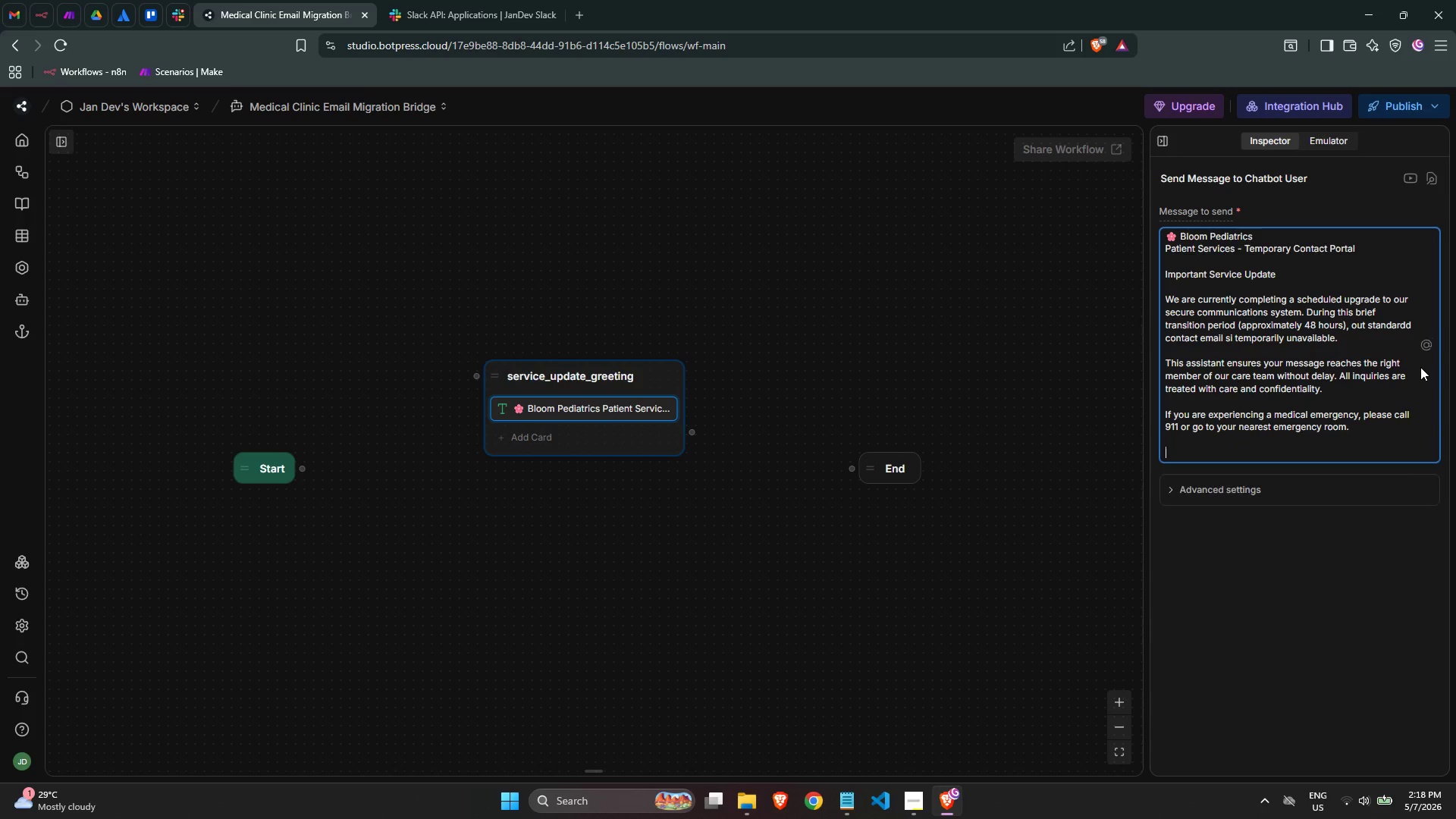 
key(Enter)
 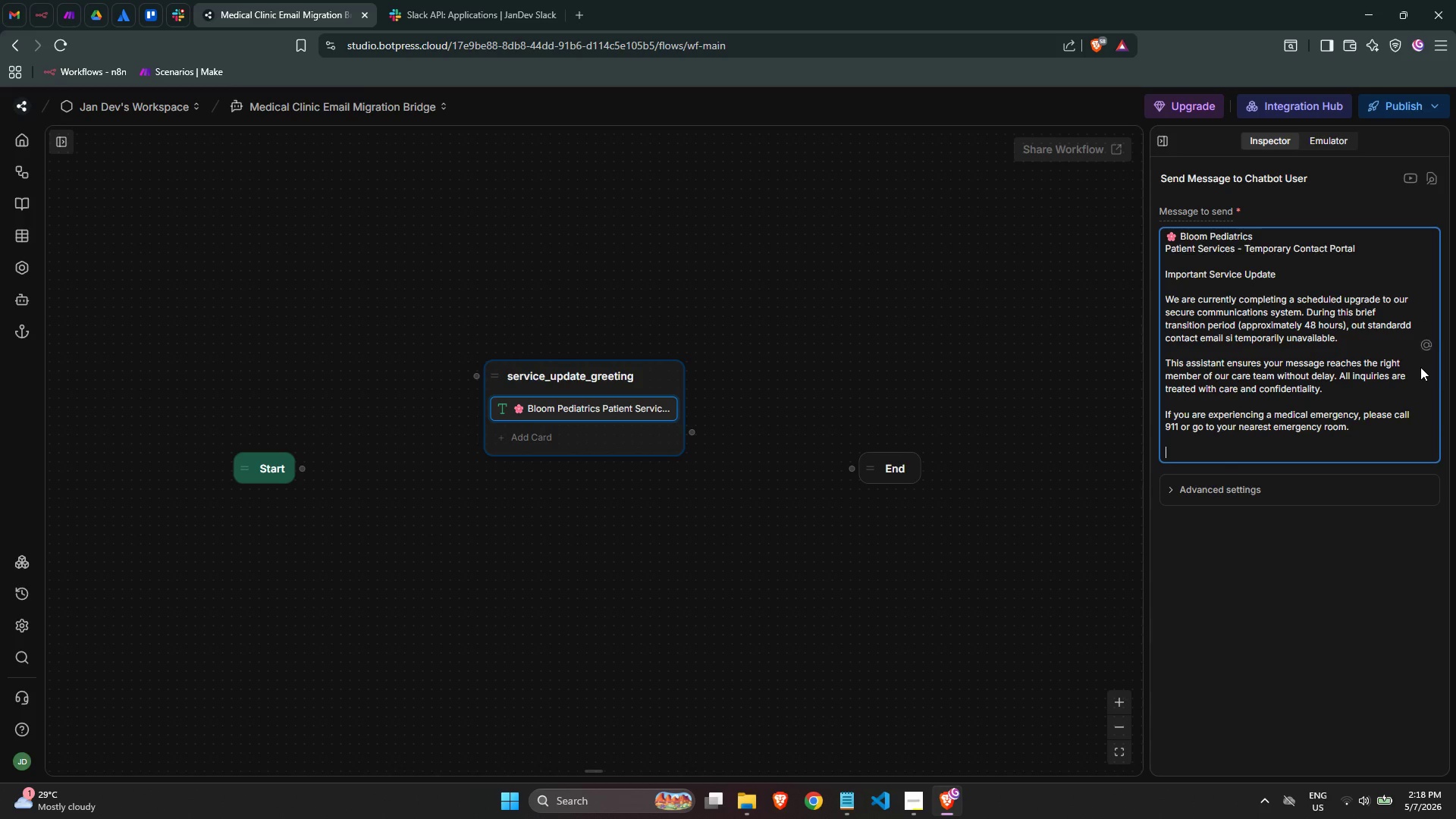 
type(Are you ready to submit an inqui)
 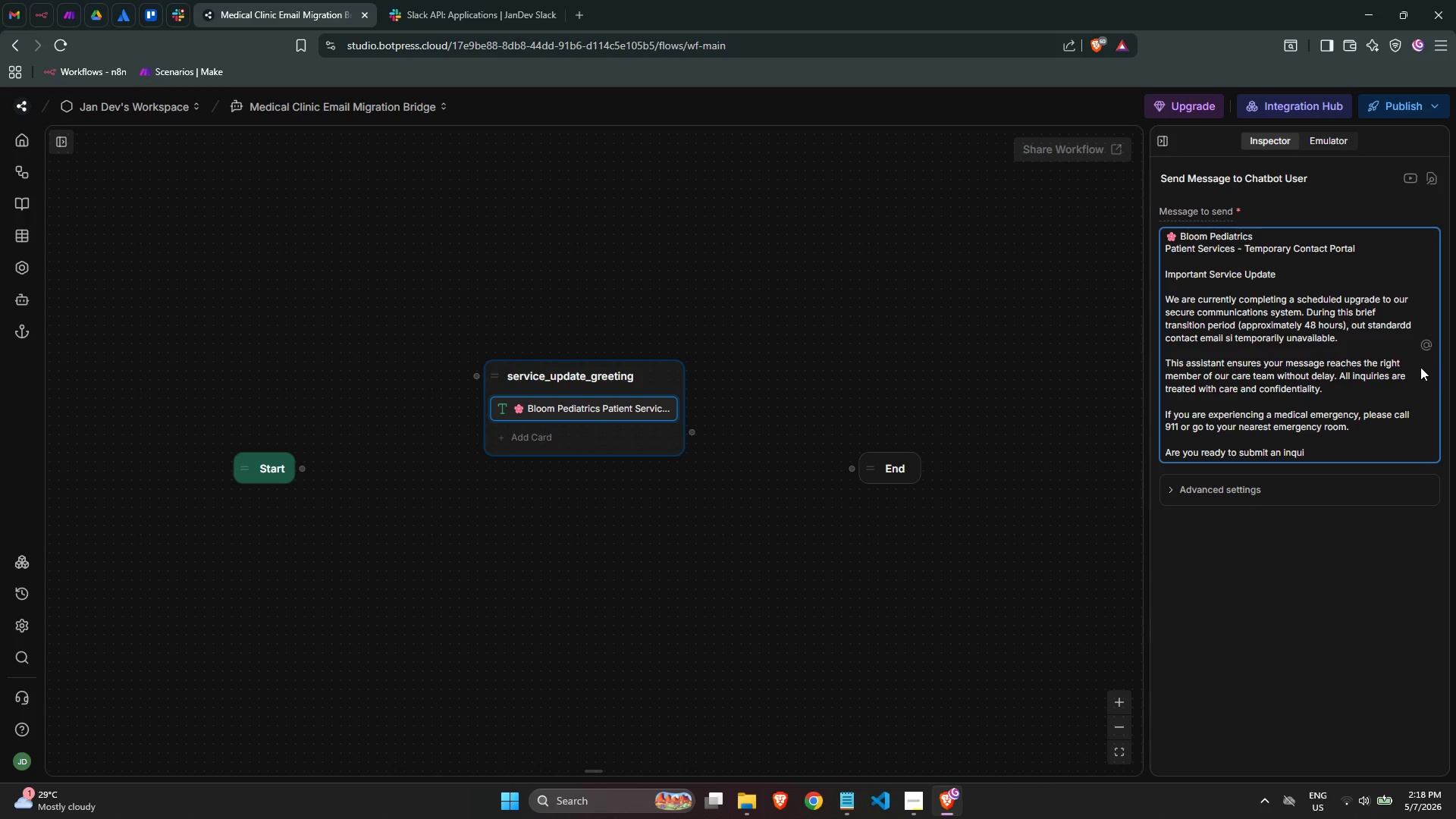 
wait(14.03)
 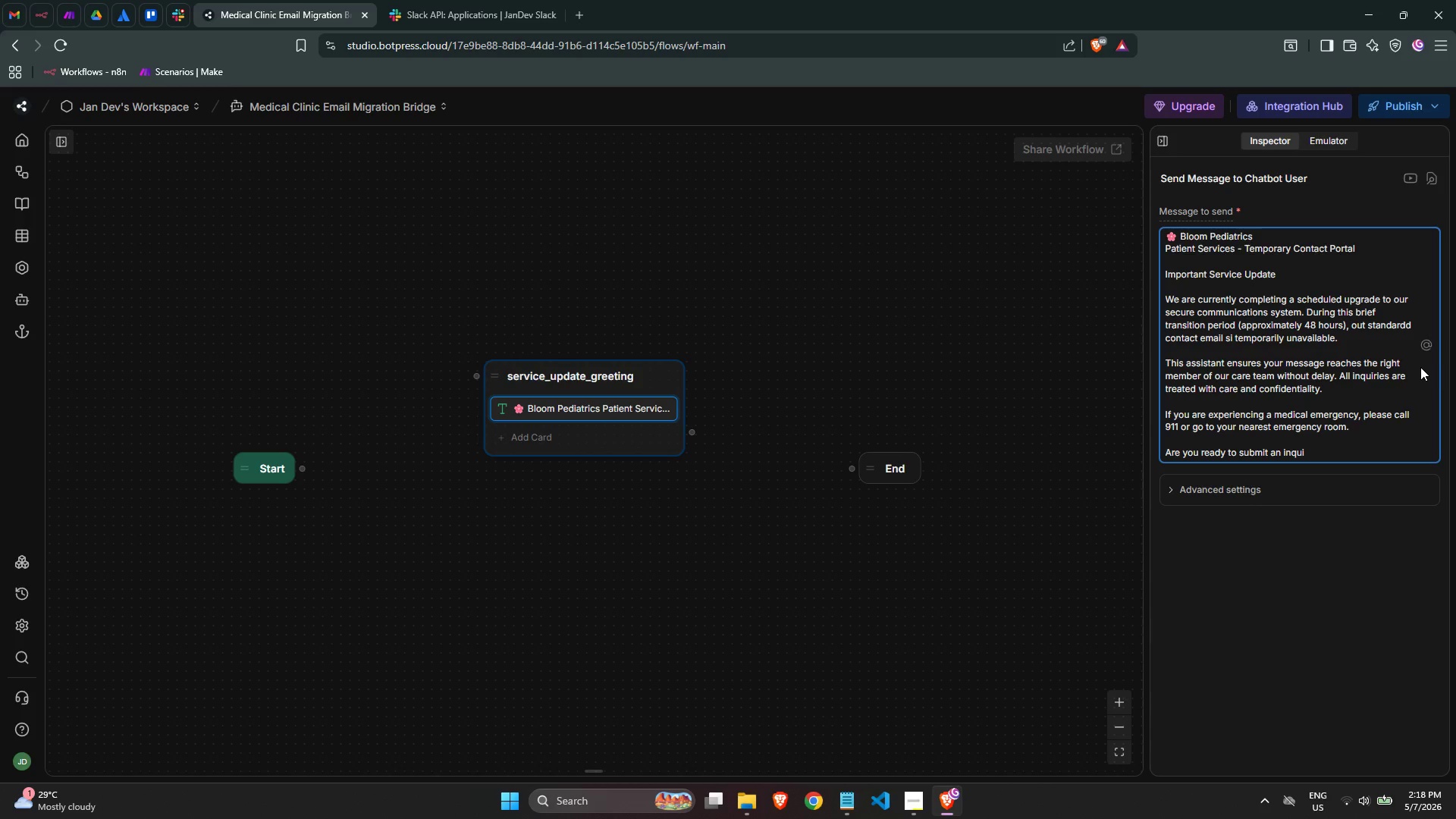 
type(ry )
 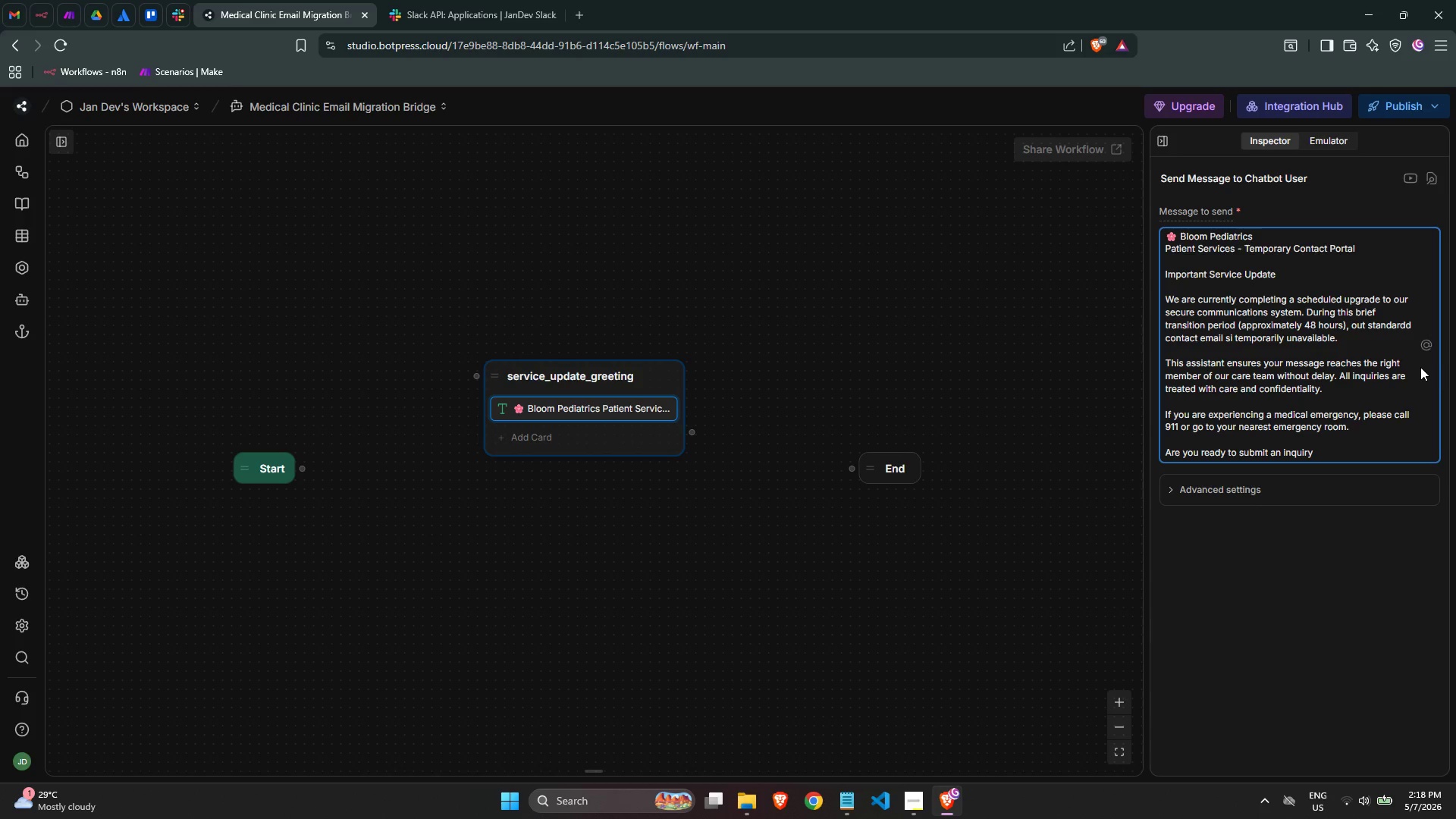 
key(Backspace)
 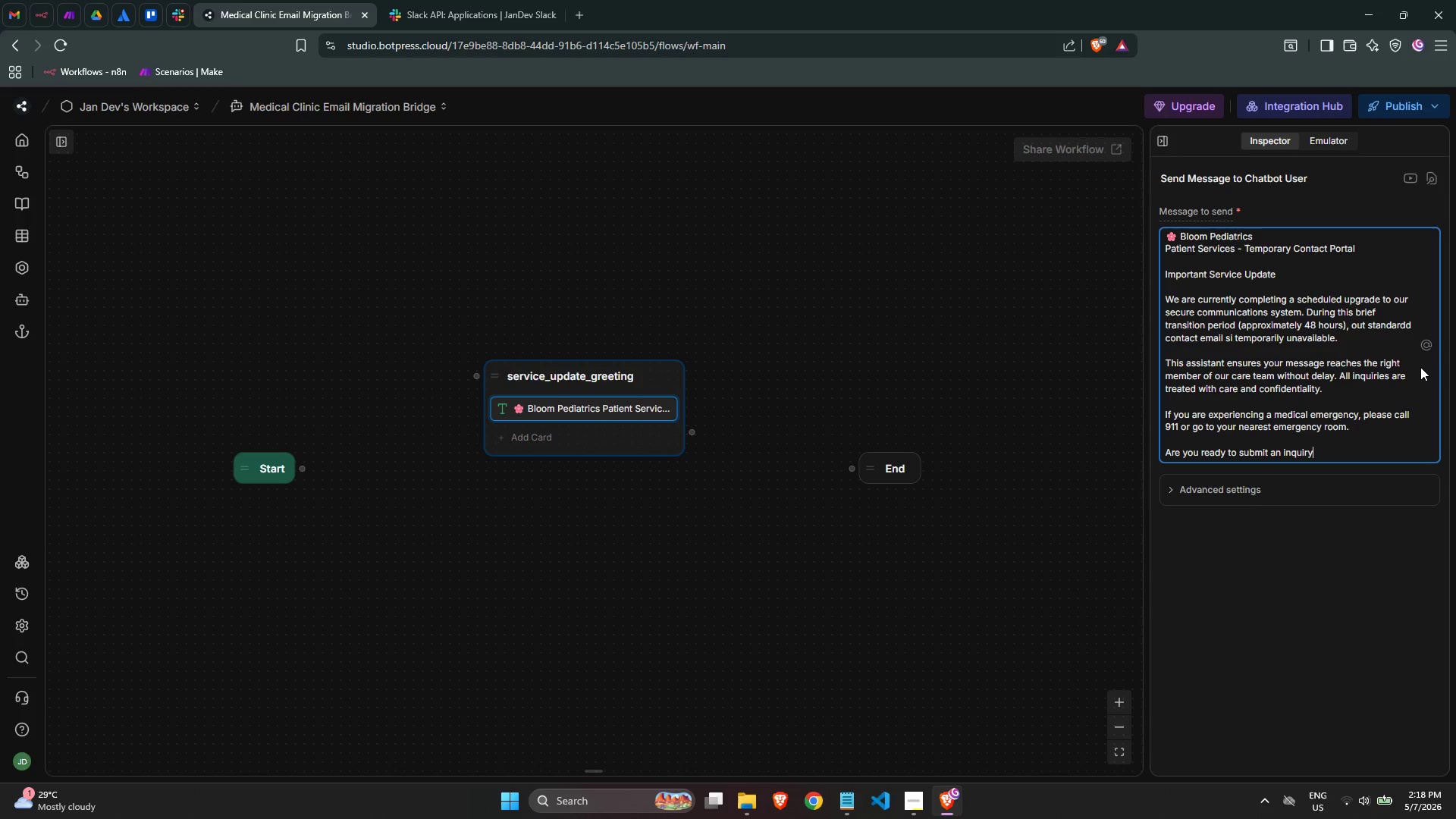 
key(Shift+ShiftLeft)
 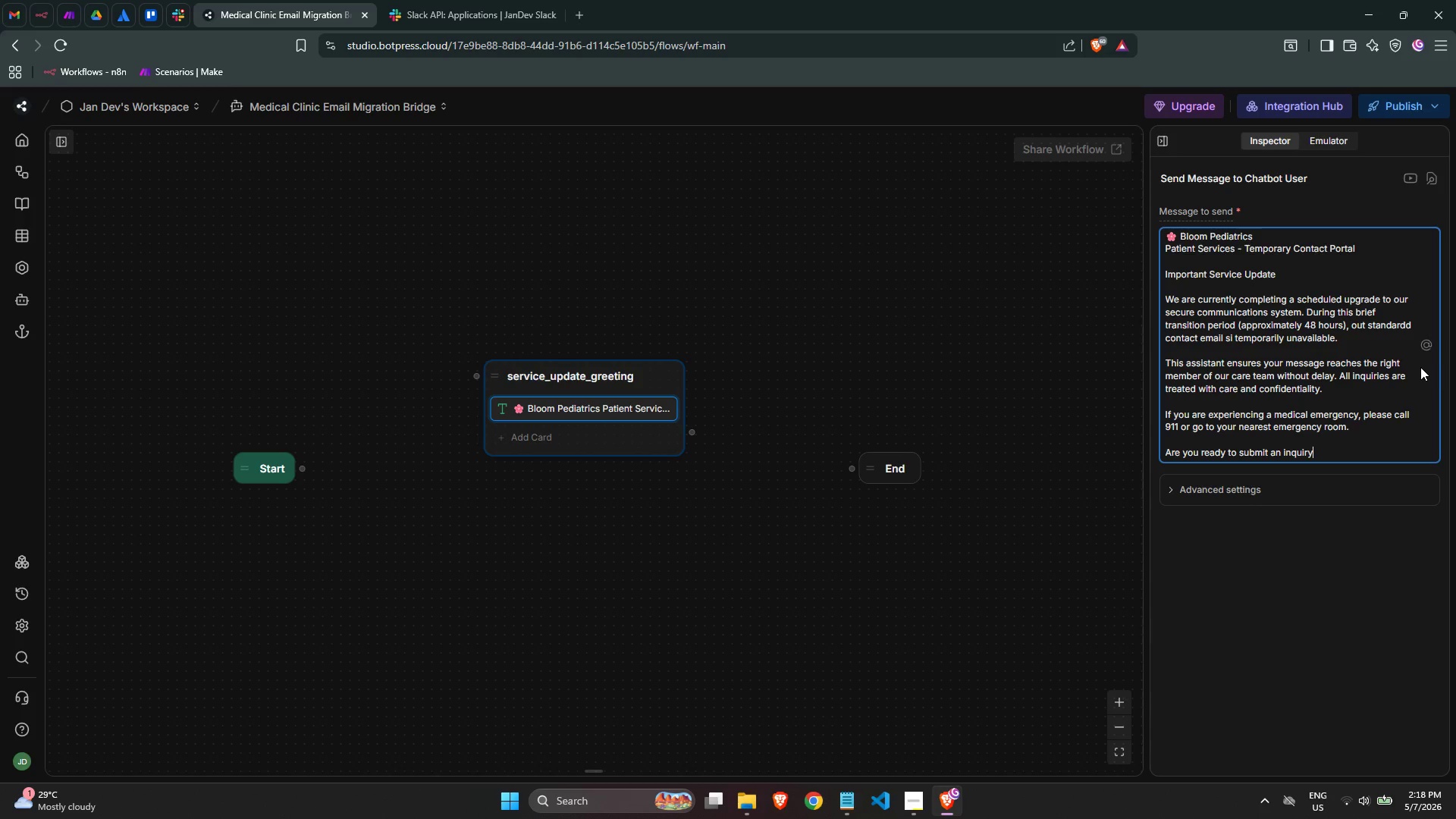 
key(Shift+Slash)
 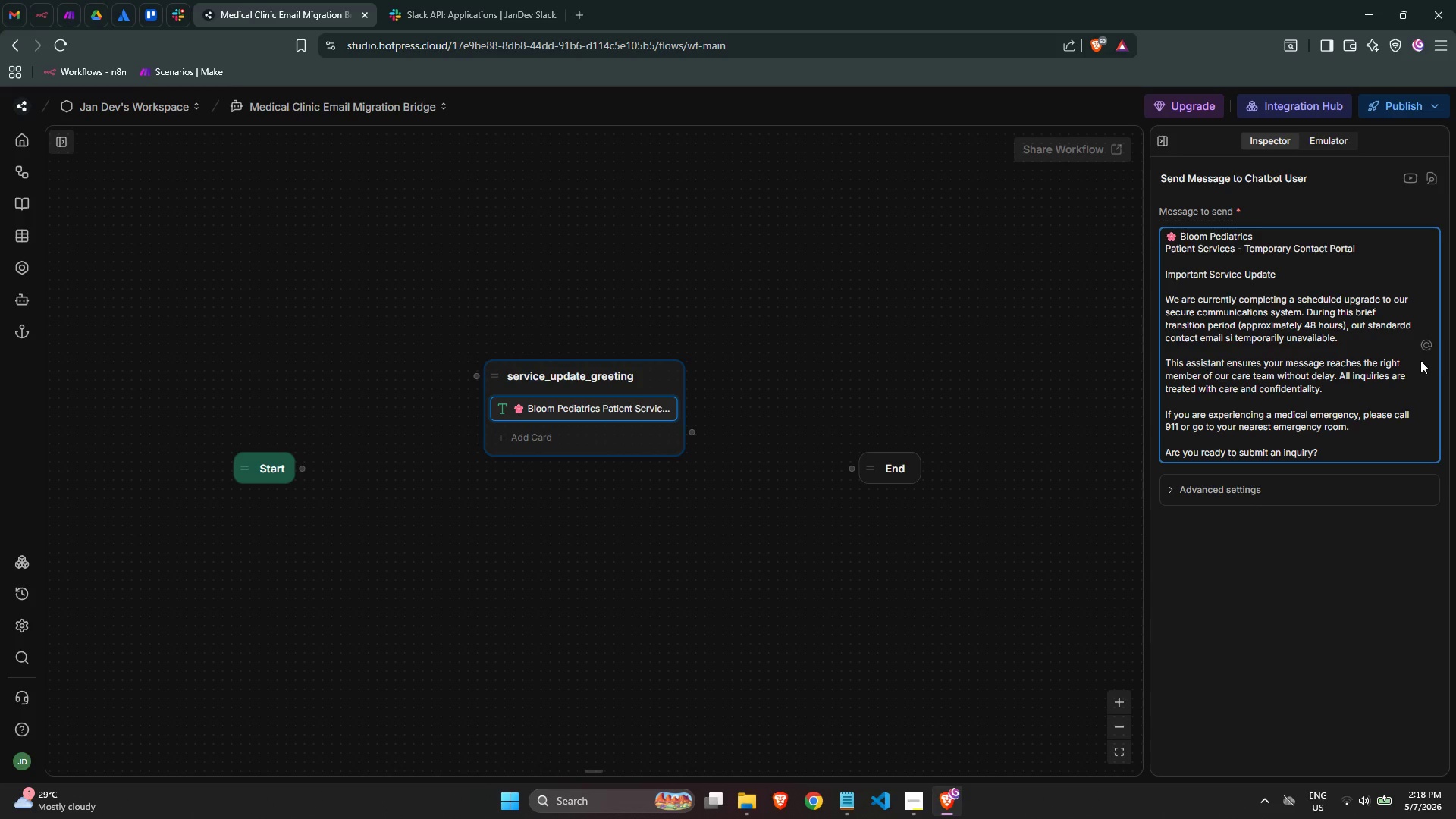 
left_click([1354, 626])
 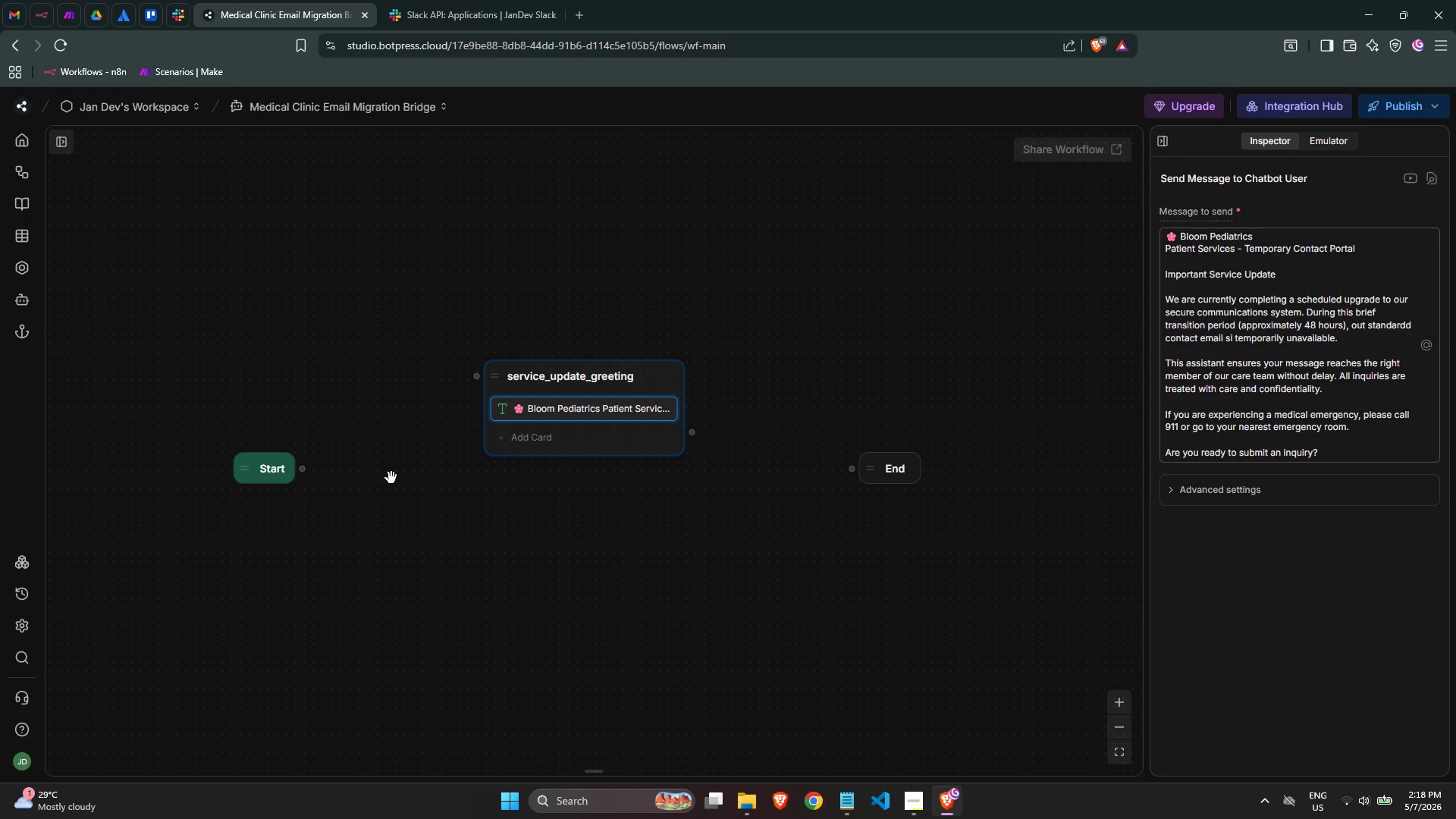 
left_click_drag(start_coordinate=[263, 472], to_coordinate=[259, 397])
 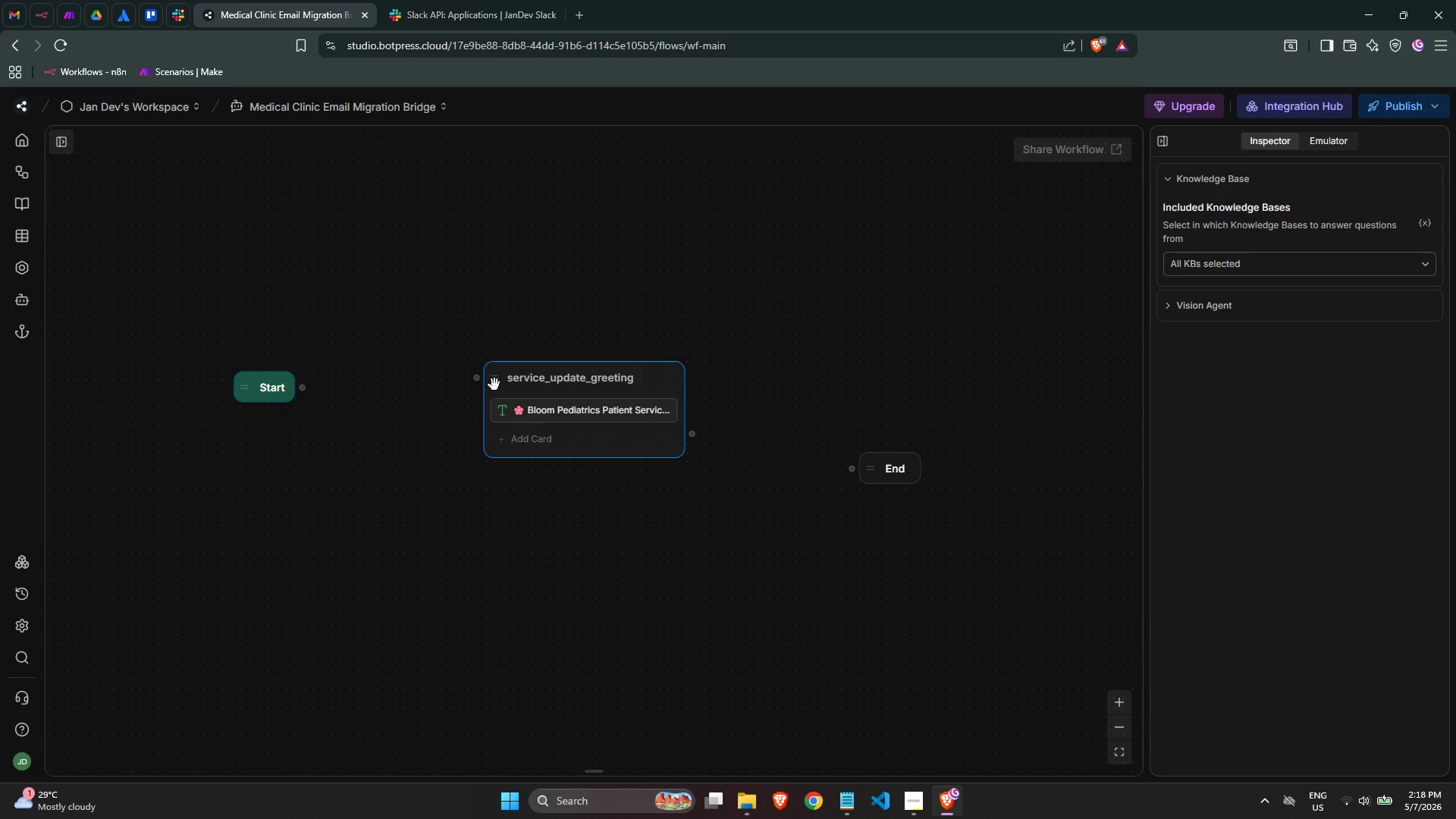 
left_click_drag(start_coordinate=[499, 382], to_coordinate=[366, 395])
 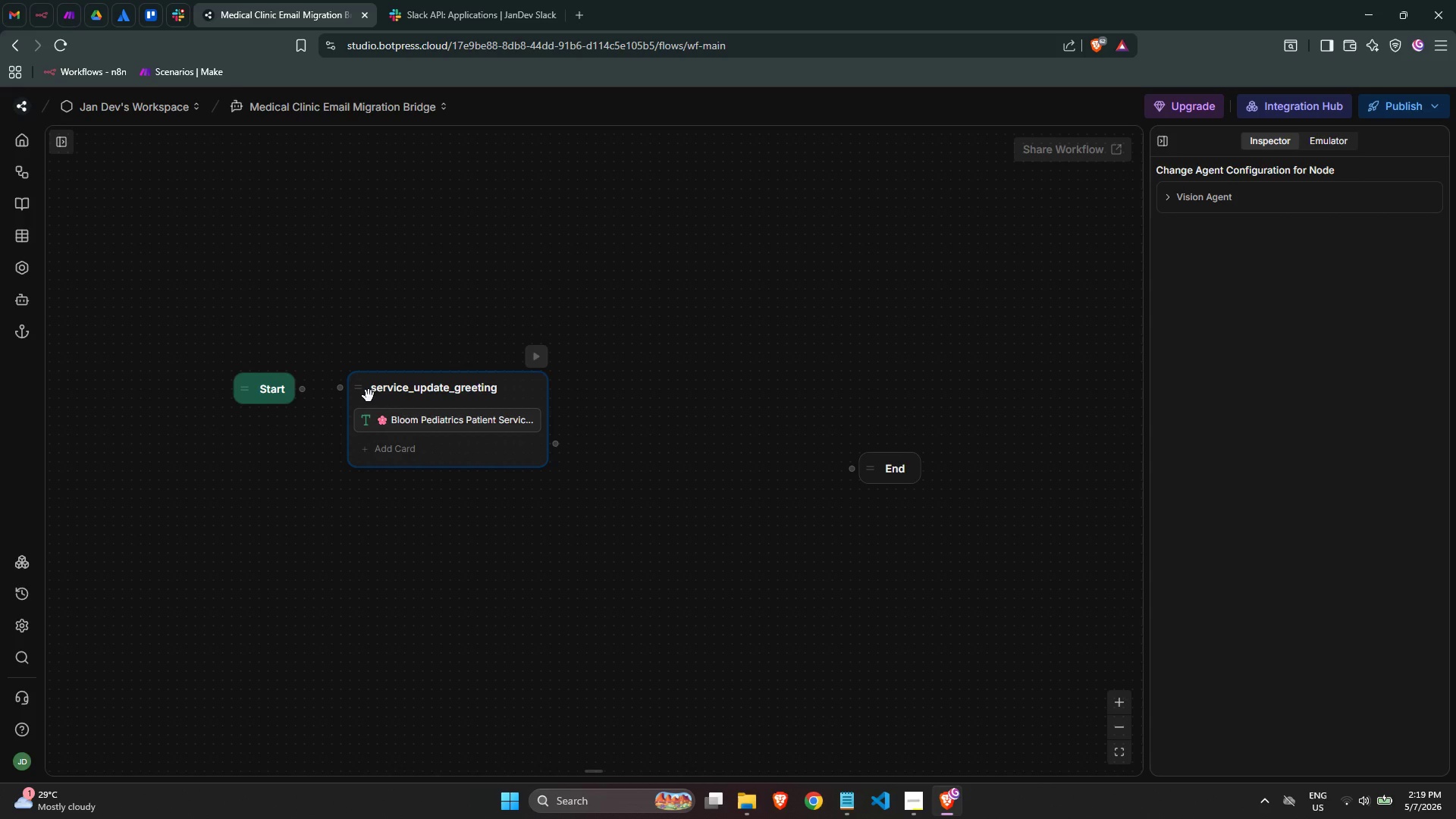 
wait(27.02)
 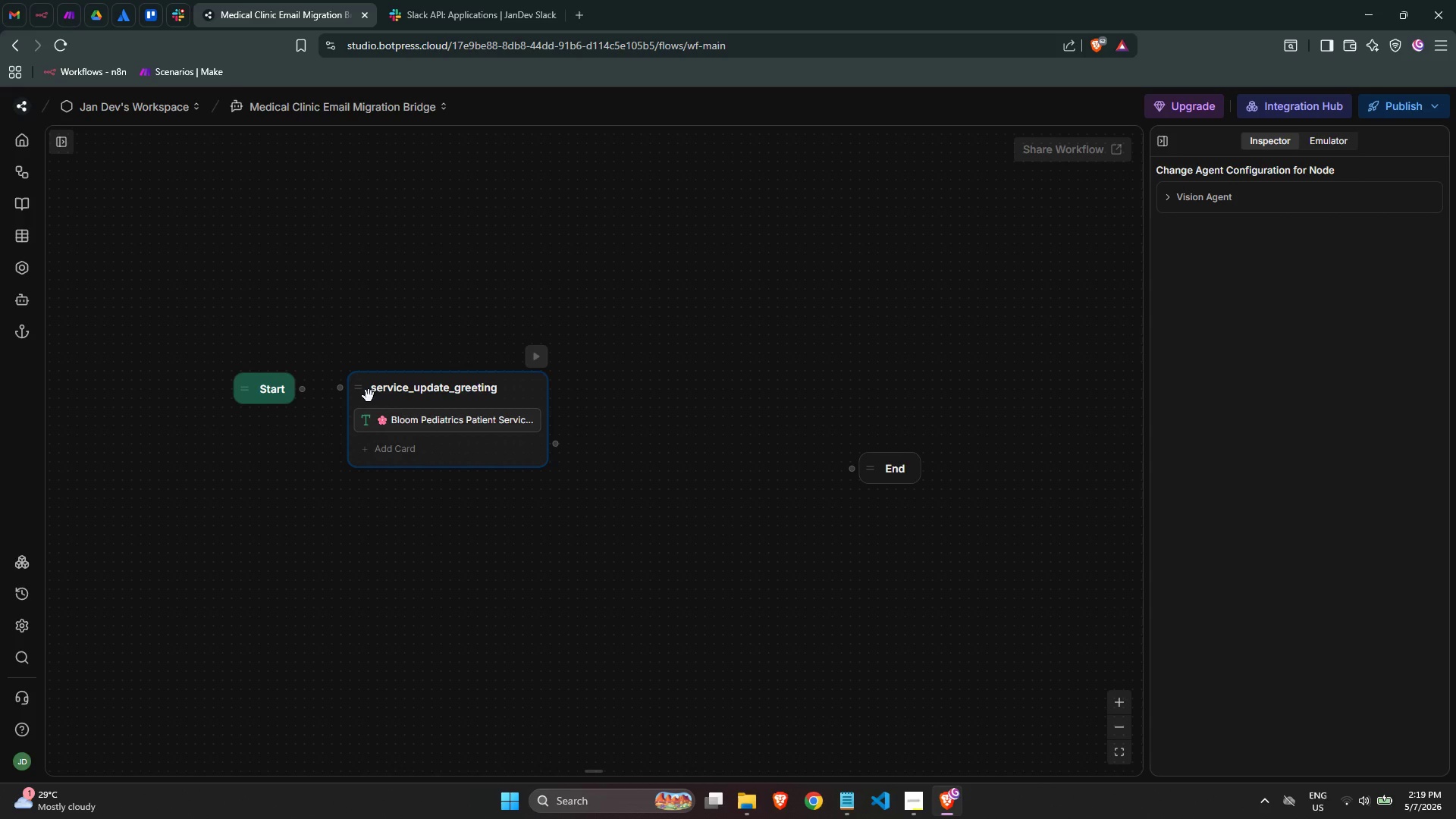 
left_click([432, 443])
 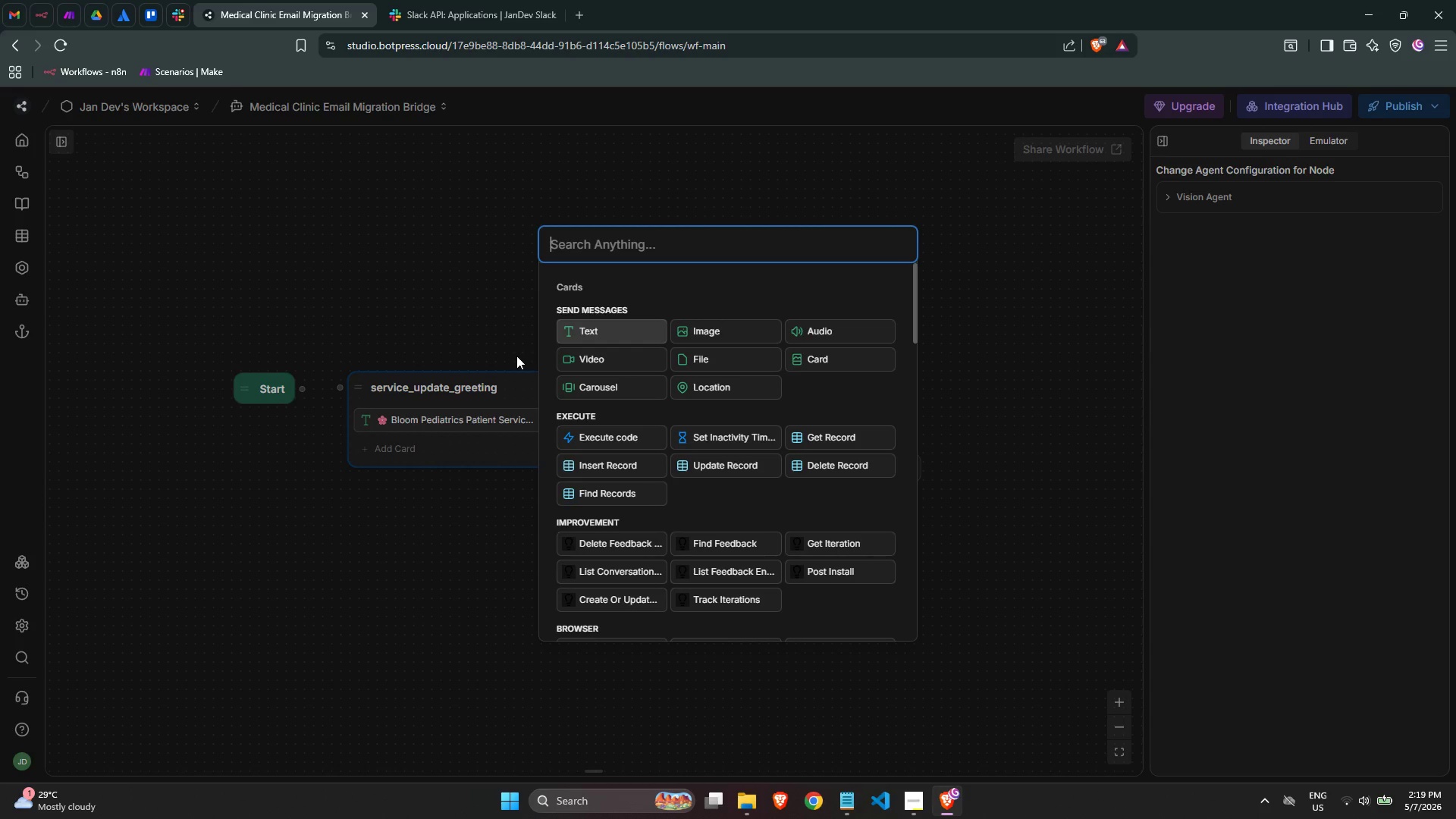 
type(singl)
 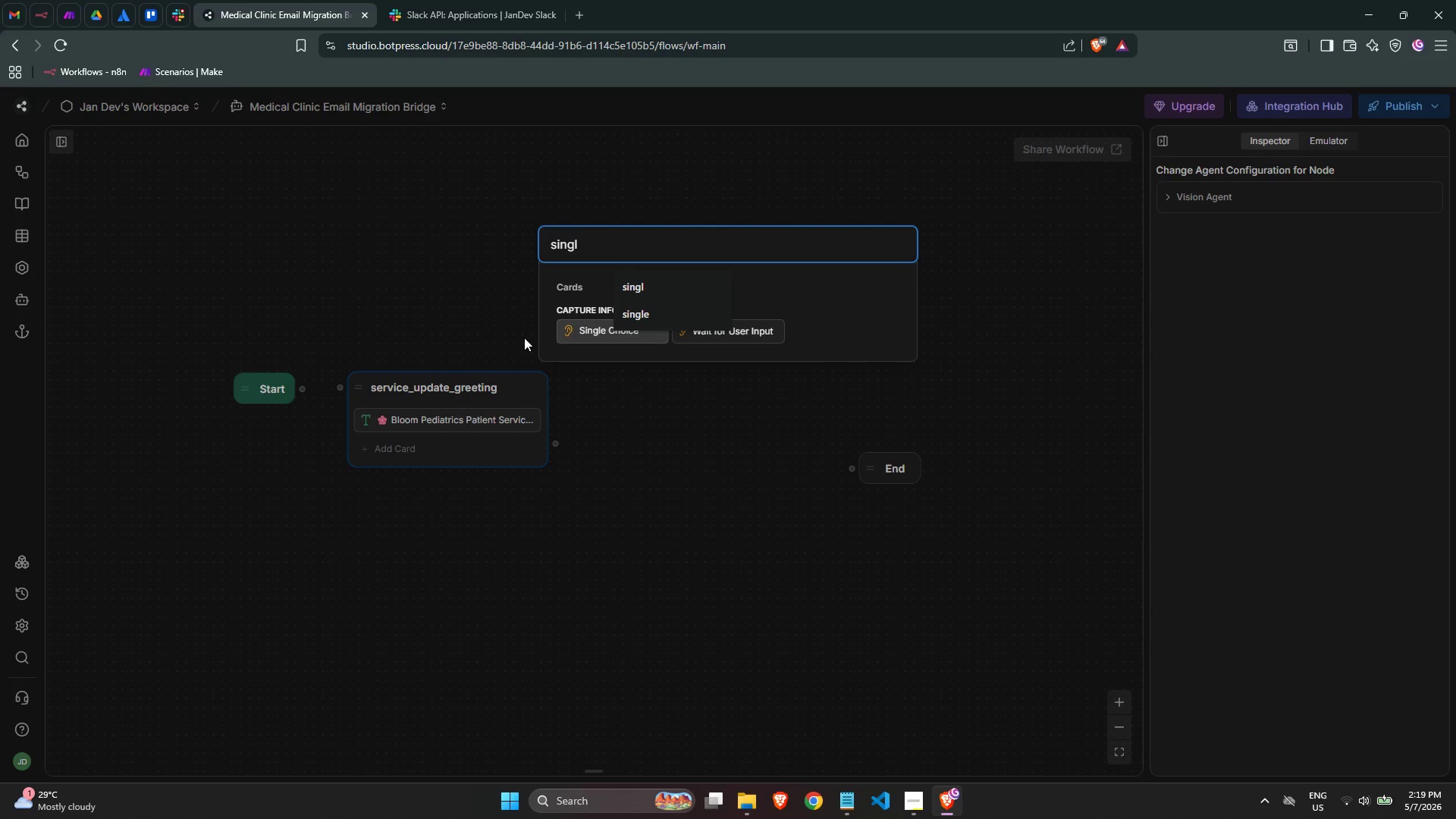 
wait(15.02)
 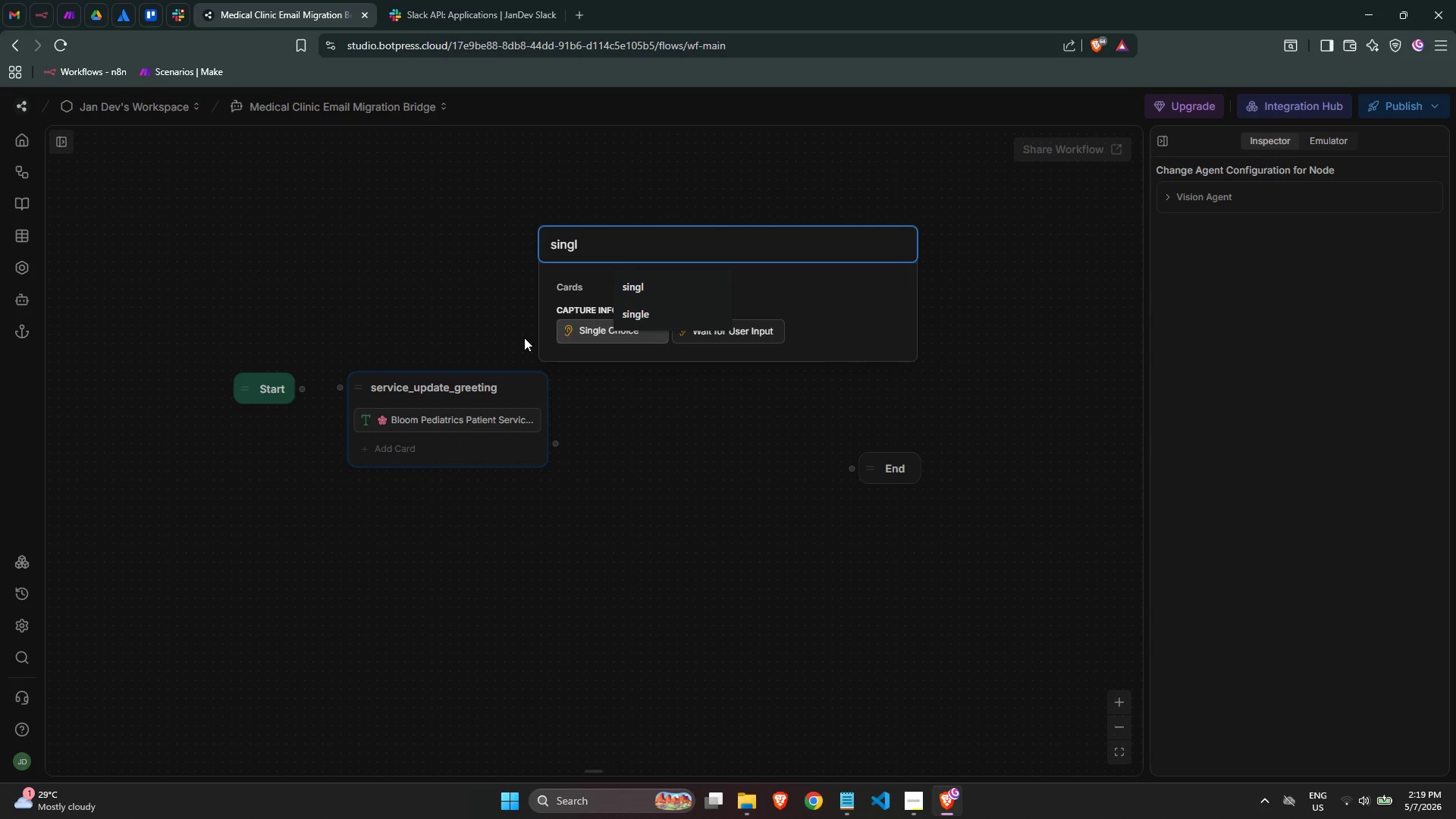 
left_click([588, 331])
 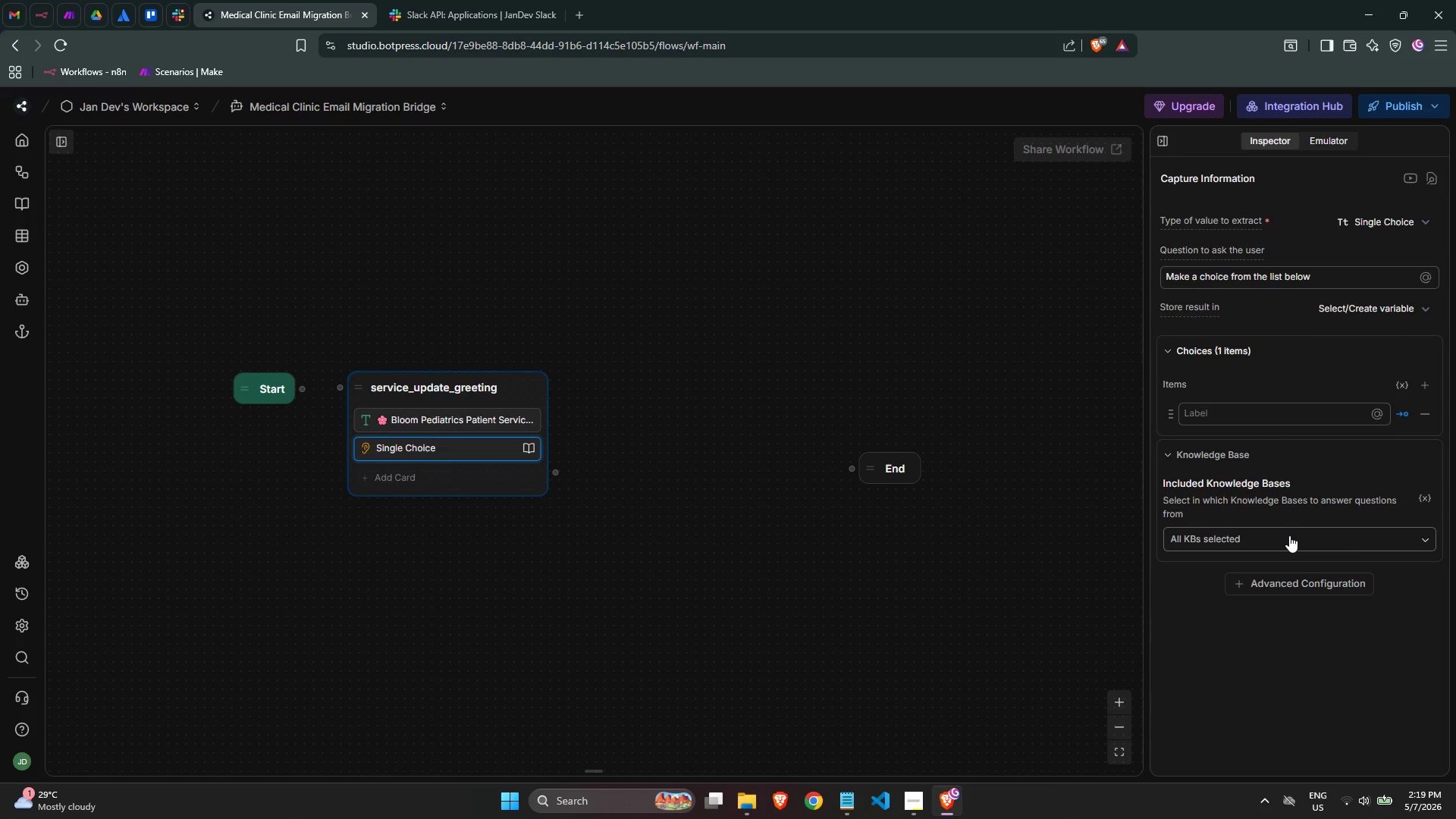 
left_click([1289, 535])
 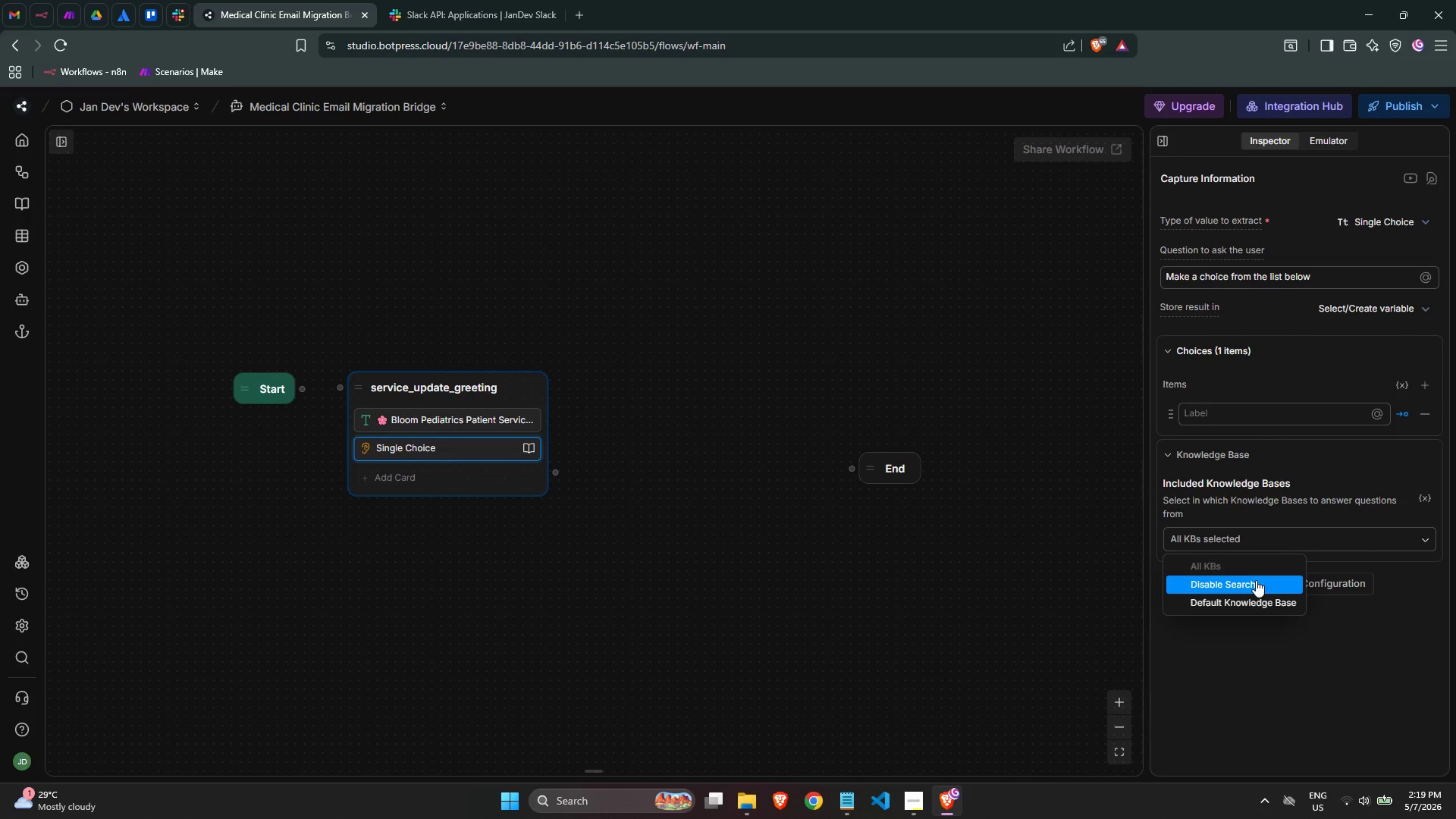 
left_click([1256, 580])
 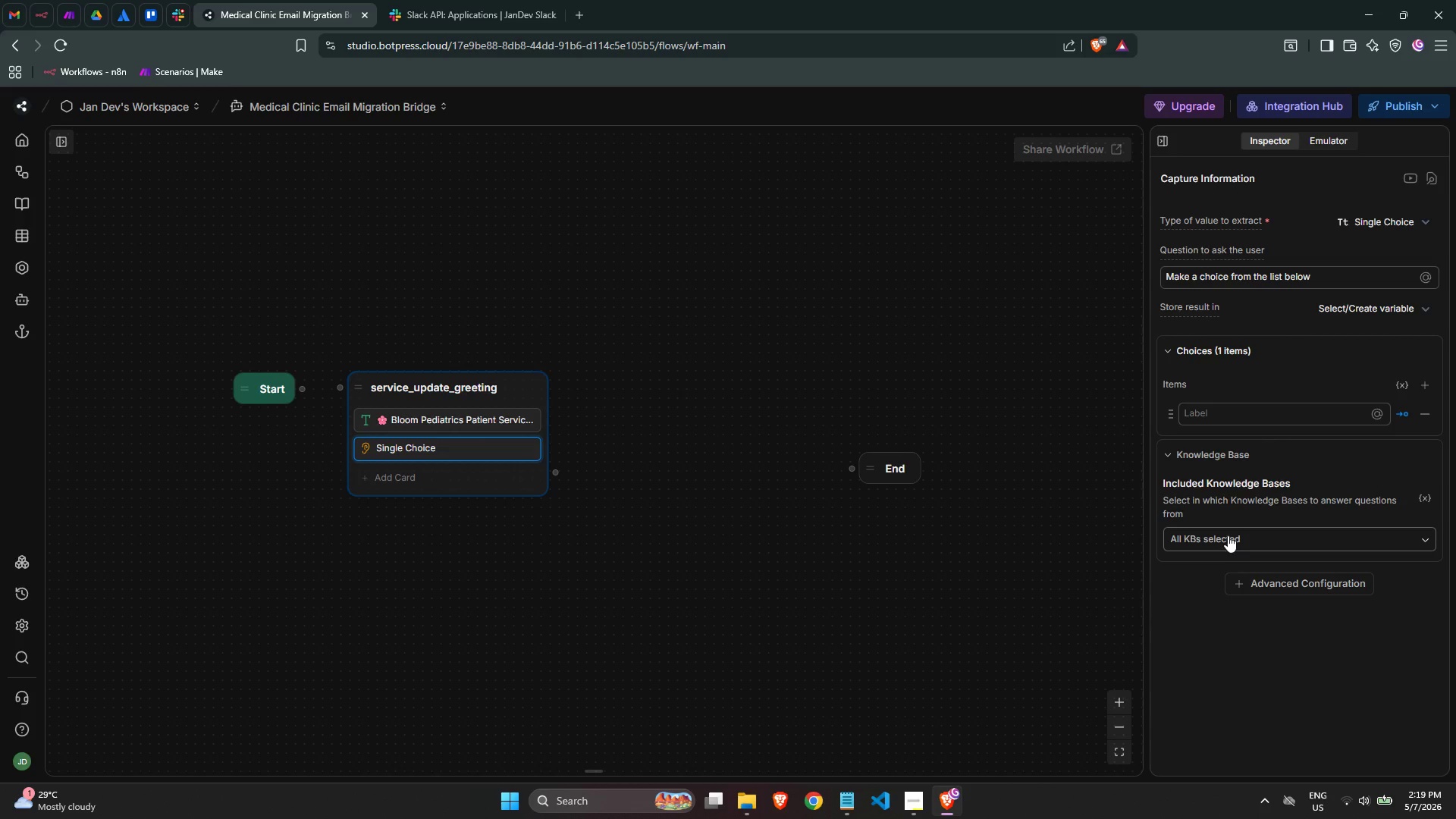 
wait(7.08)
 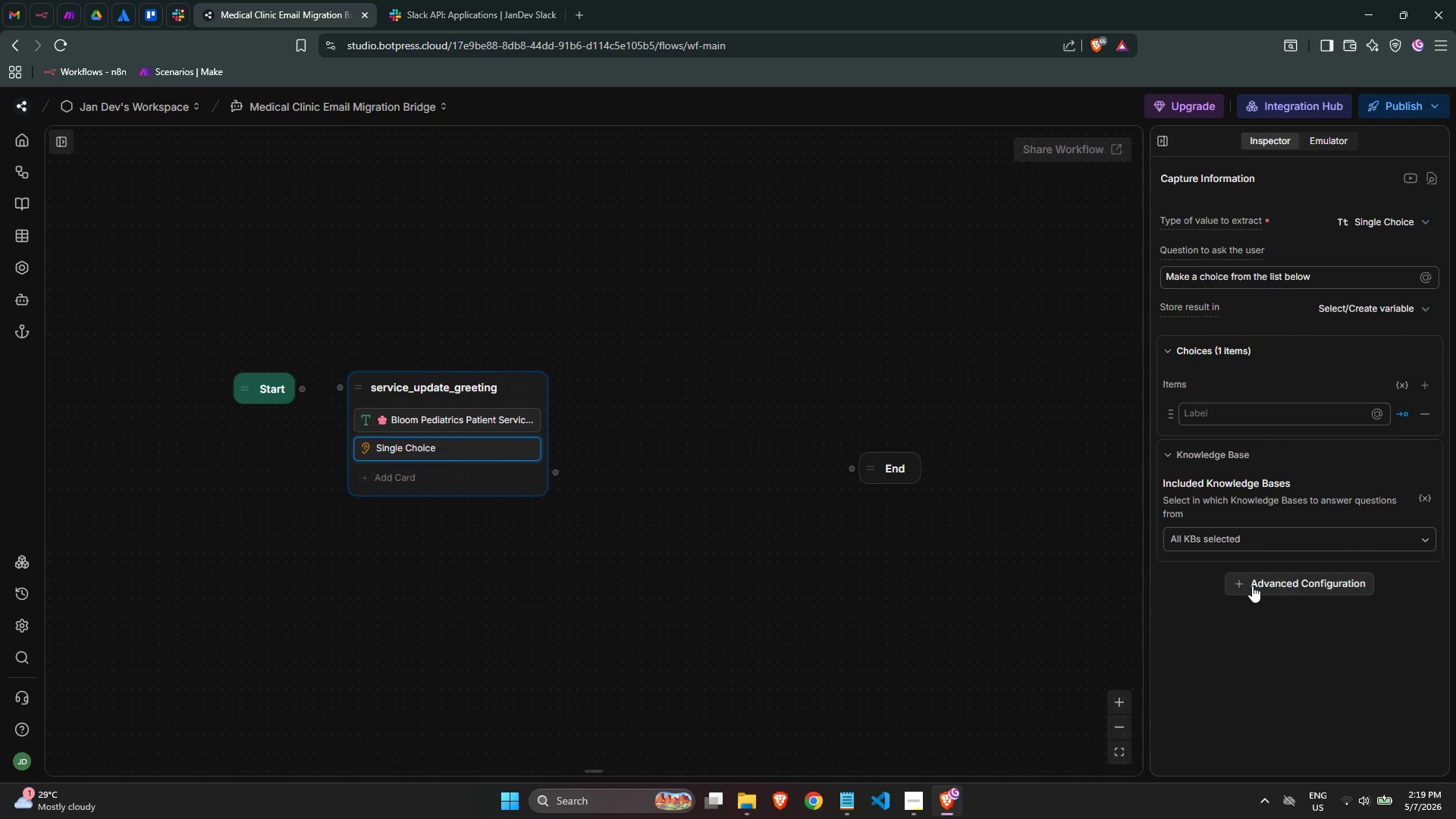 
double_click([1224, 274])
 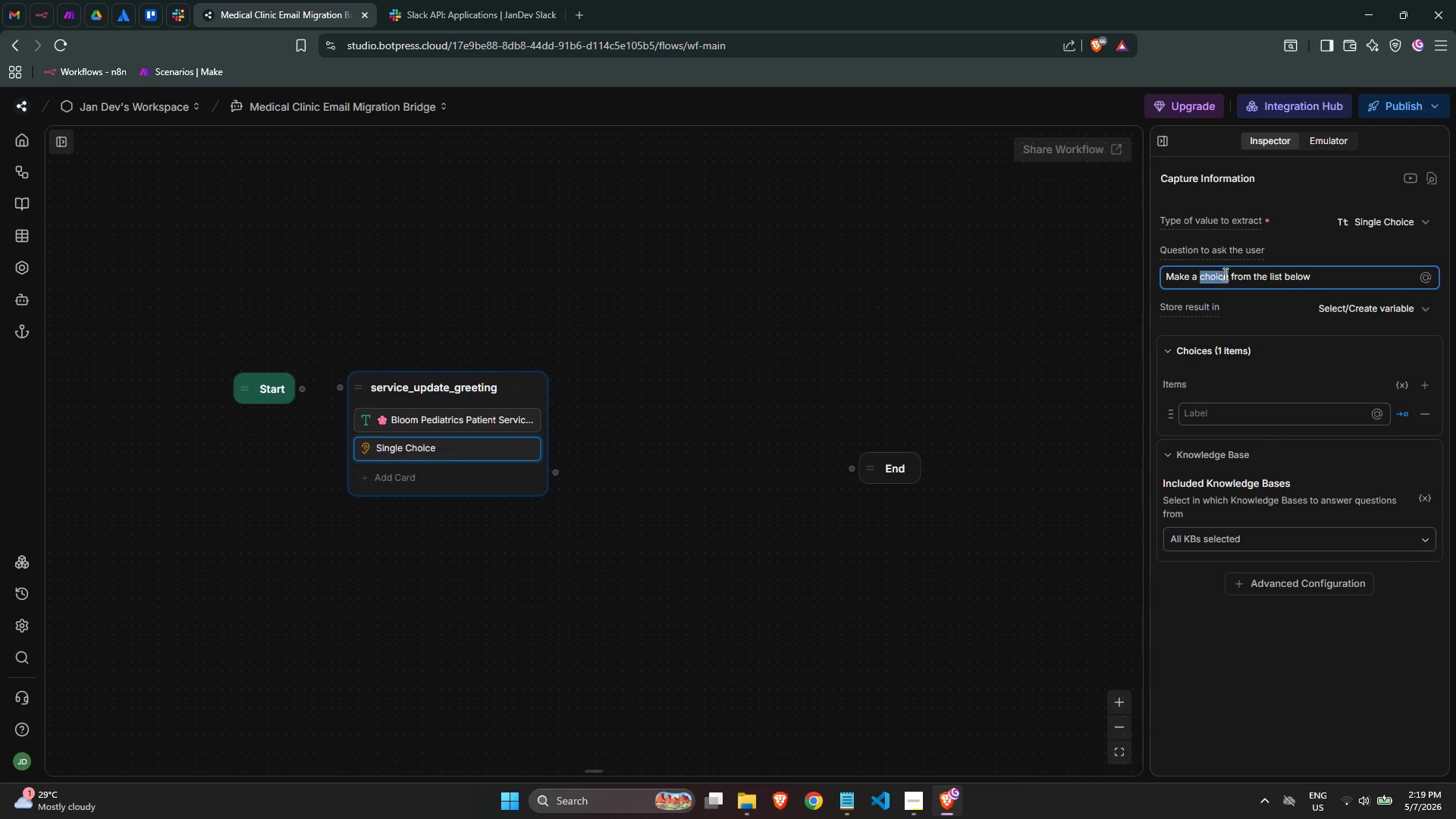 
triple_click([1224, 274])
 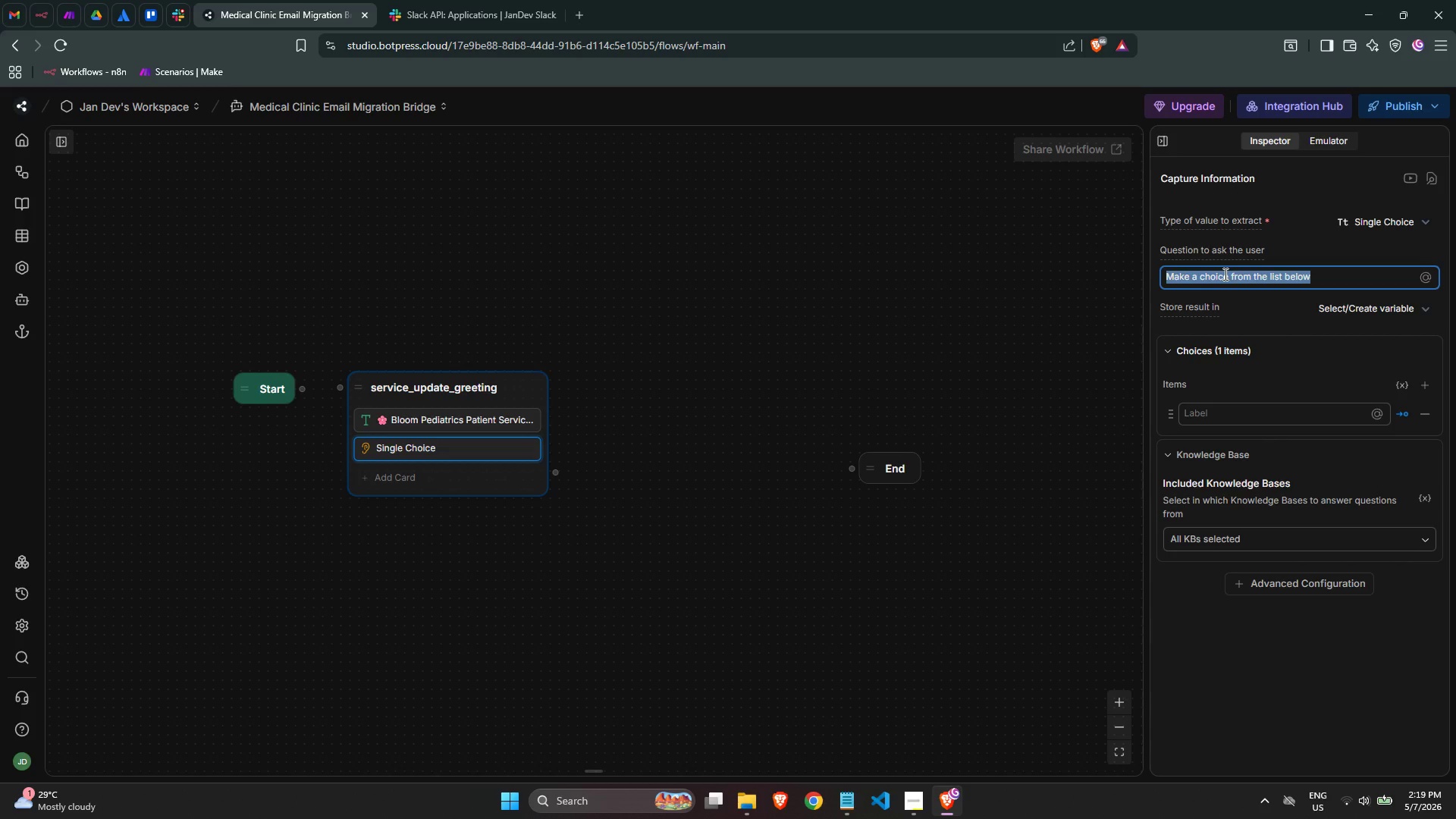 
wait(5.23)
 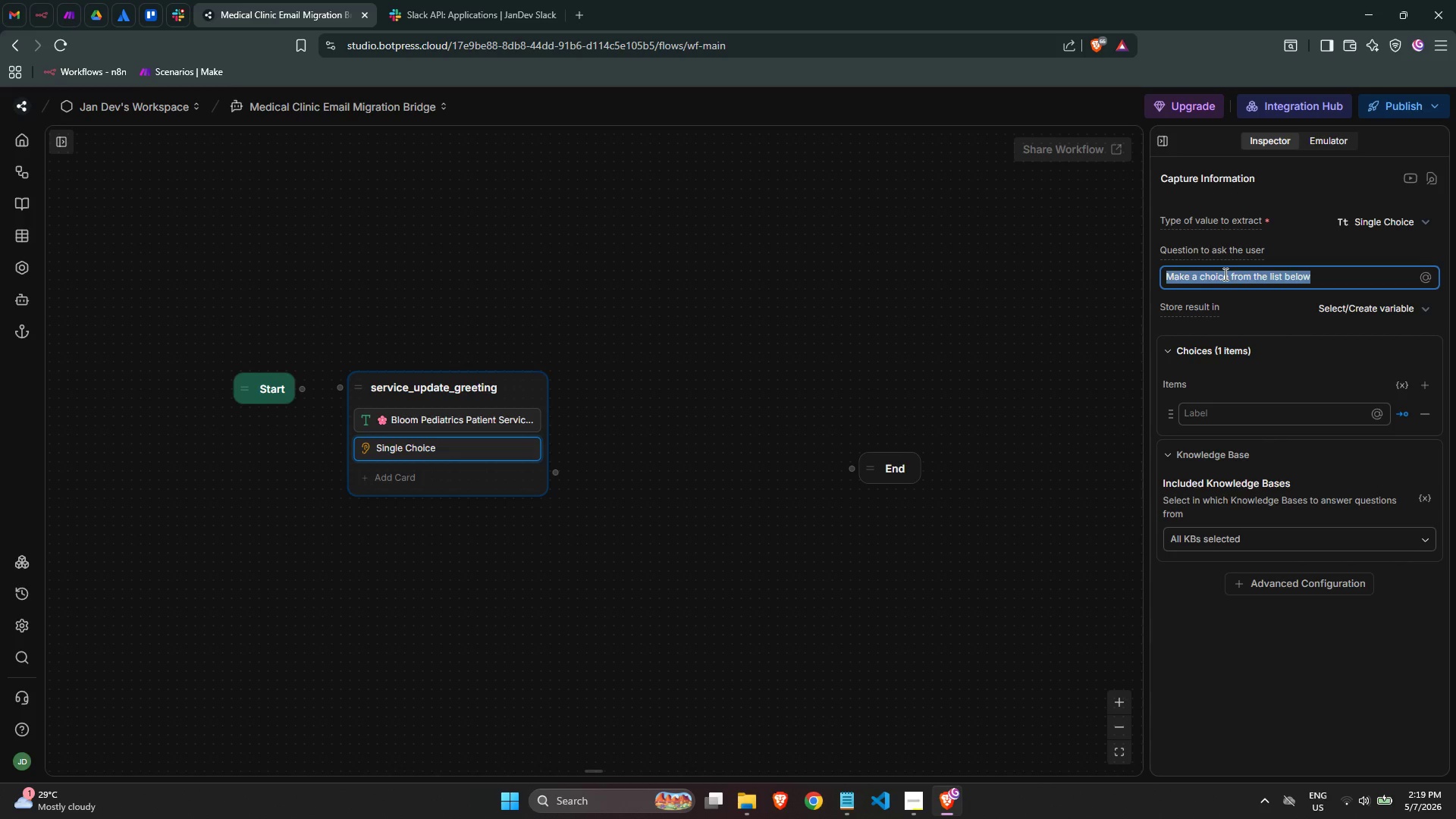 
key(Backspace)
 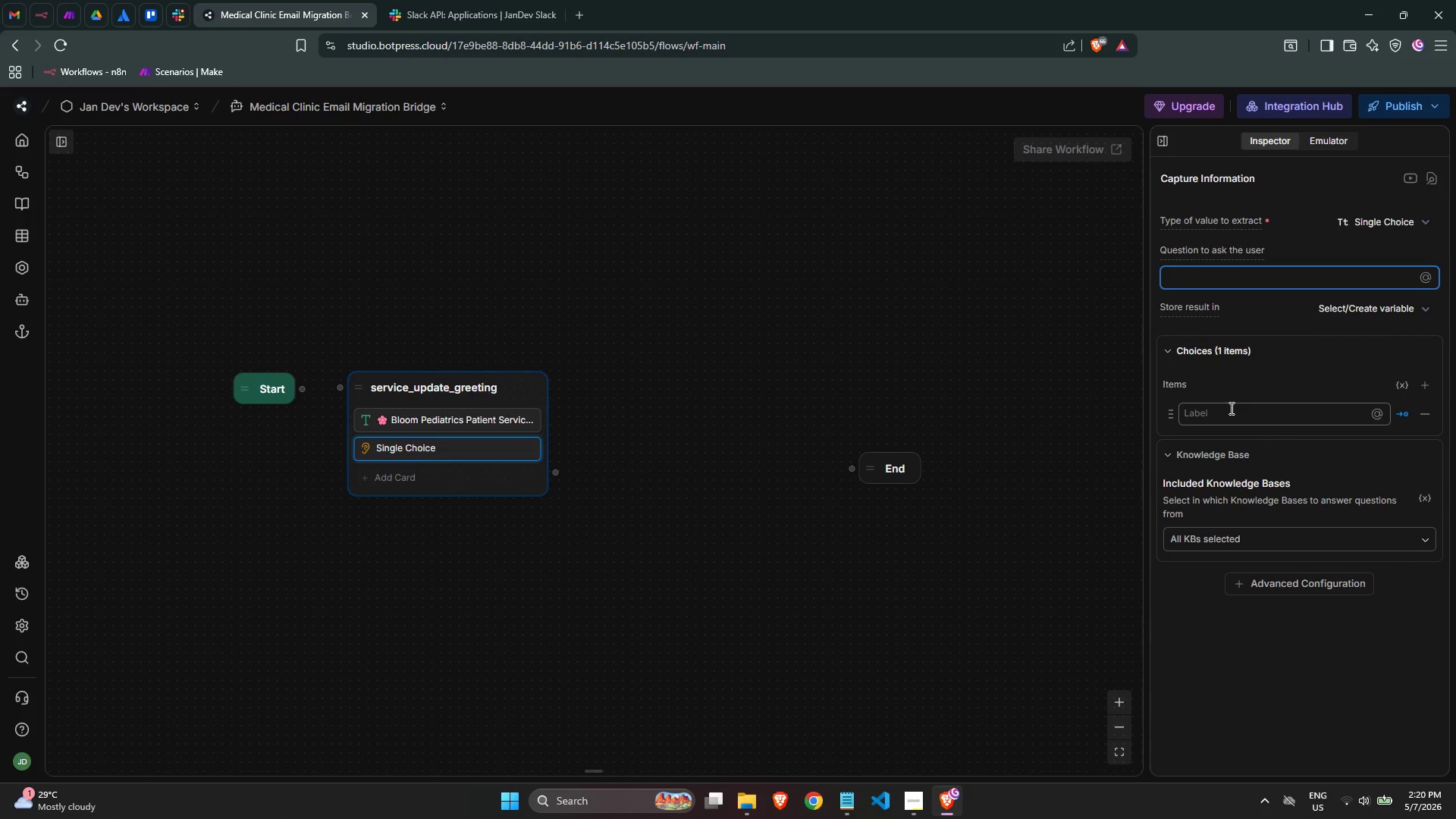 
left_click([1230, 408])
 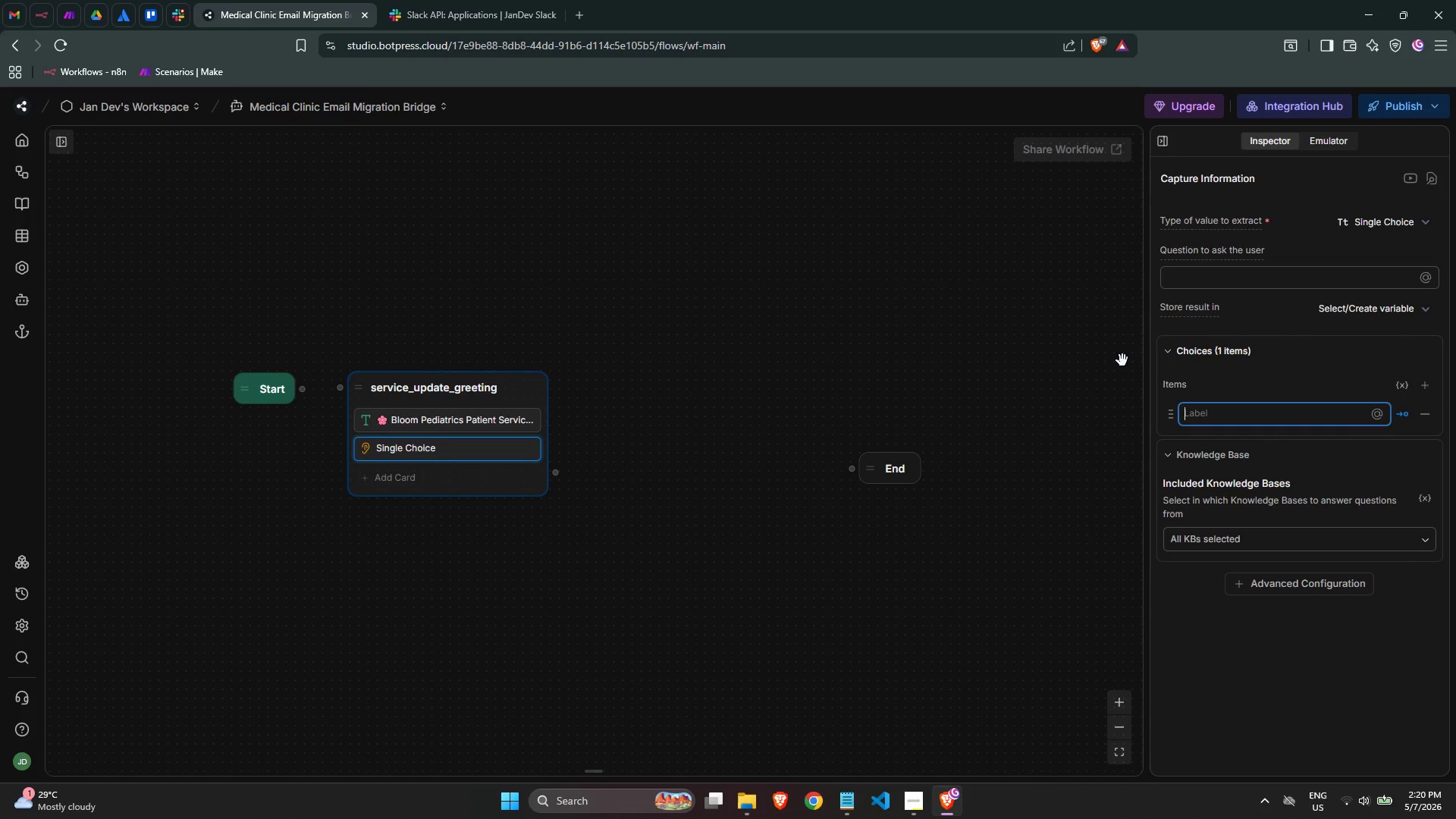 
wait(9.34)
 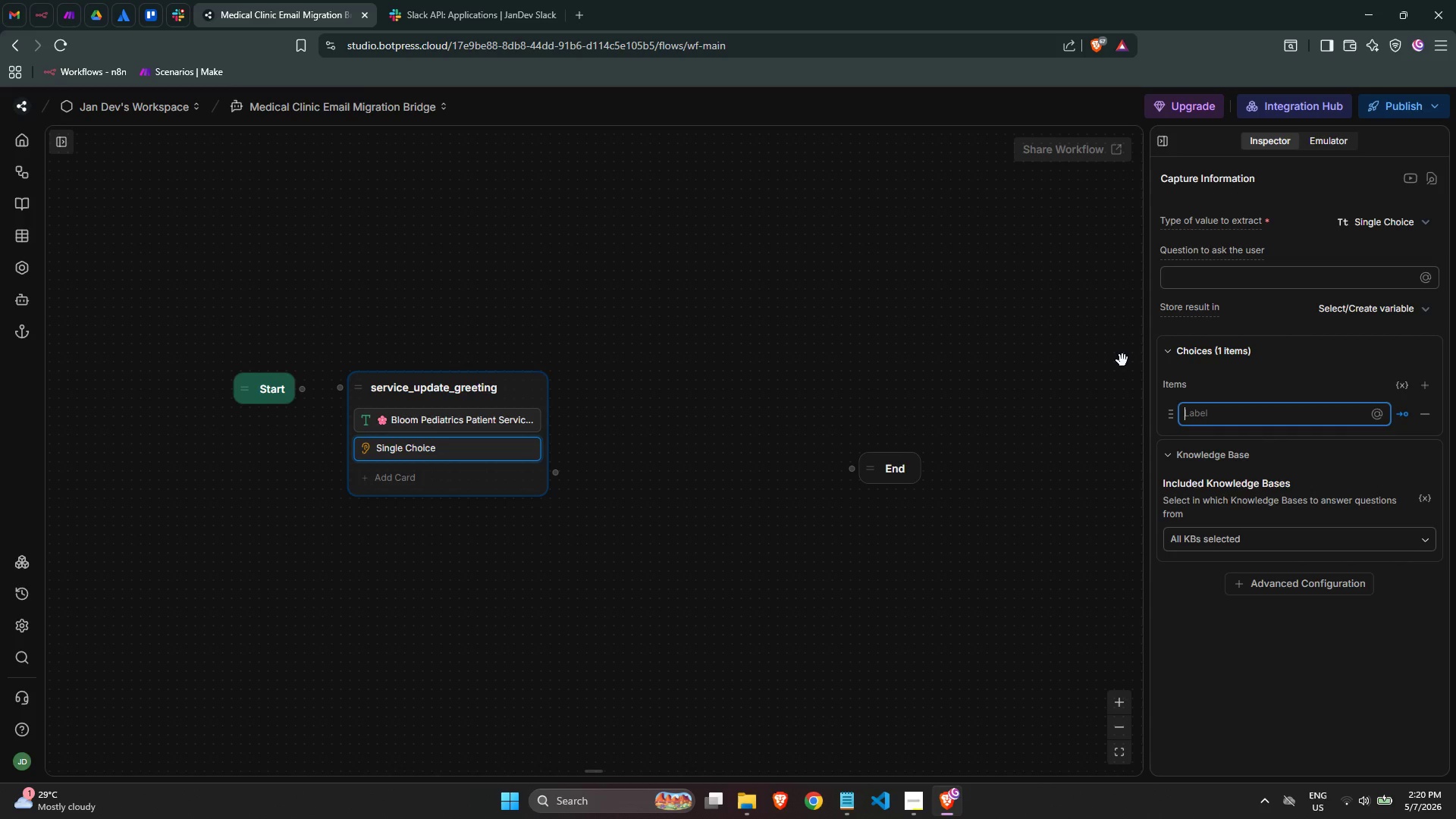 
left_click_drag(start_coordinate=[1336, 457], to_coordinate=[1103, 456])
 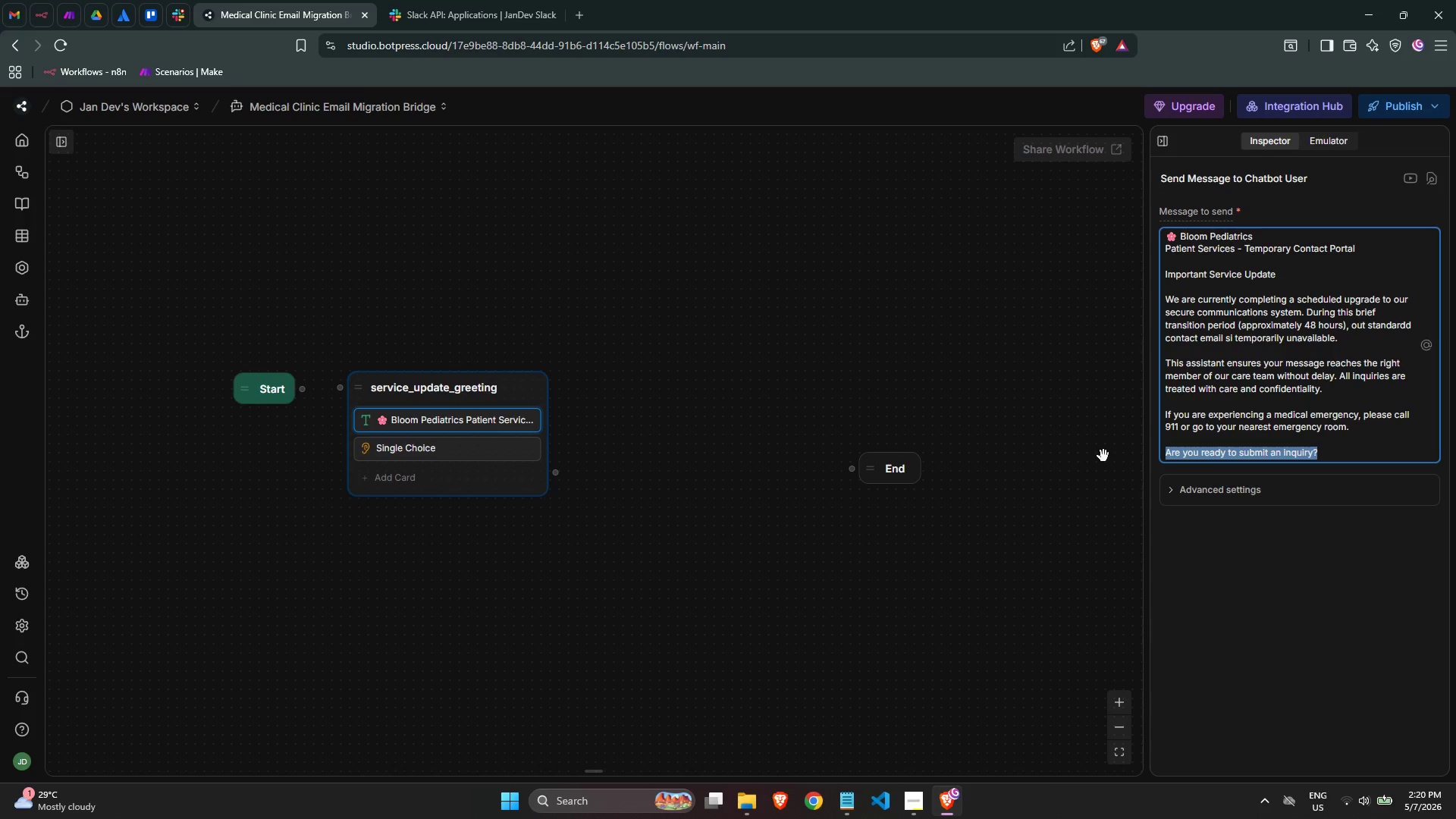 
key(Control+ControlLeft)
 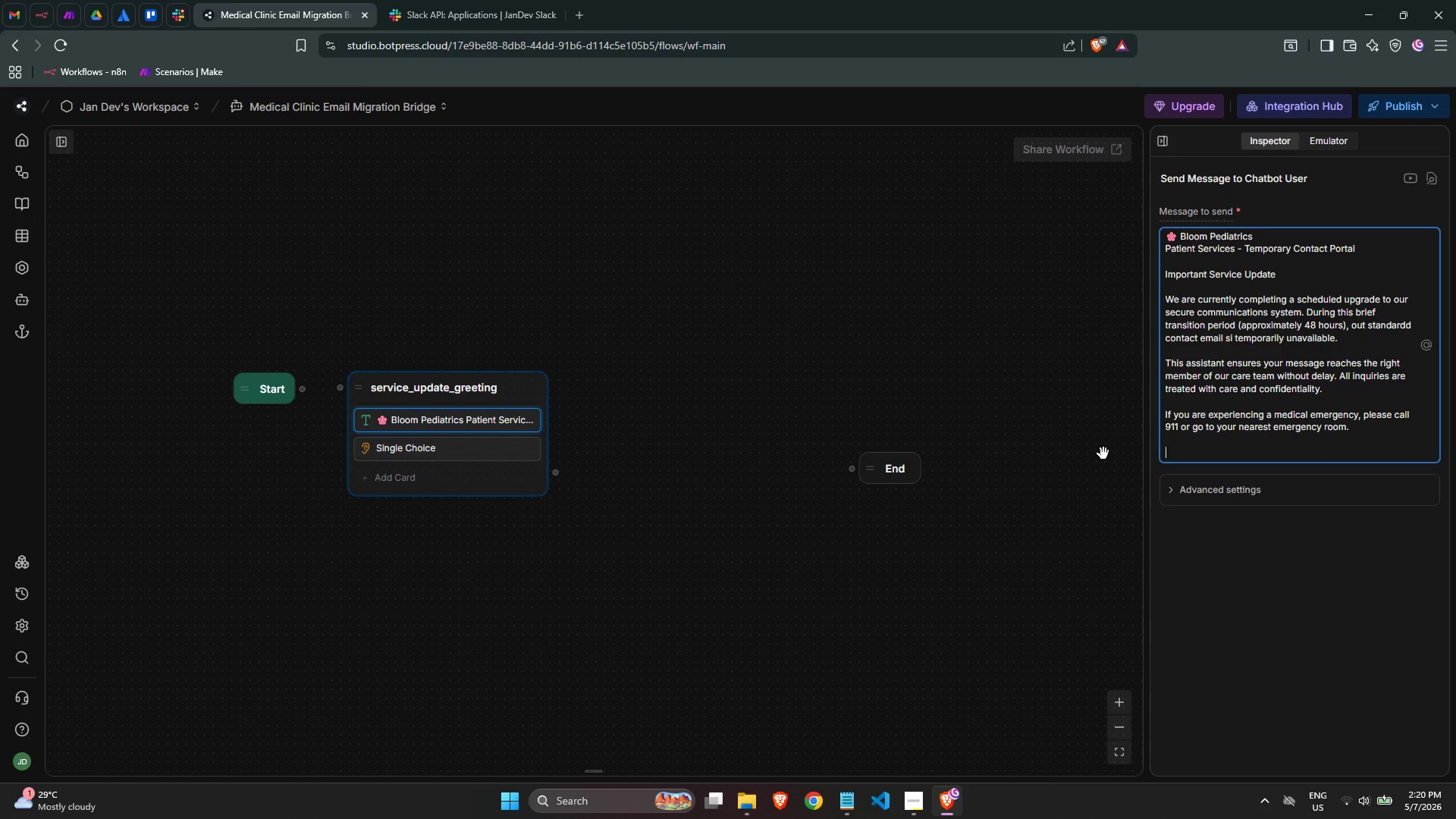 
key(Control+X)
 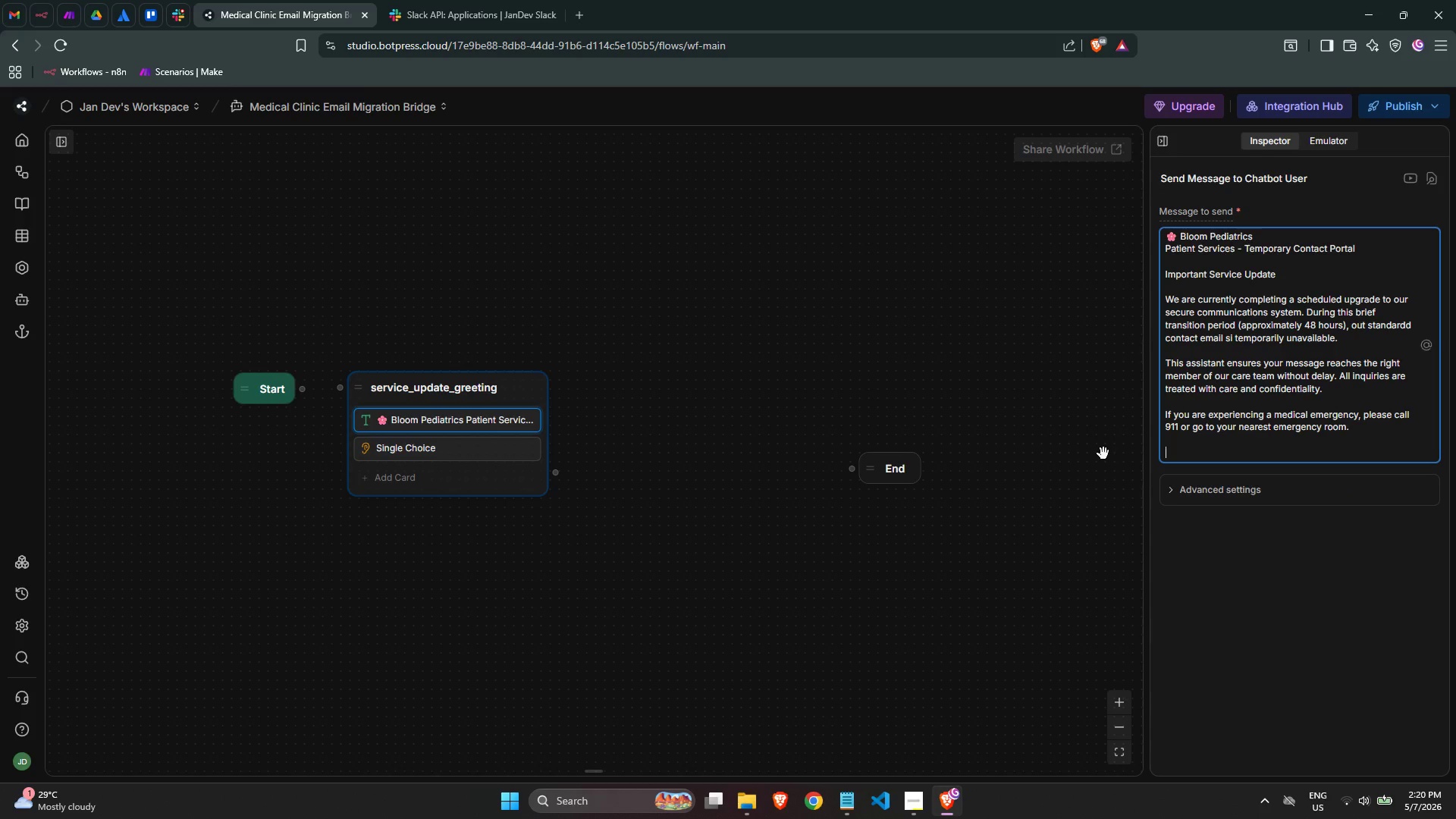 
key(Backspace)
 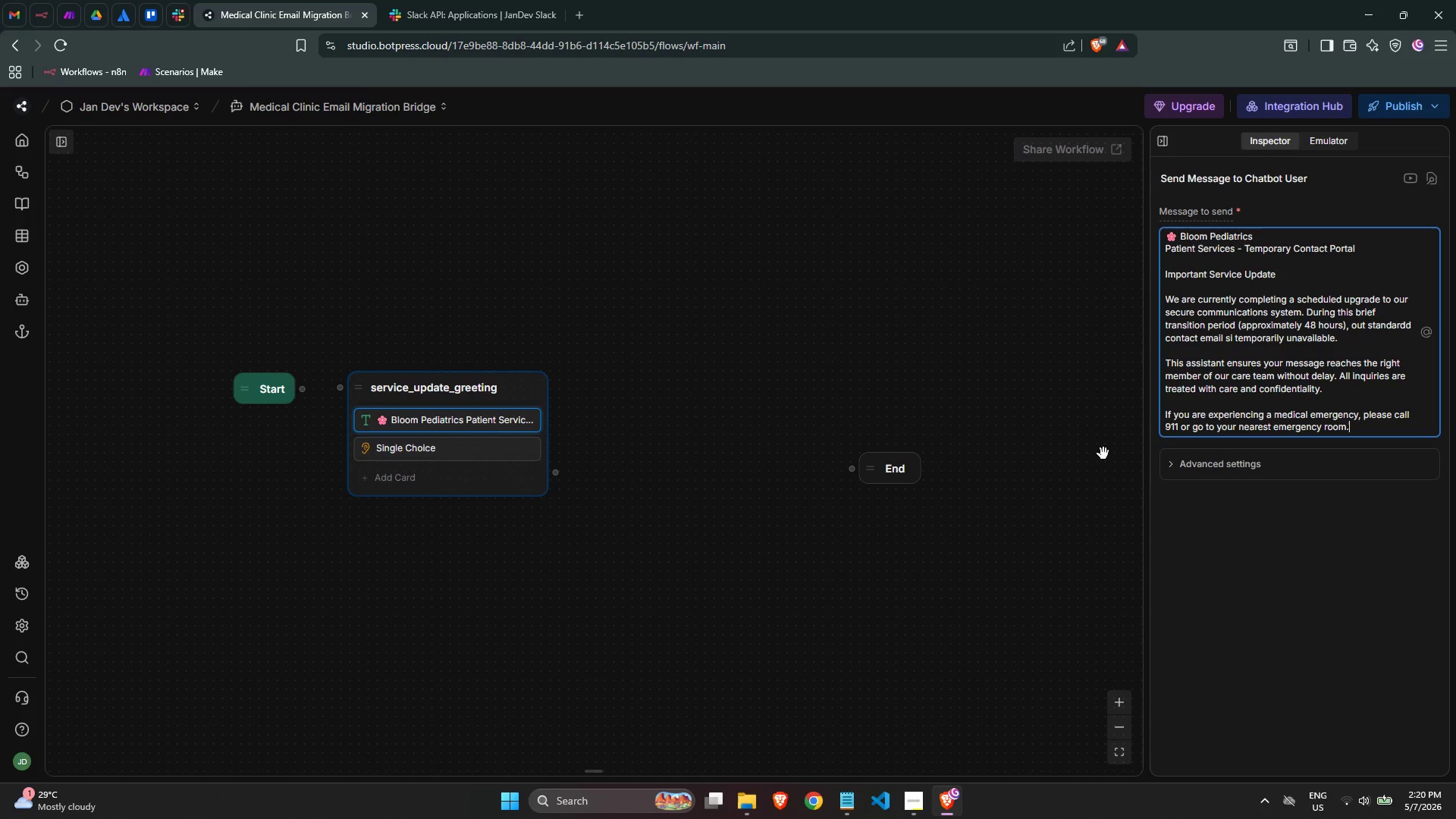 
key(Backspace)
 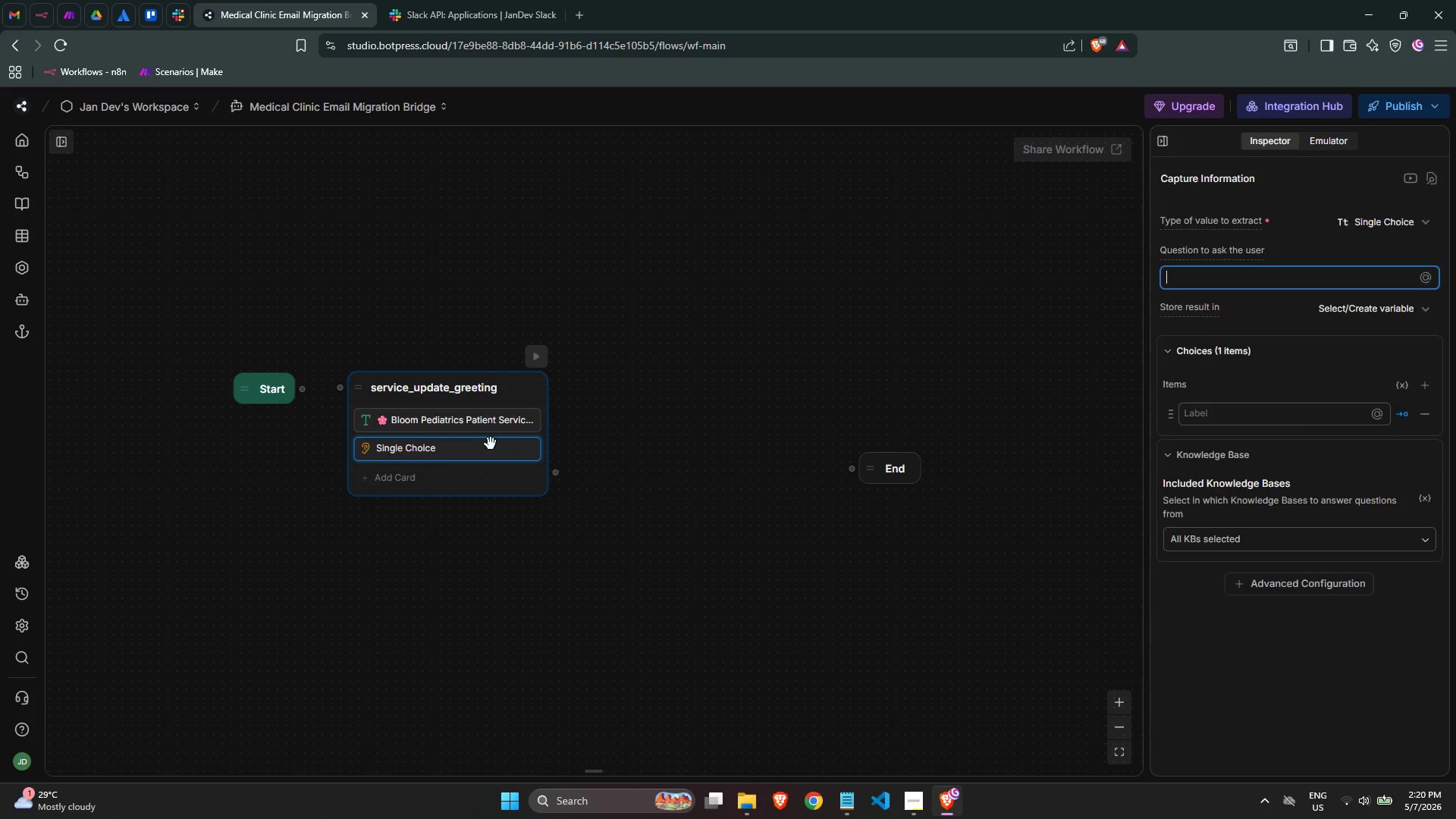 
key(Control+V)
 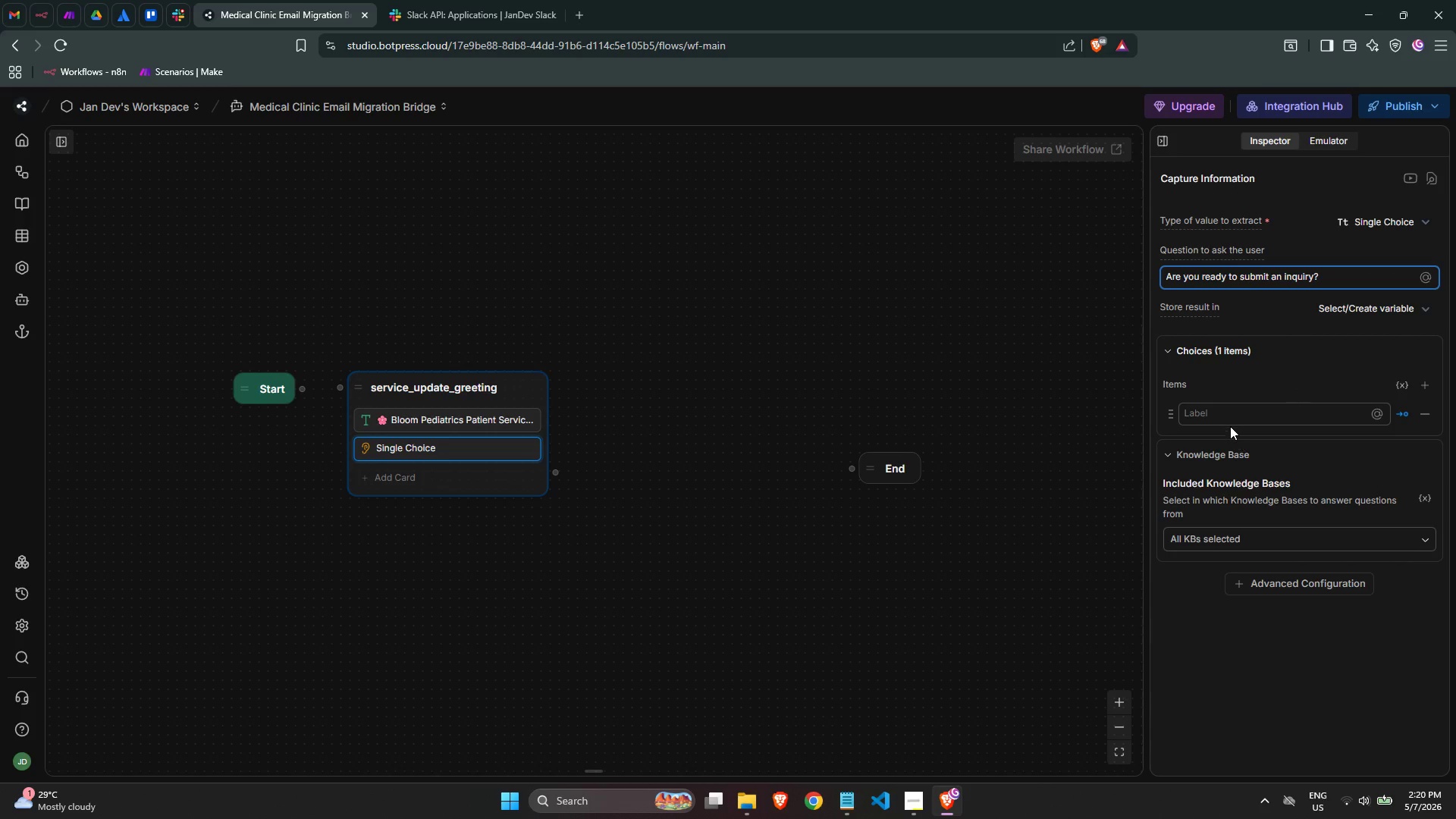 
left_click([1230, 415])
 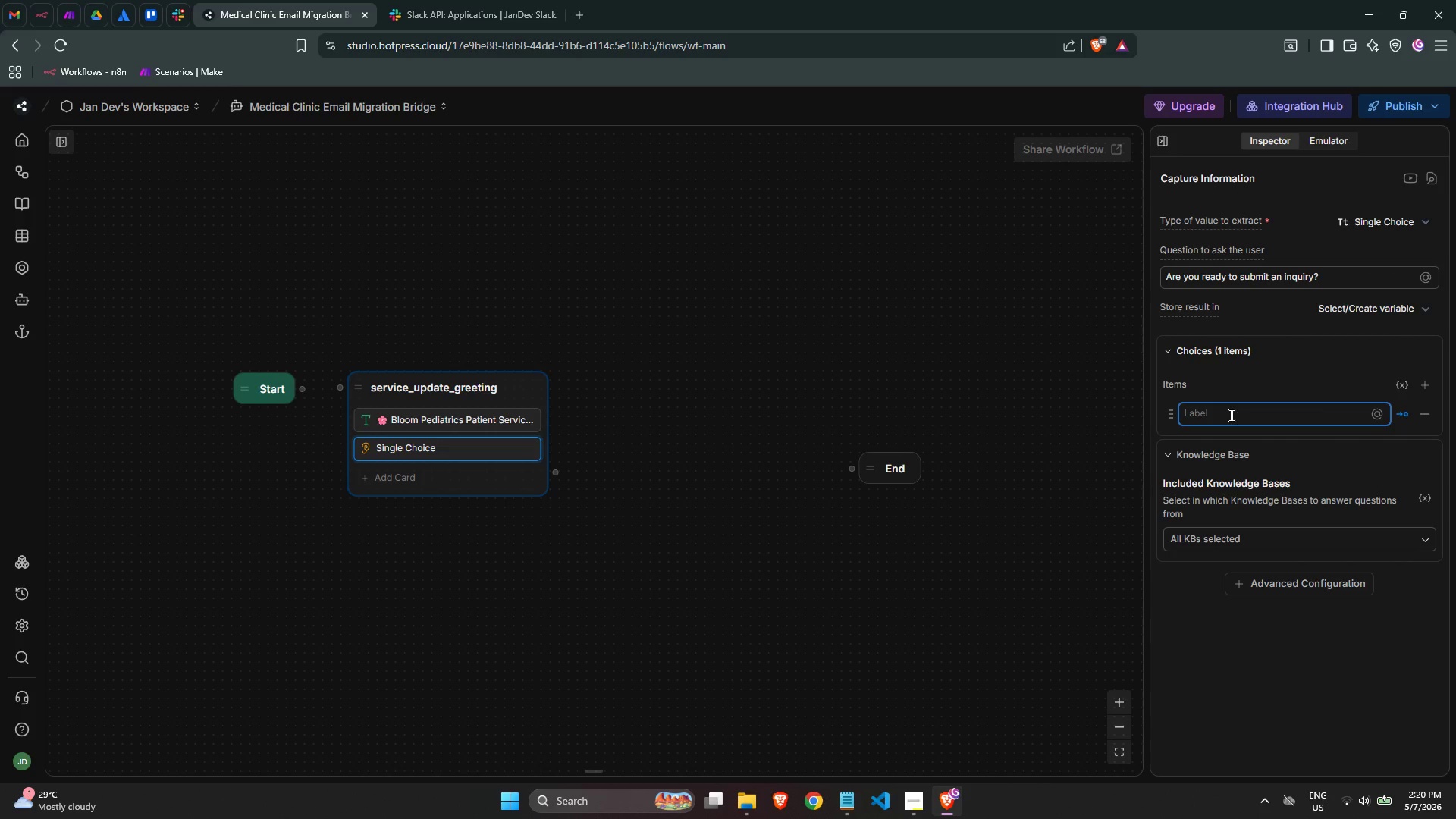 
wait(5.45)
 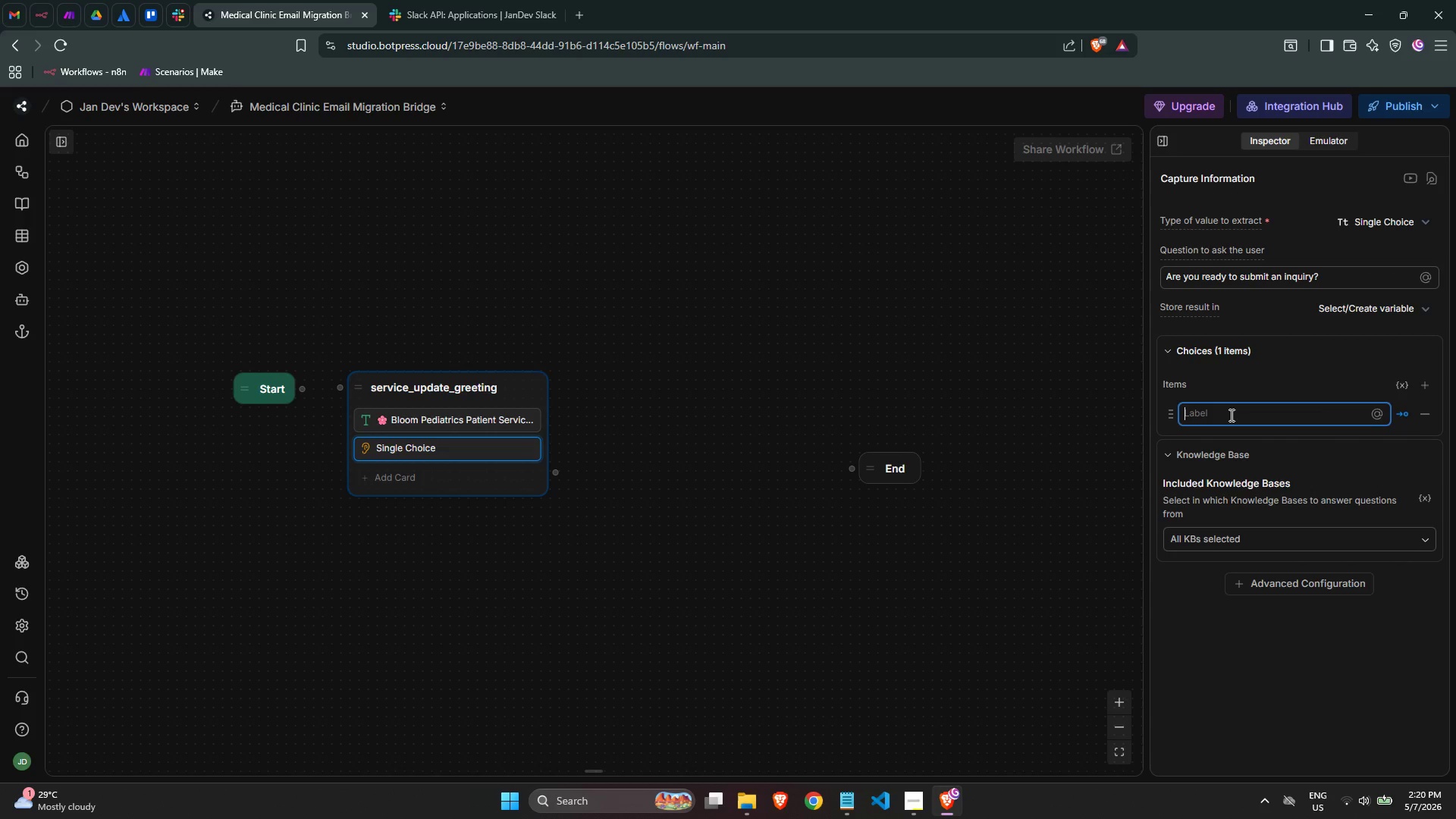 
hold_key(key=Comma, duration=10.41)
 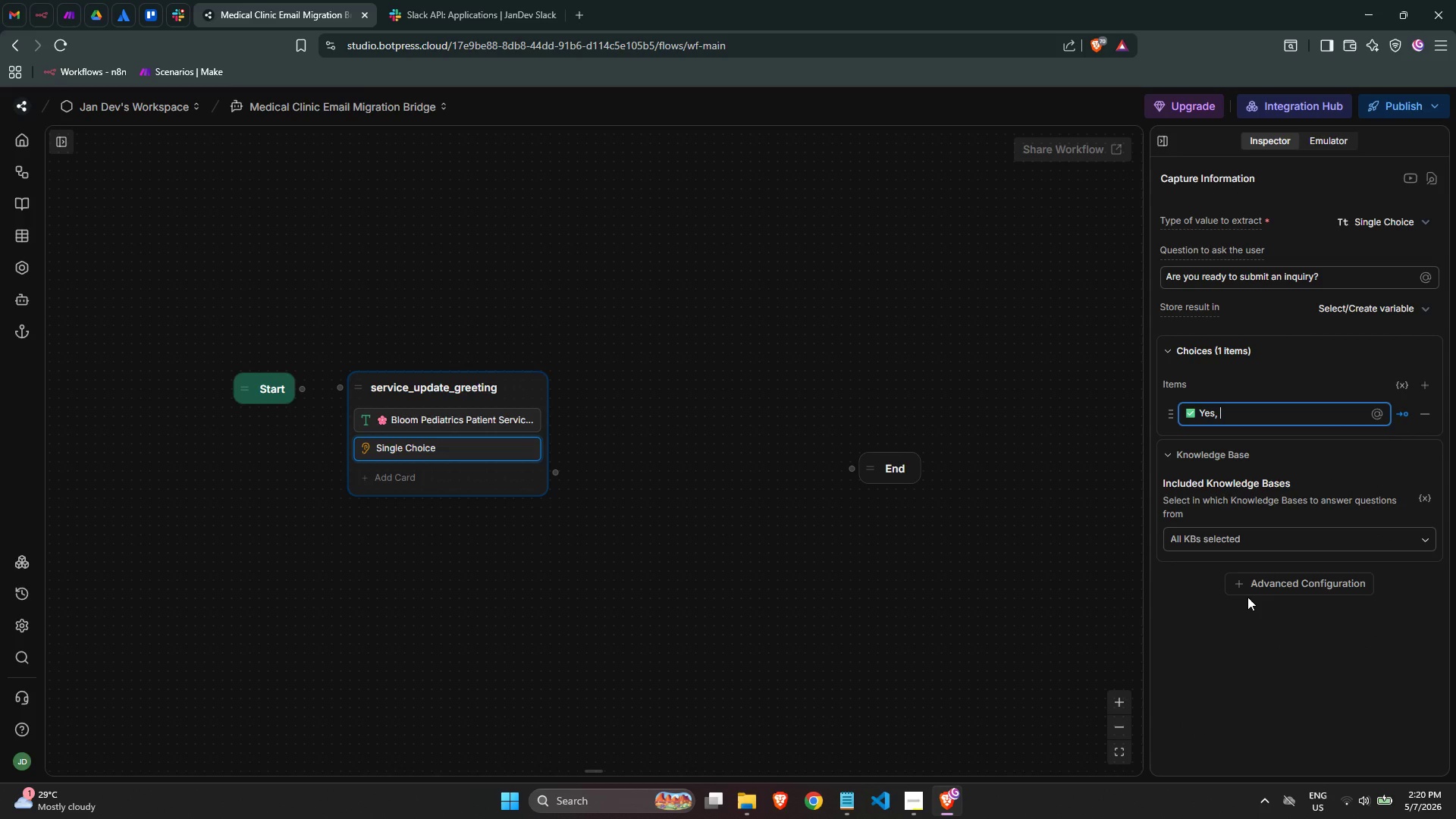 
key(Meta+Period)
 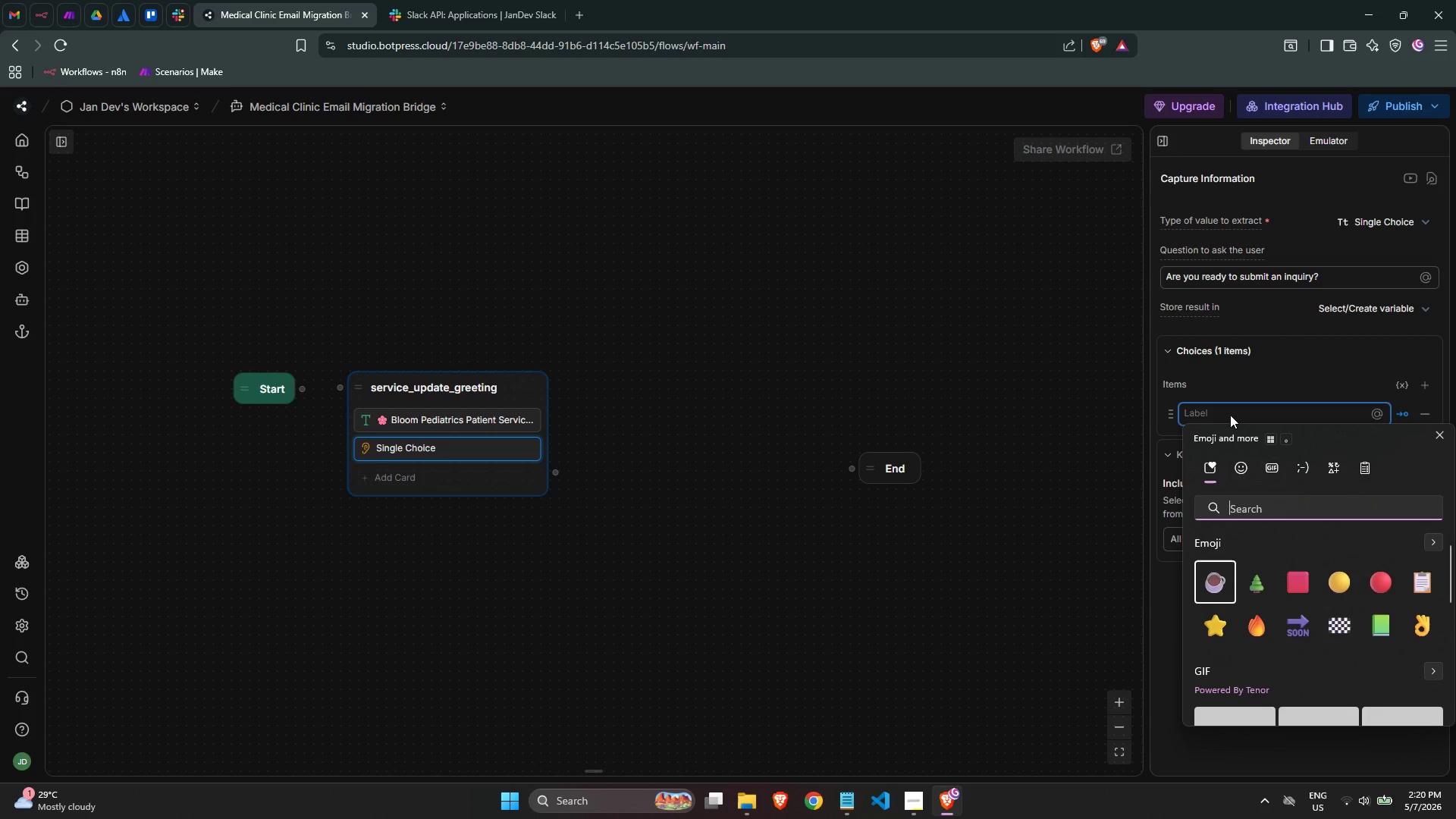 
type(check)
 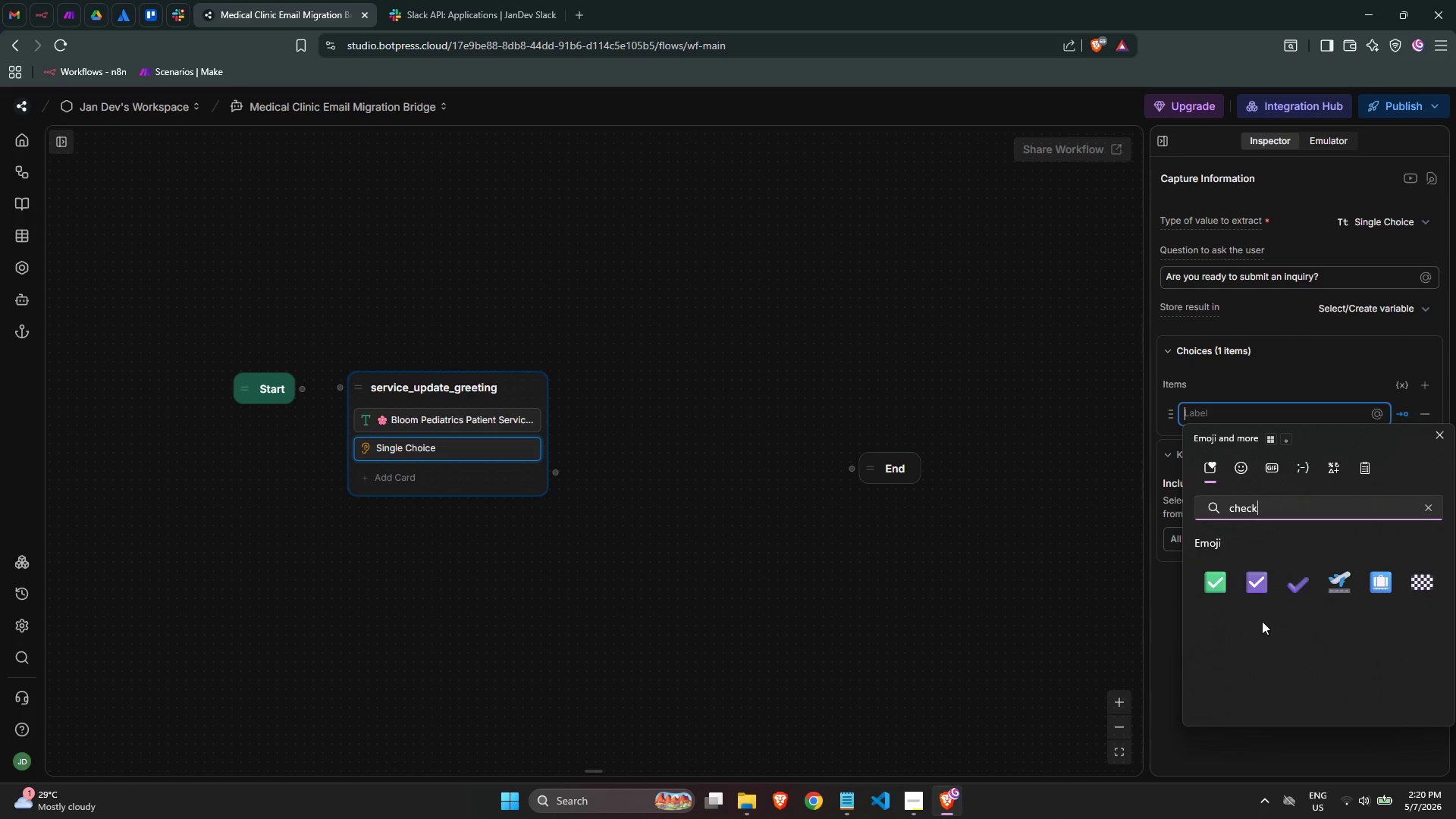 
left_click([1222, 578])
 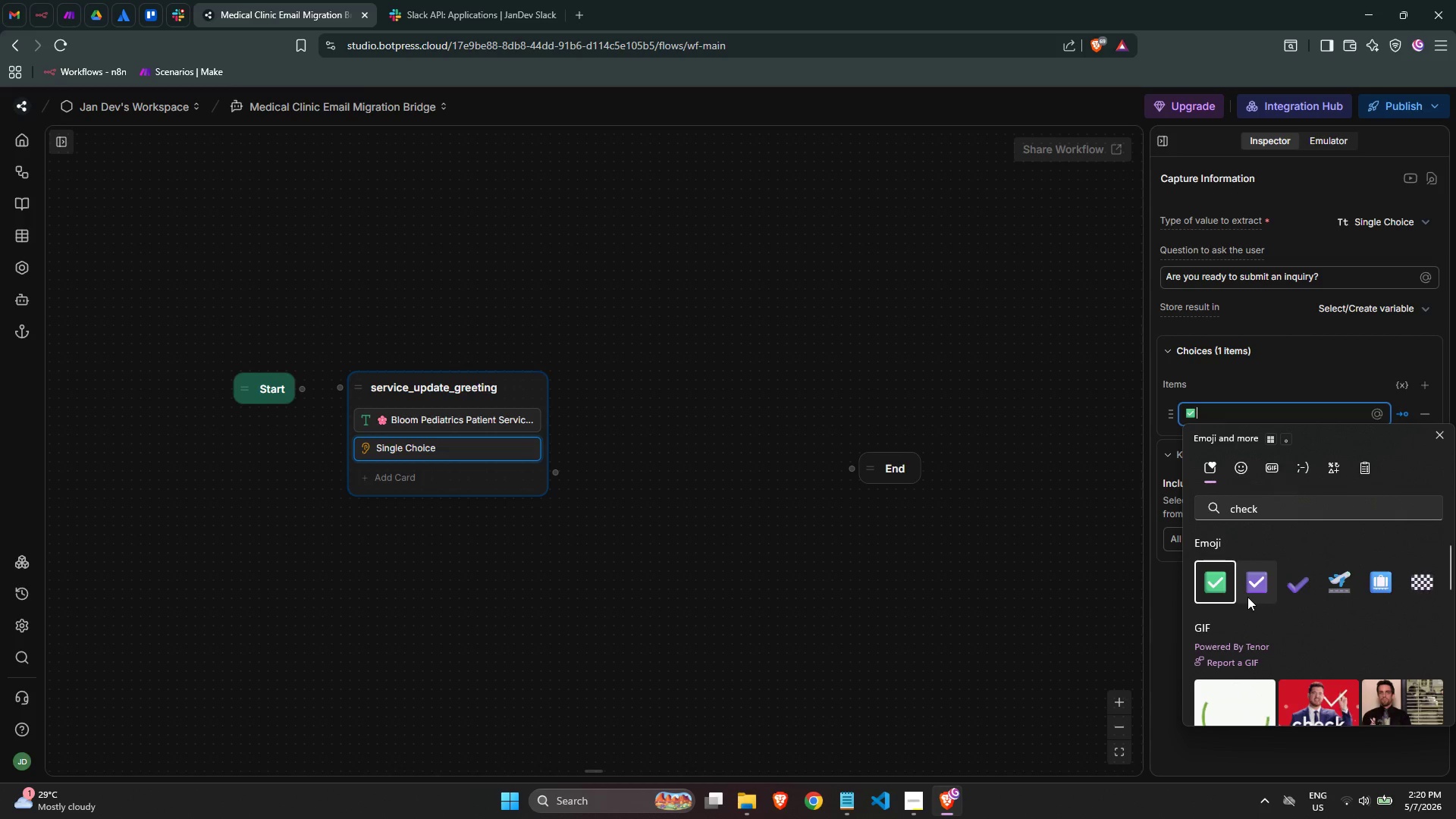 
type( Yes I have an inquiry)
 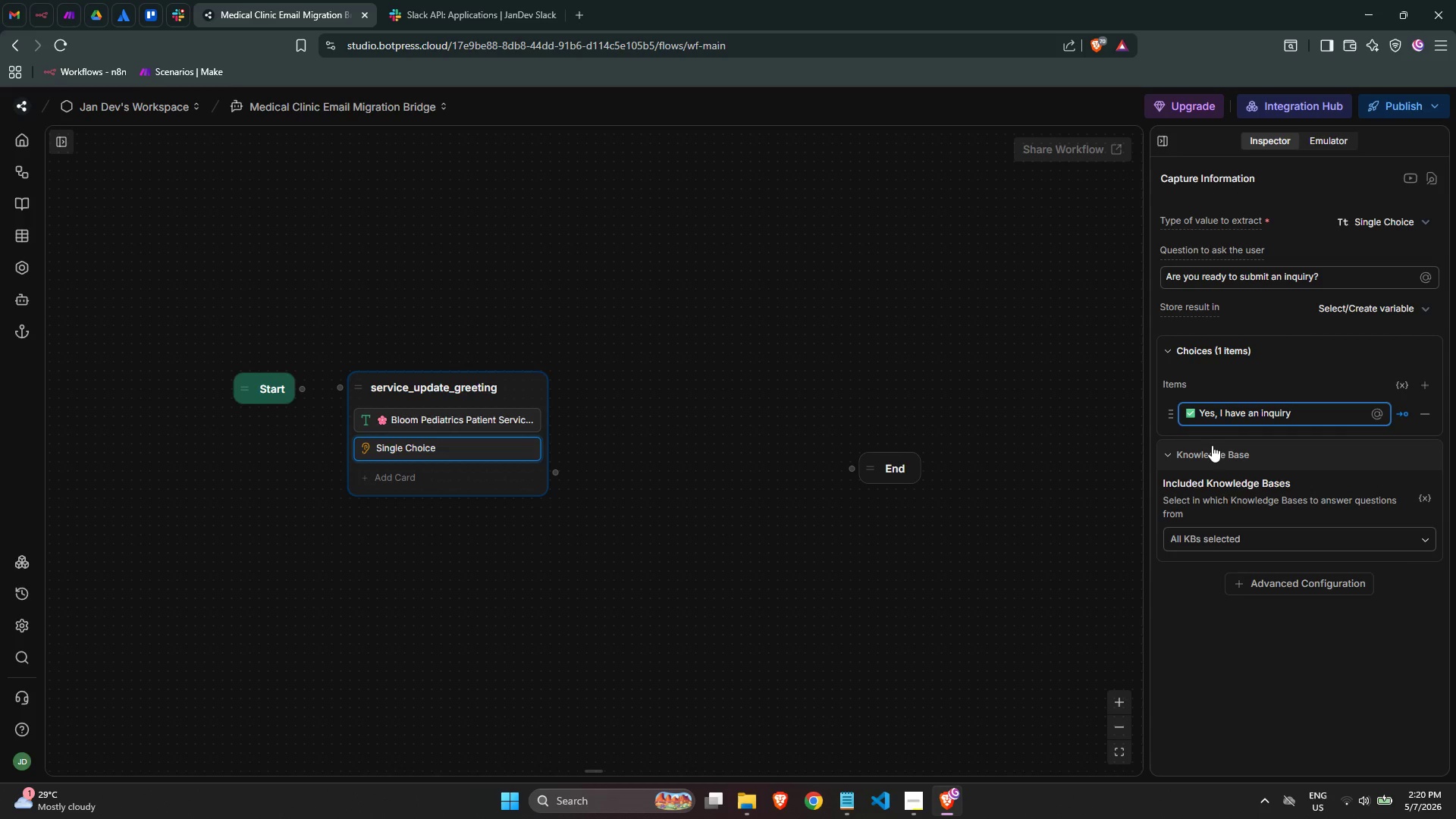 
left_click([1426, 381])
 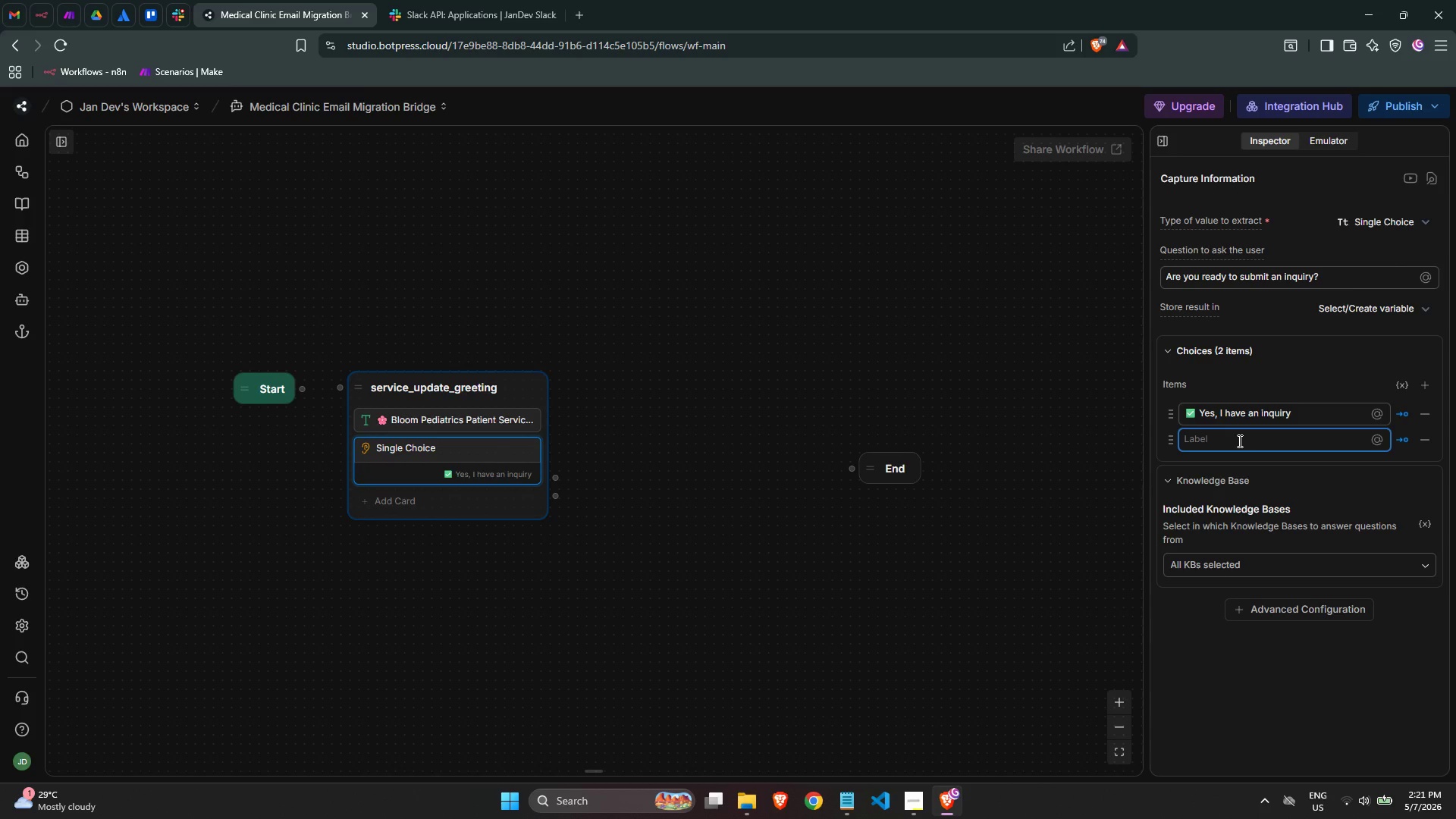 
wait(42.05)
 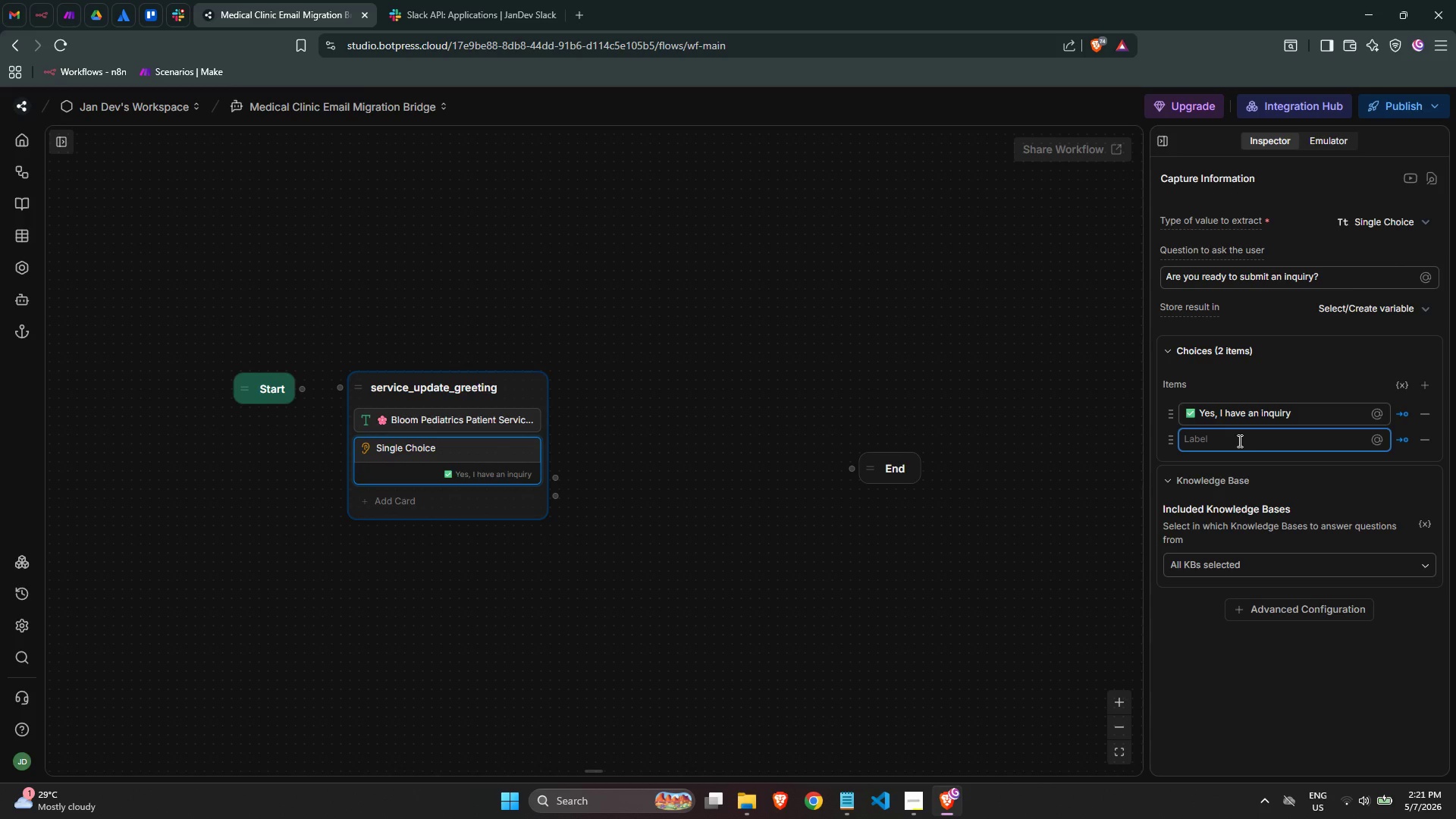 
key(Meta+MetaLeft)
 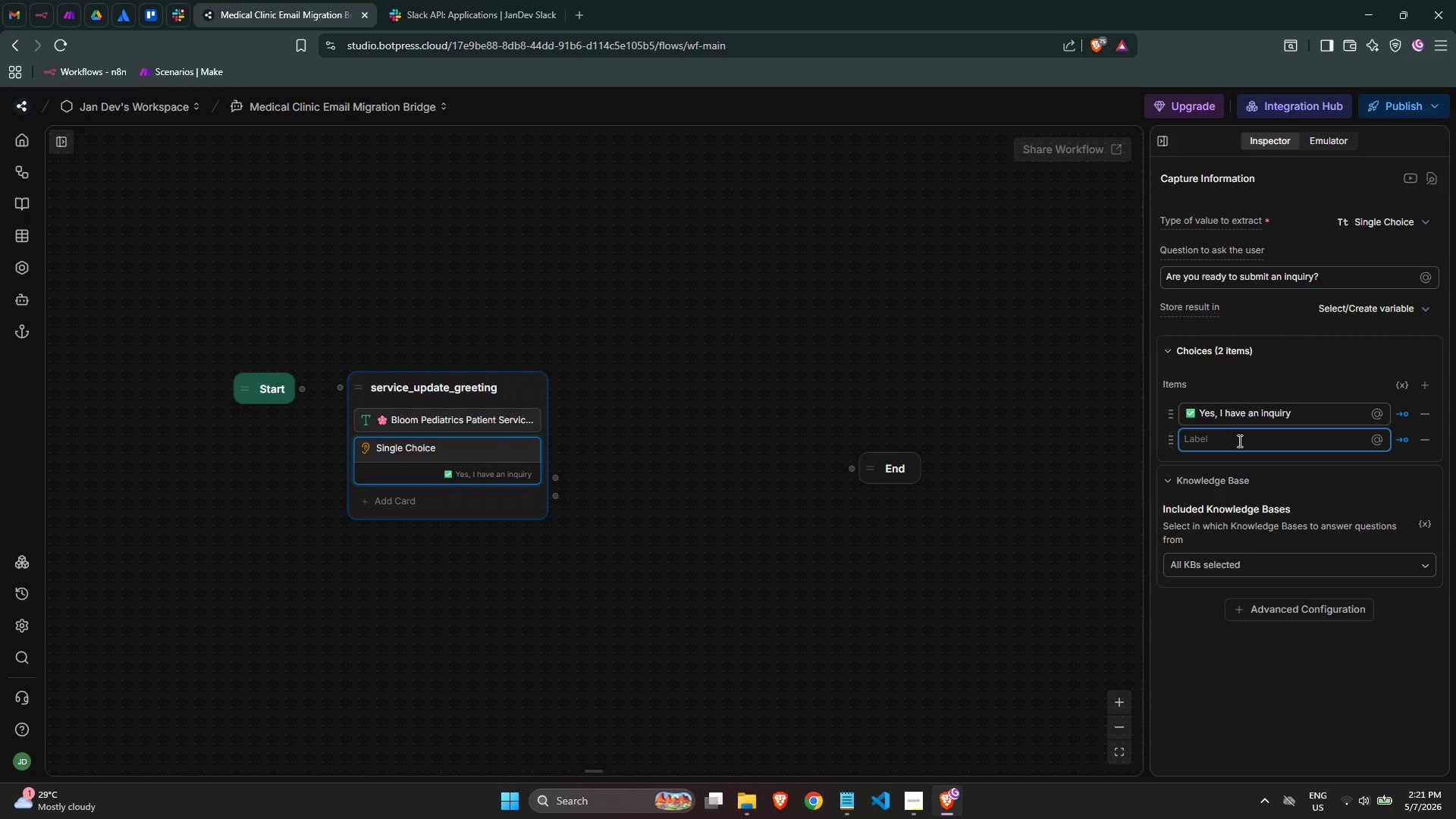 
key(Meta+Period)
 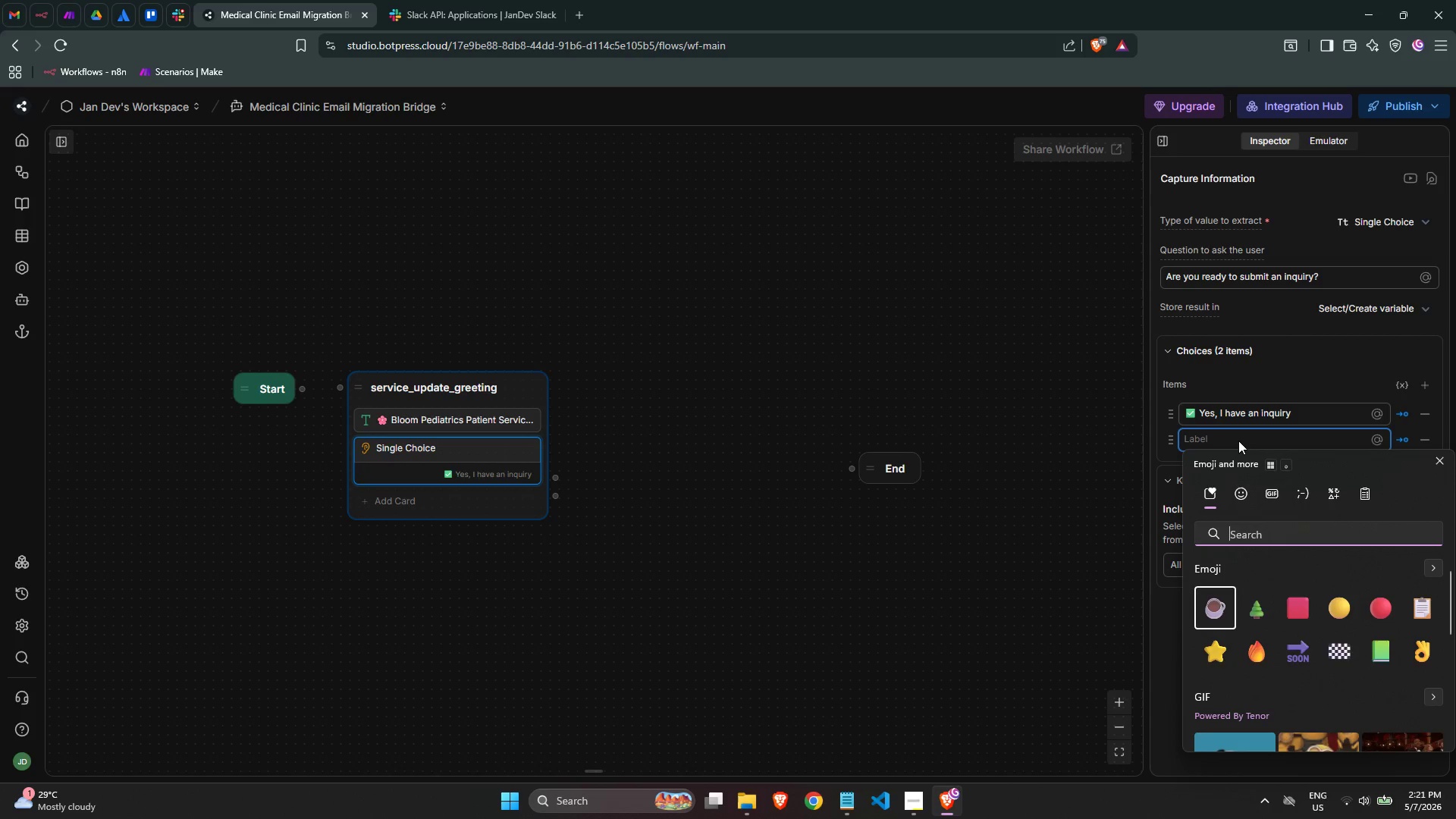 
type(call)
 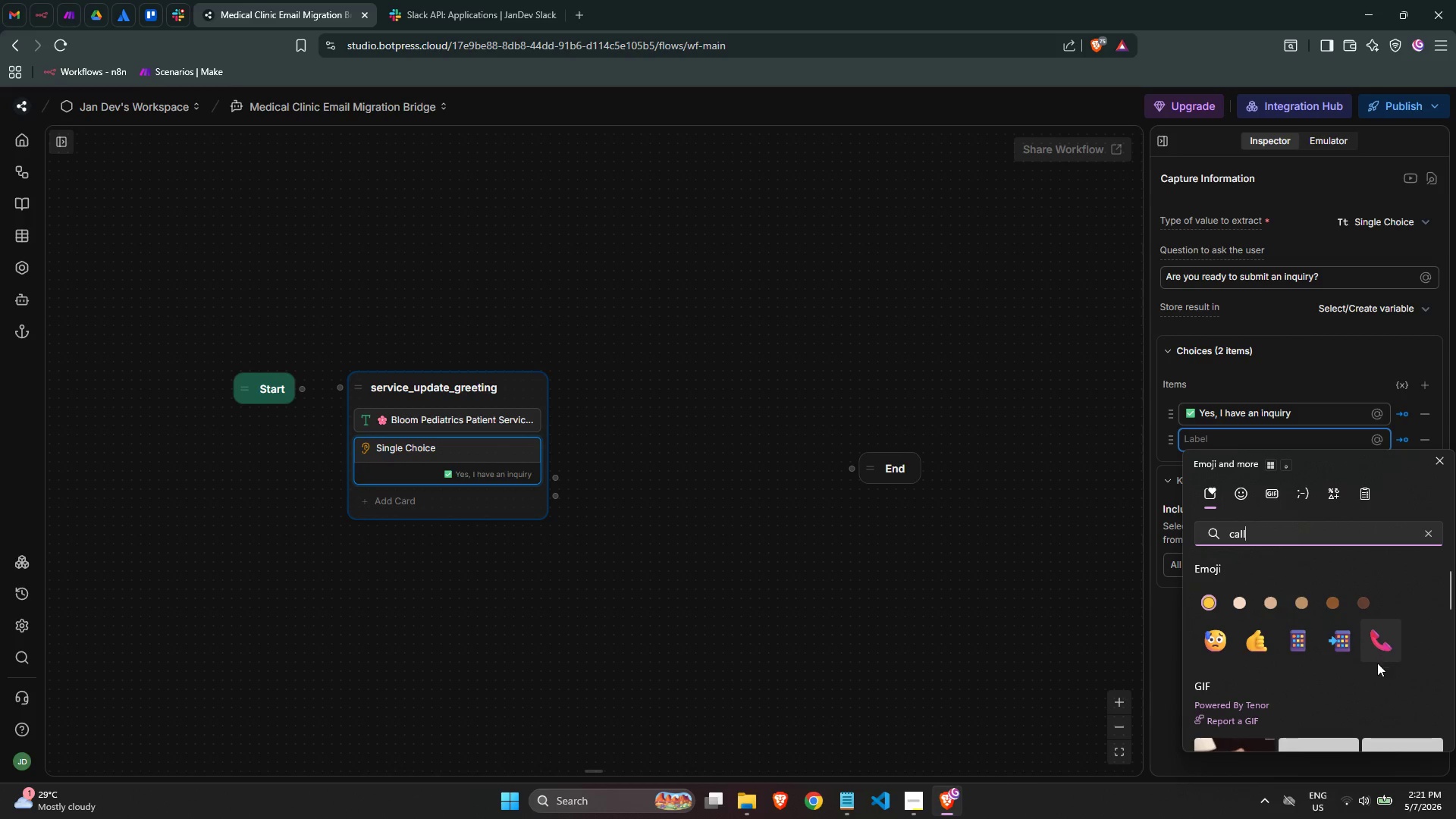 
key(Space)
 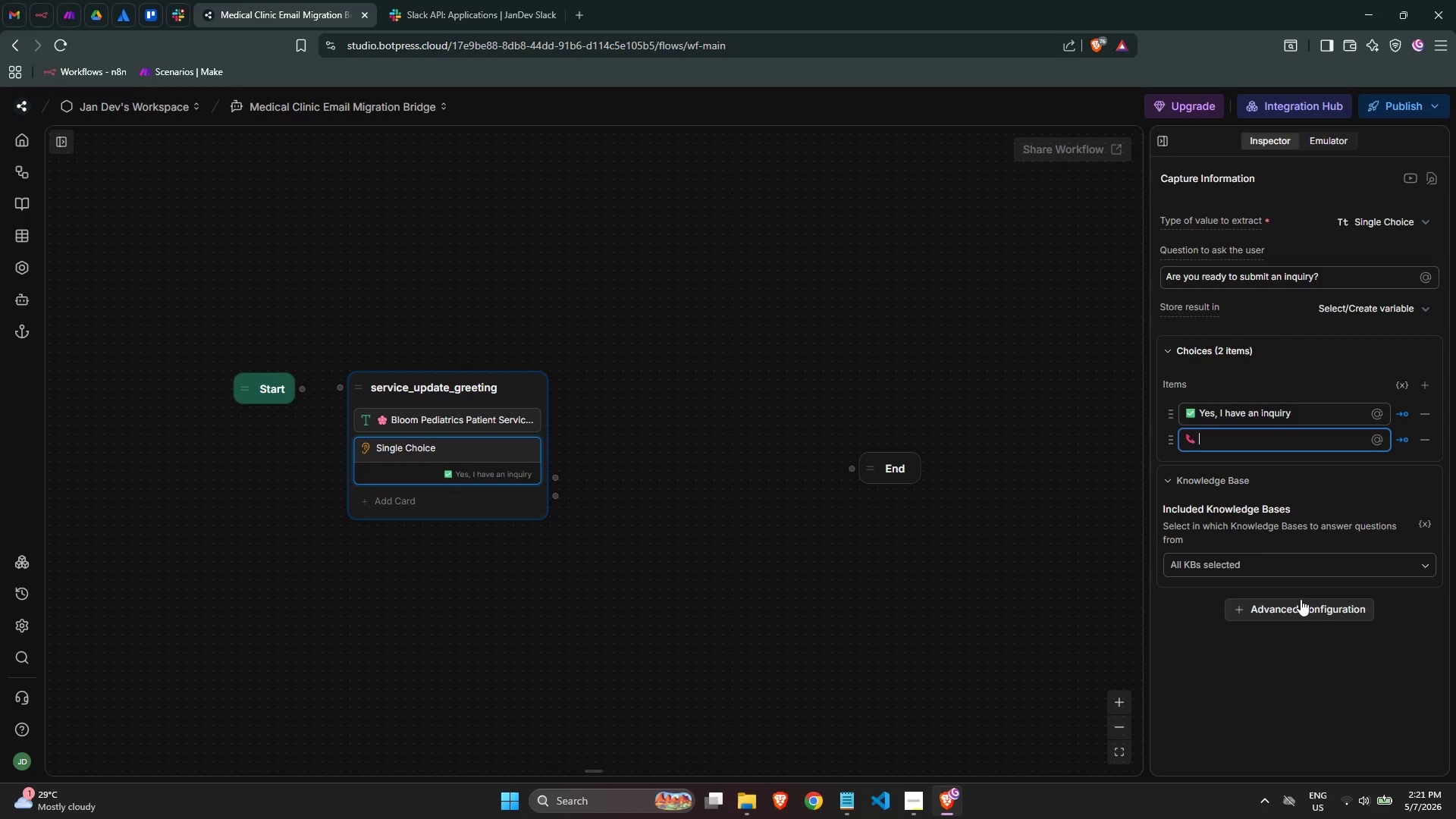 
wait(9.61)
 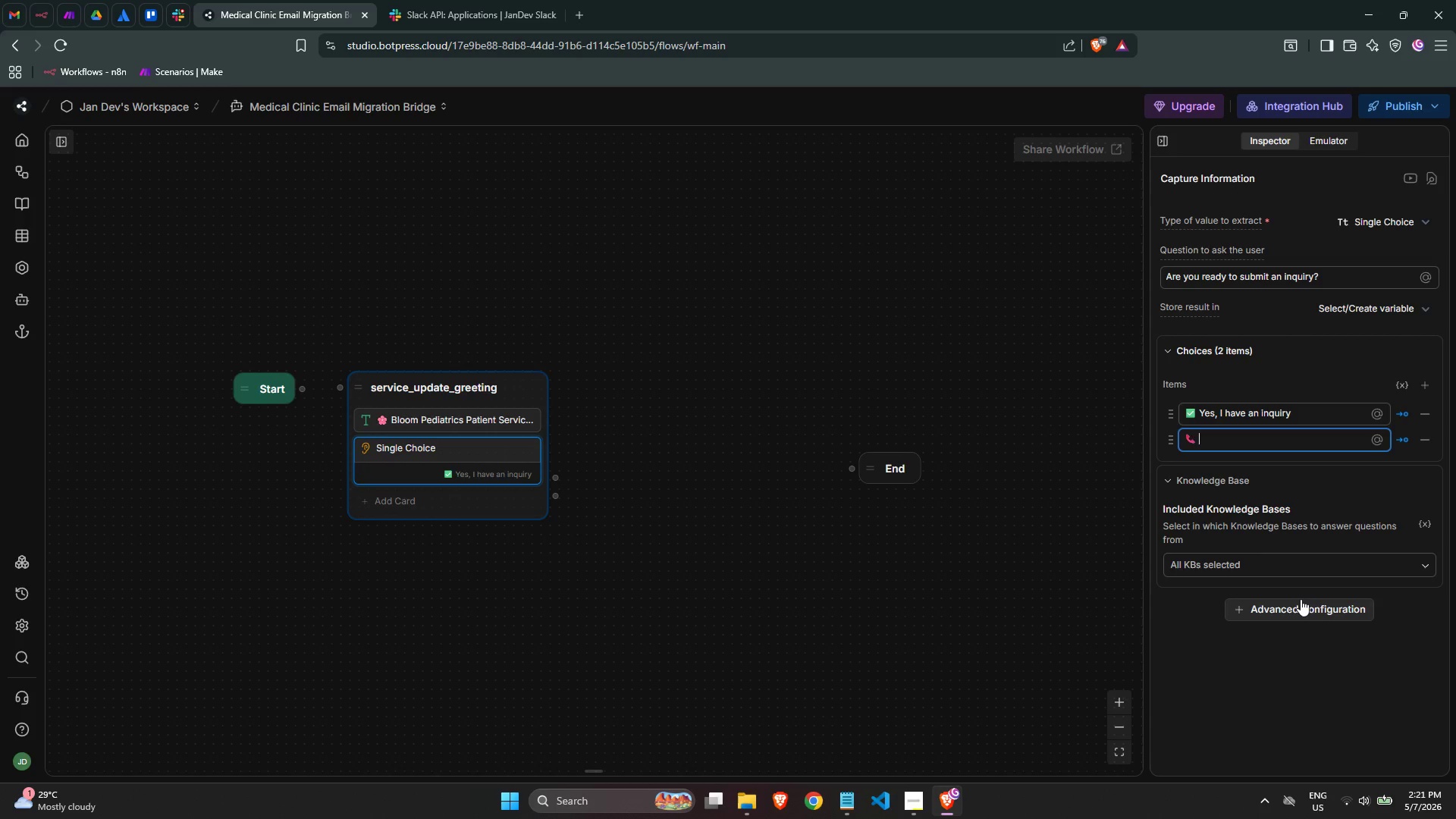 
type(I need the clinuc)
key(Backspace)
key(Backspace)
type(u)
key(Backspace)
type(ic's phone)
 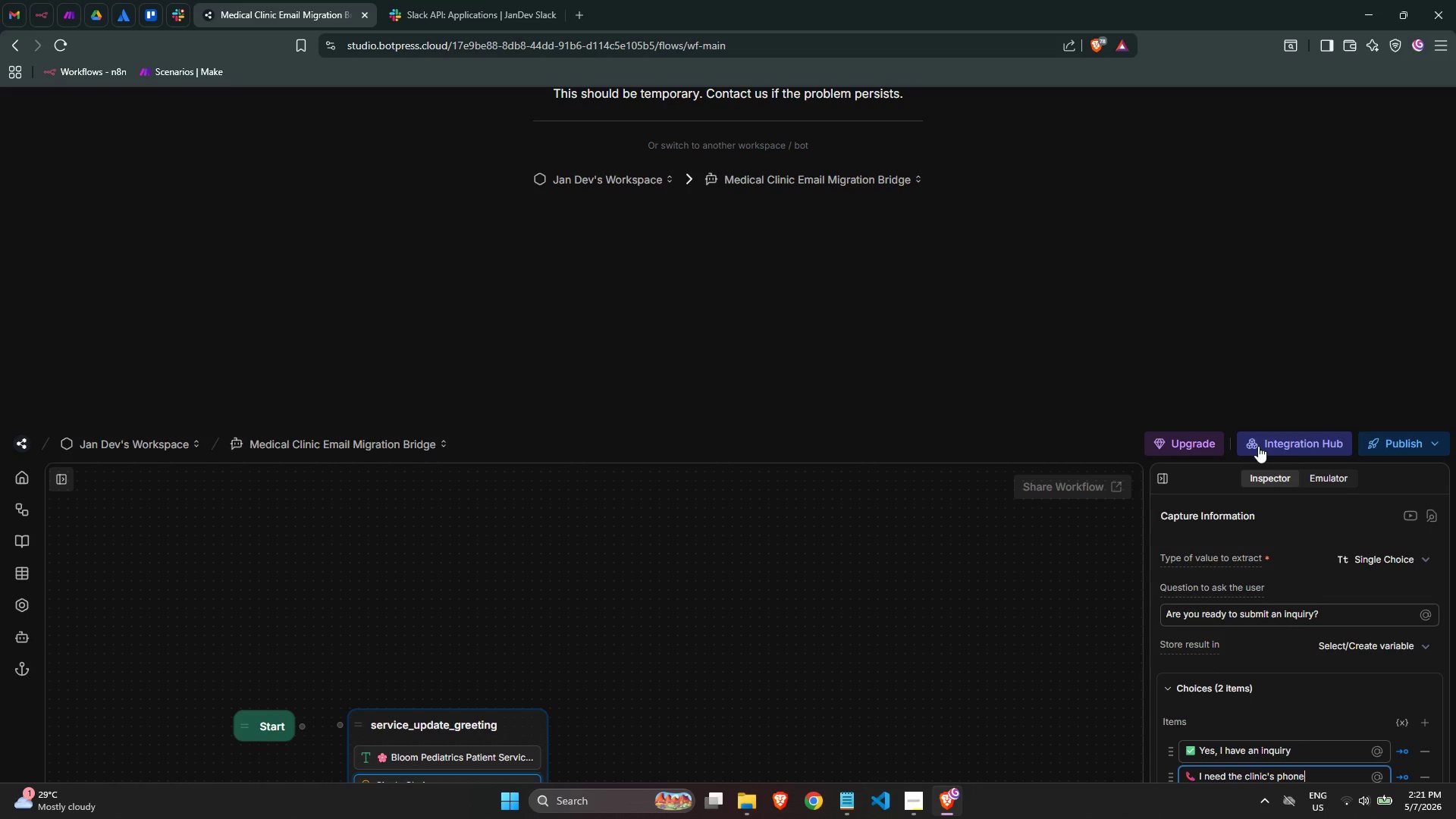 
scroll: coordinate [984, 485], scroll_direction: none, amount: 0.0
 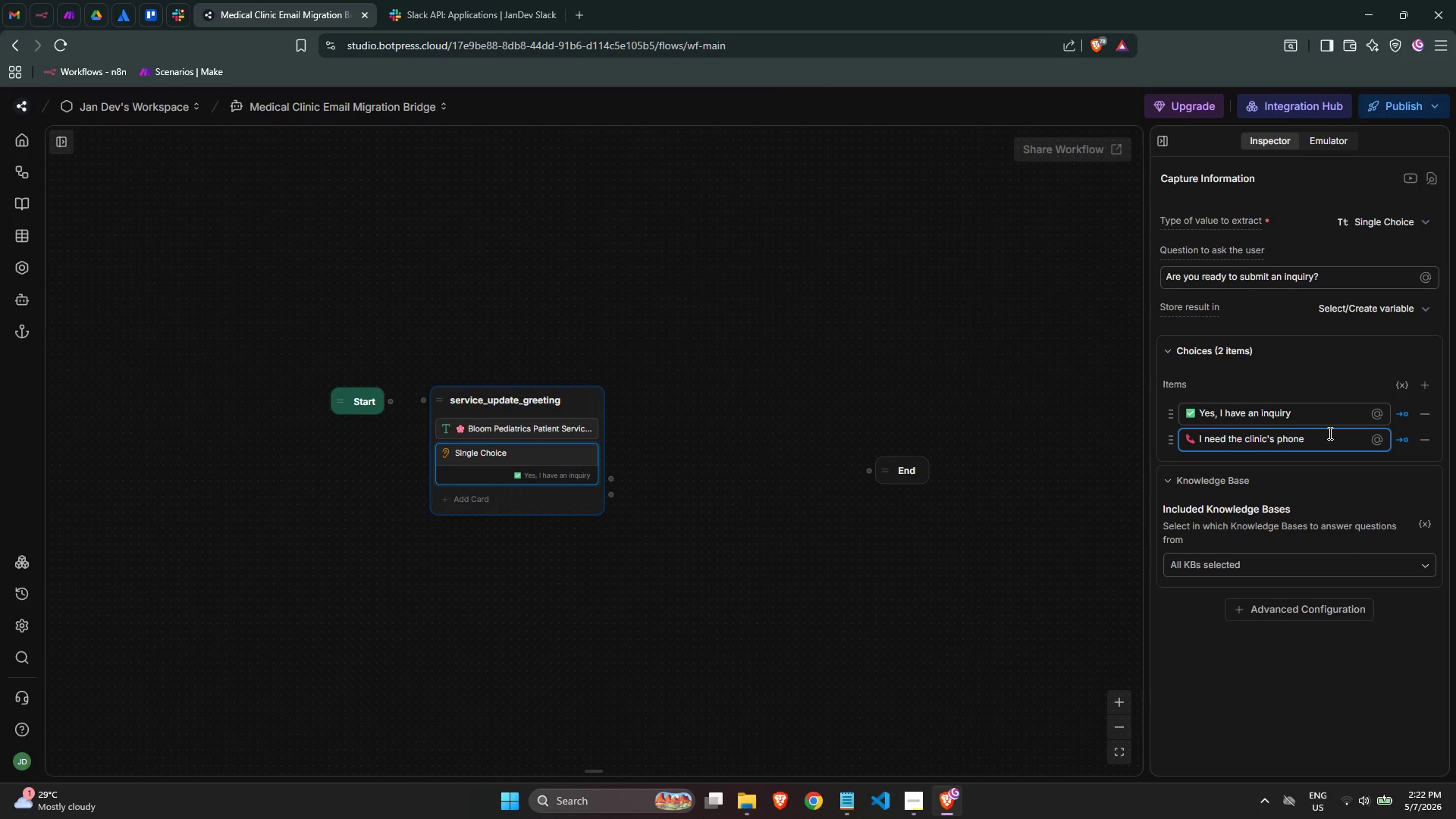 
wait(11.17)
 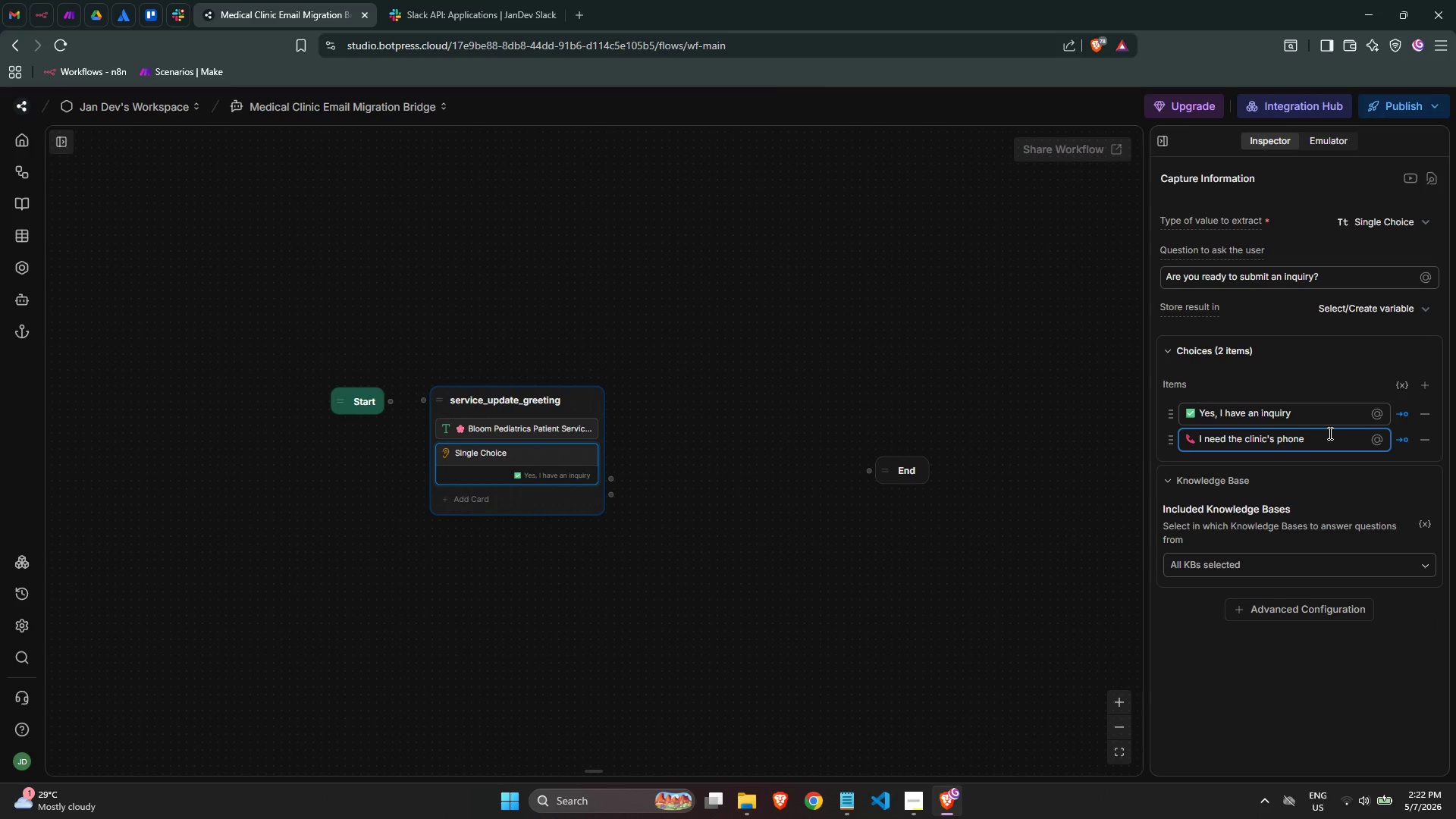 
type( number)
 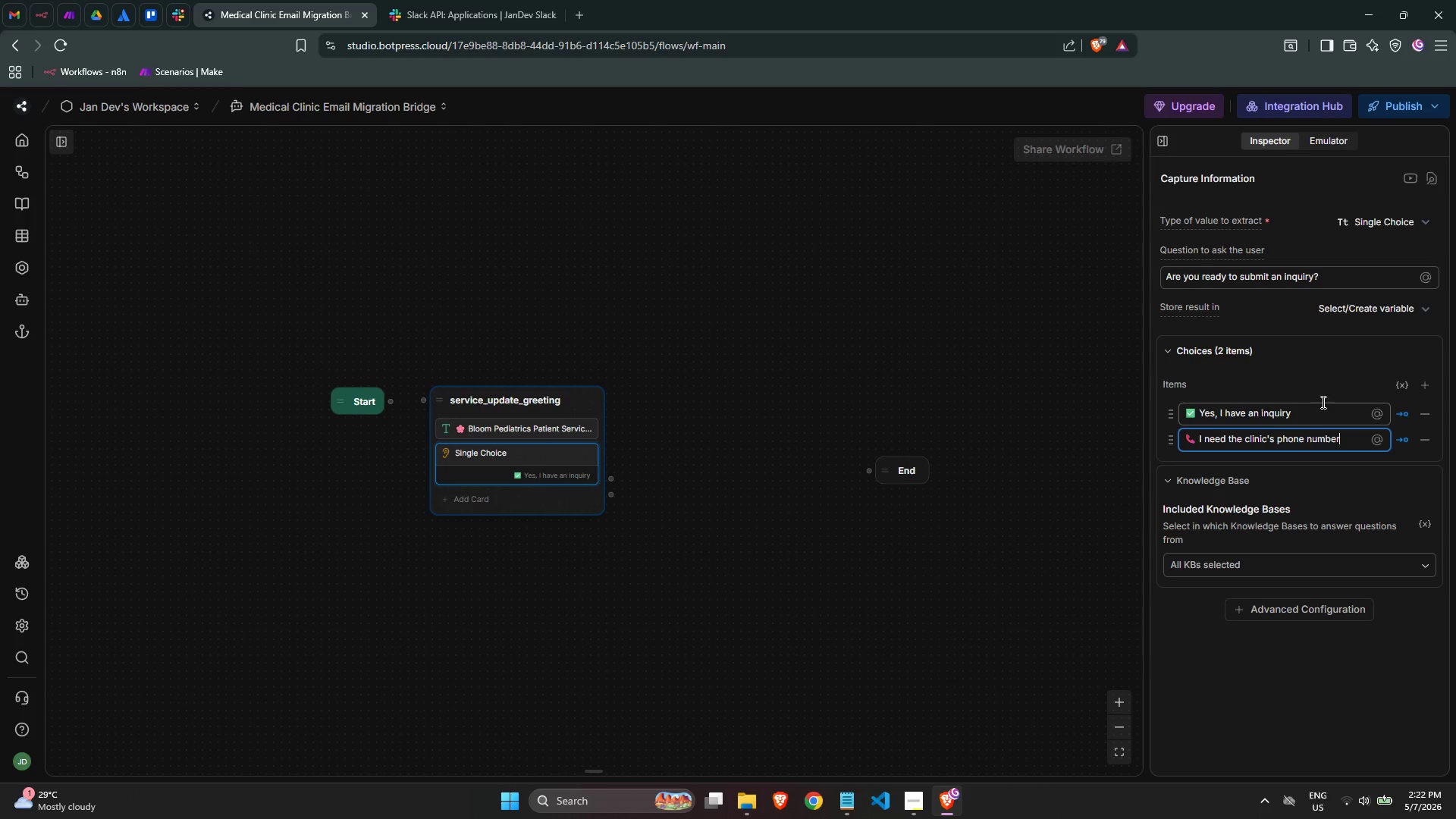 
left_click([1320, 376])
 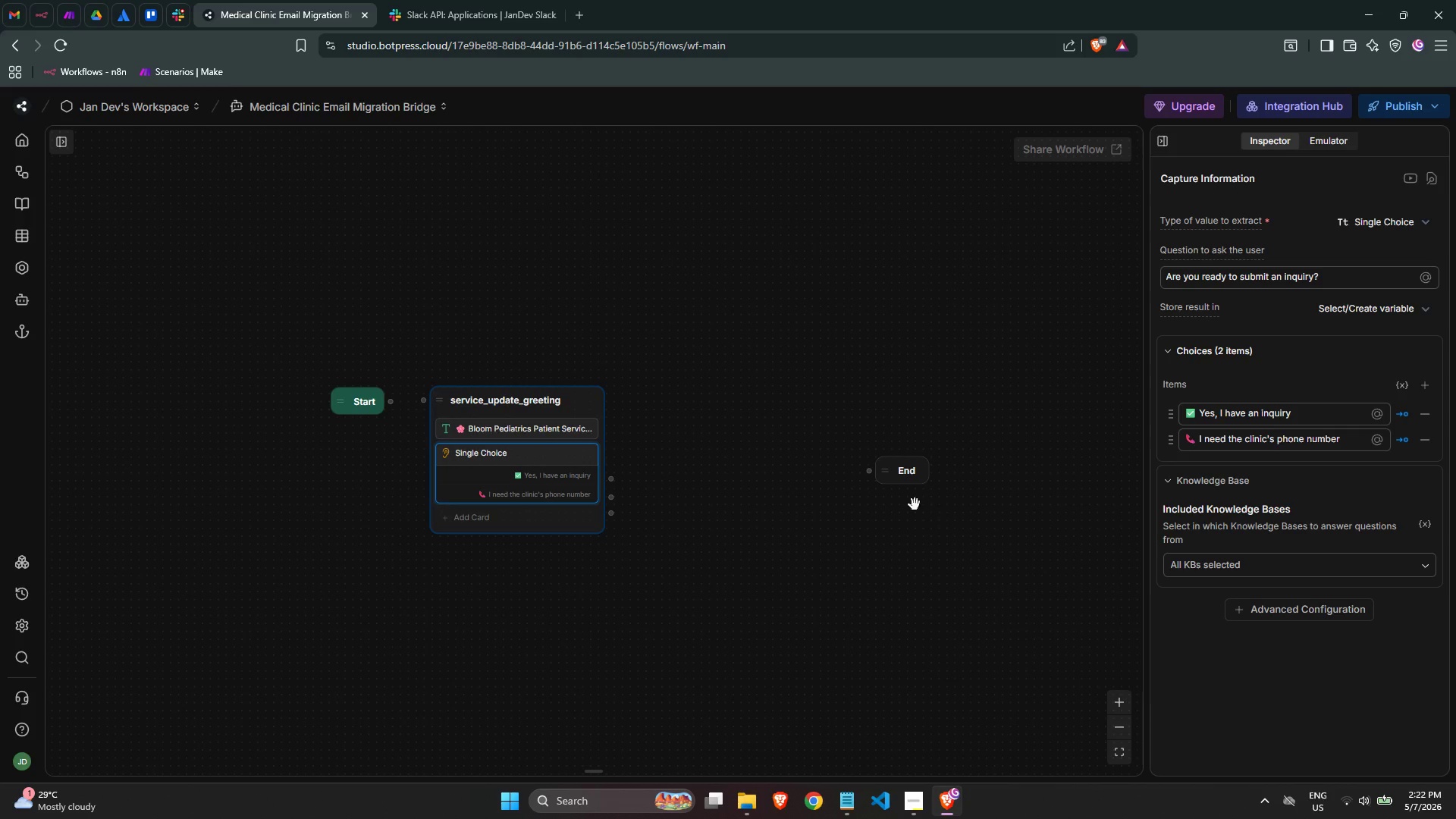 
wait(5.58)
 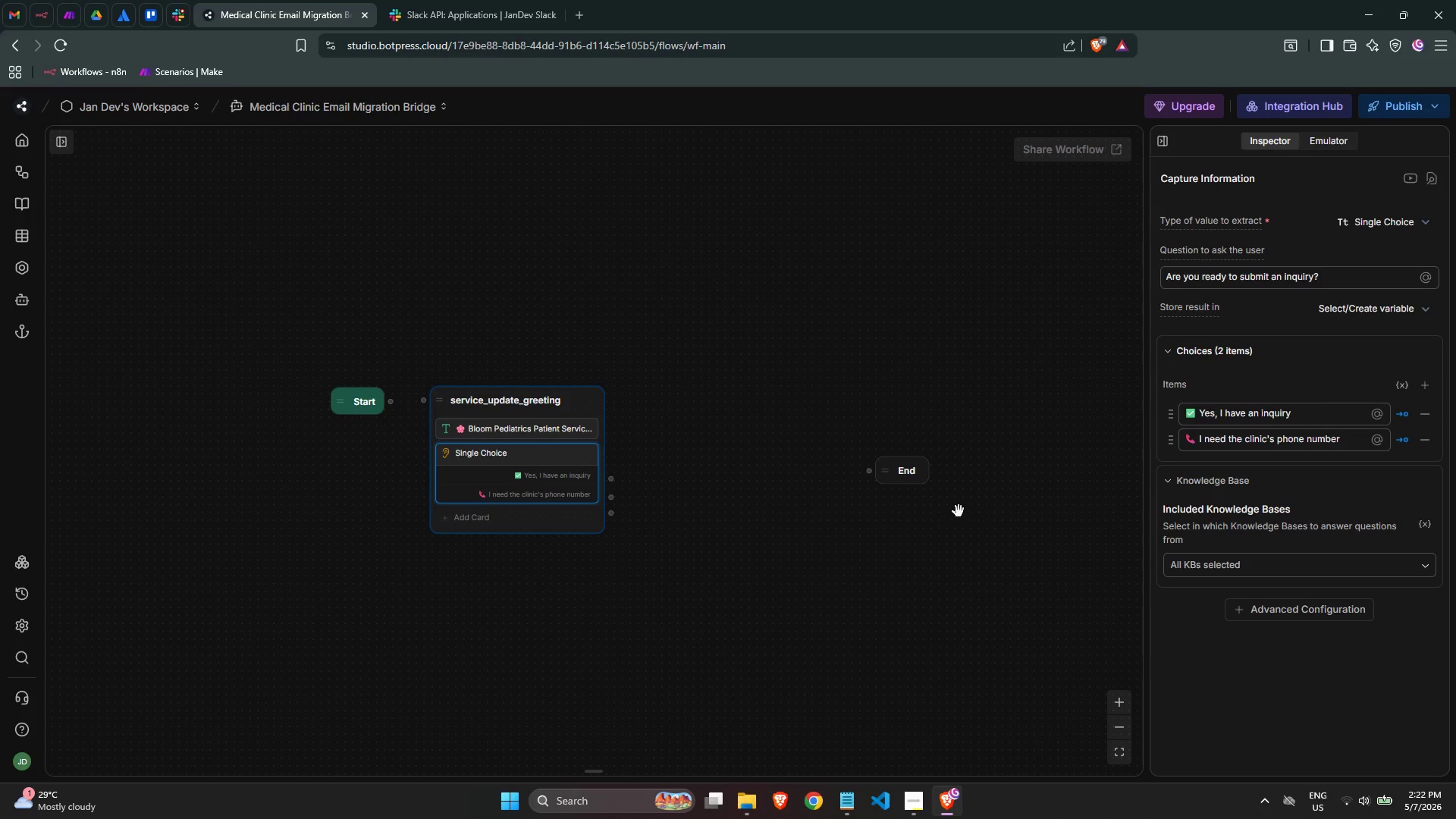 
left_click([752, 429])
 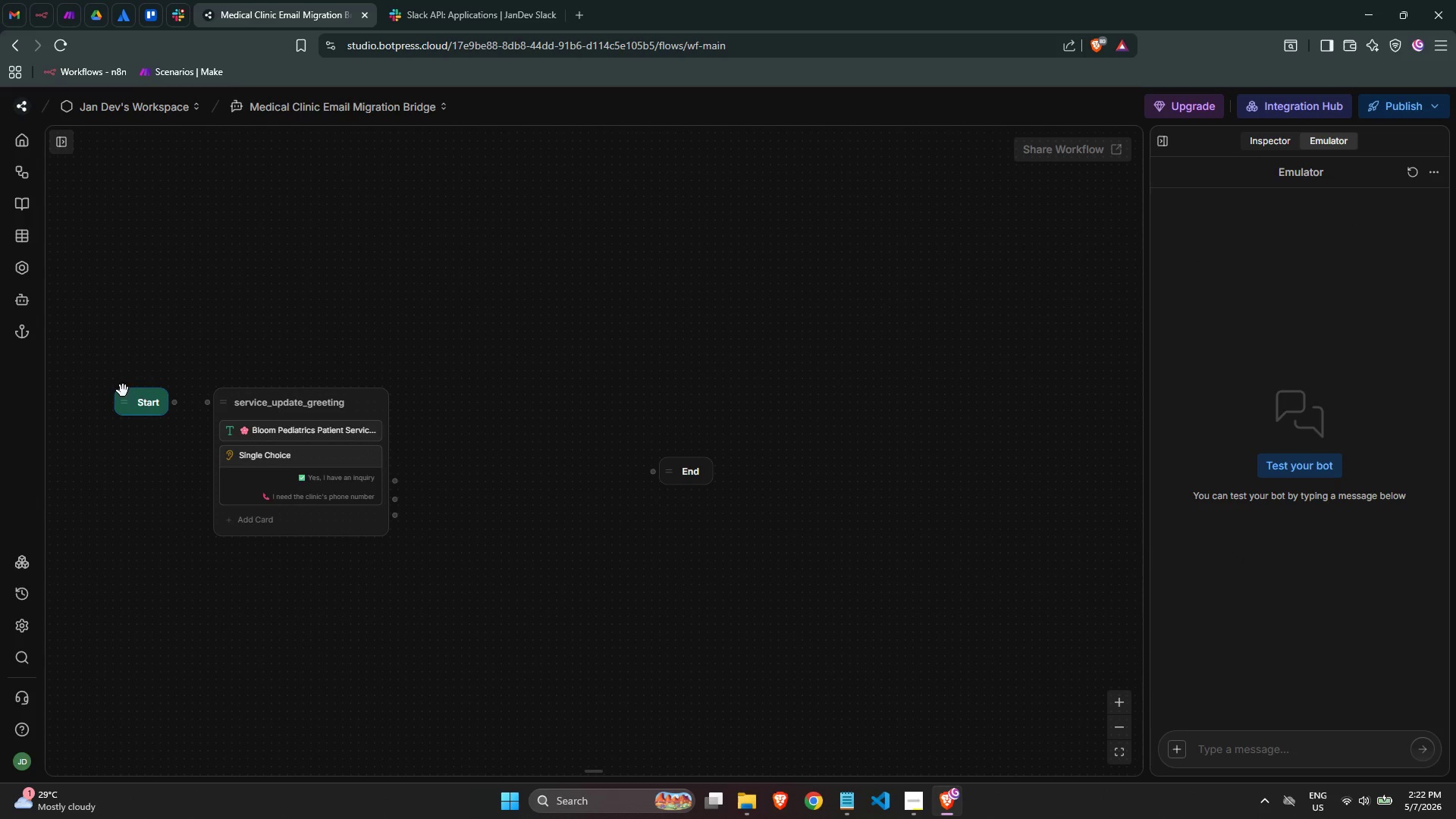 
left_click_drag(start_coordinate=[171, 406], to_coordinate=[227, 401])
 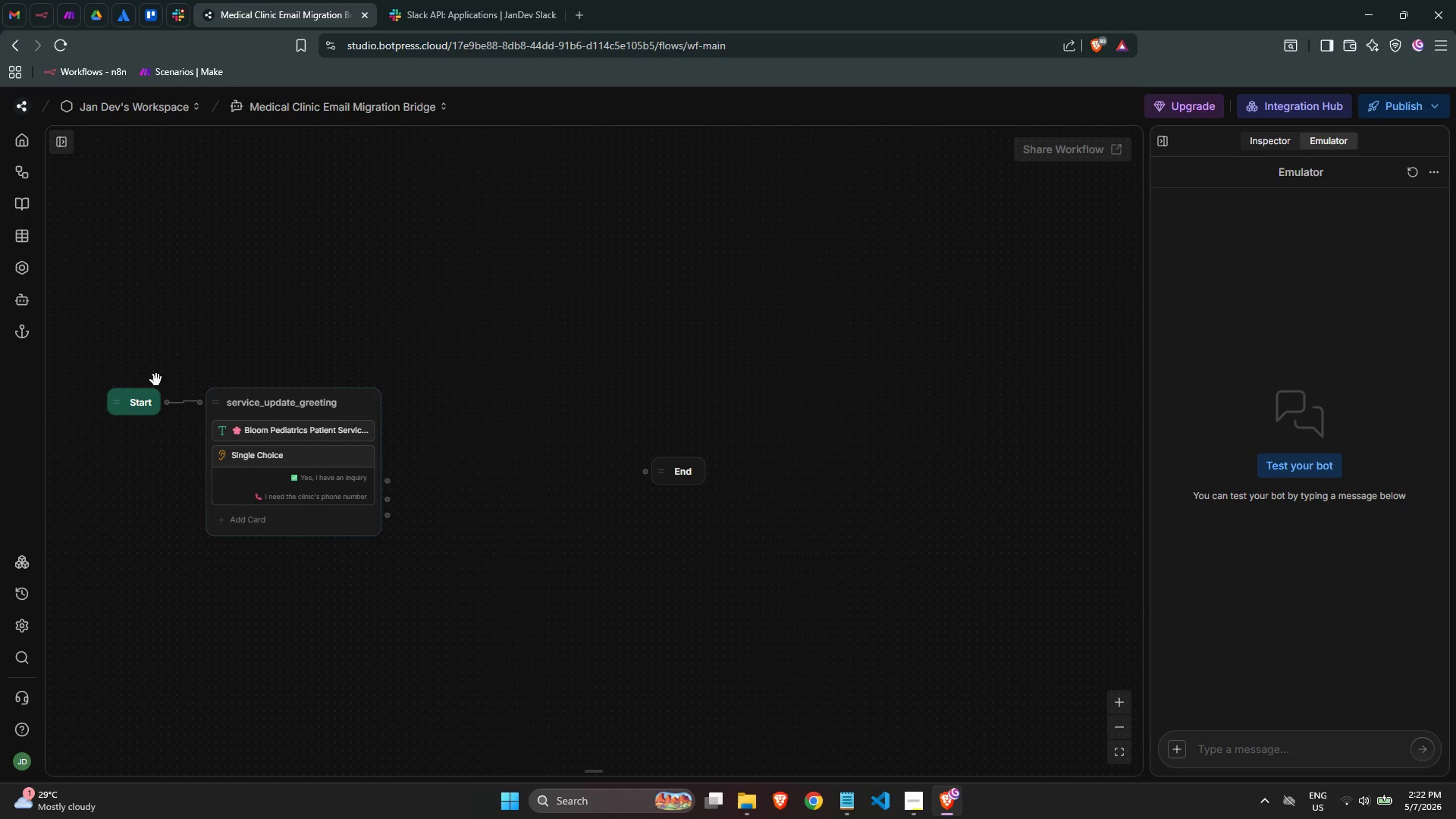 
left_click_drag(start_coordinate=[127, 400], to_coordinate=[116, 400])
 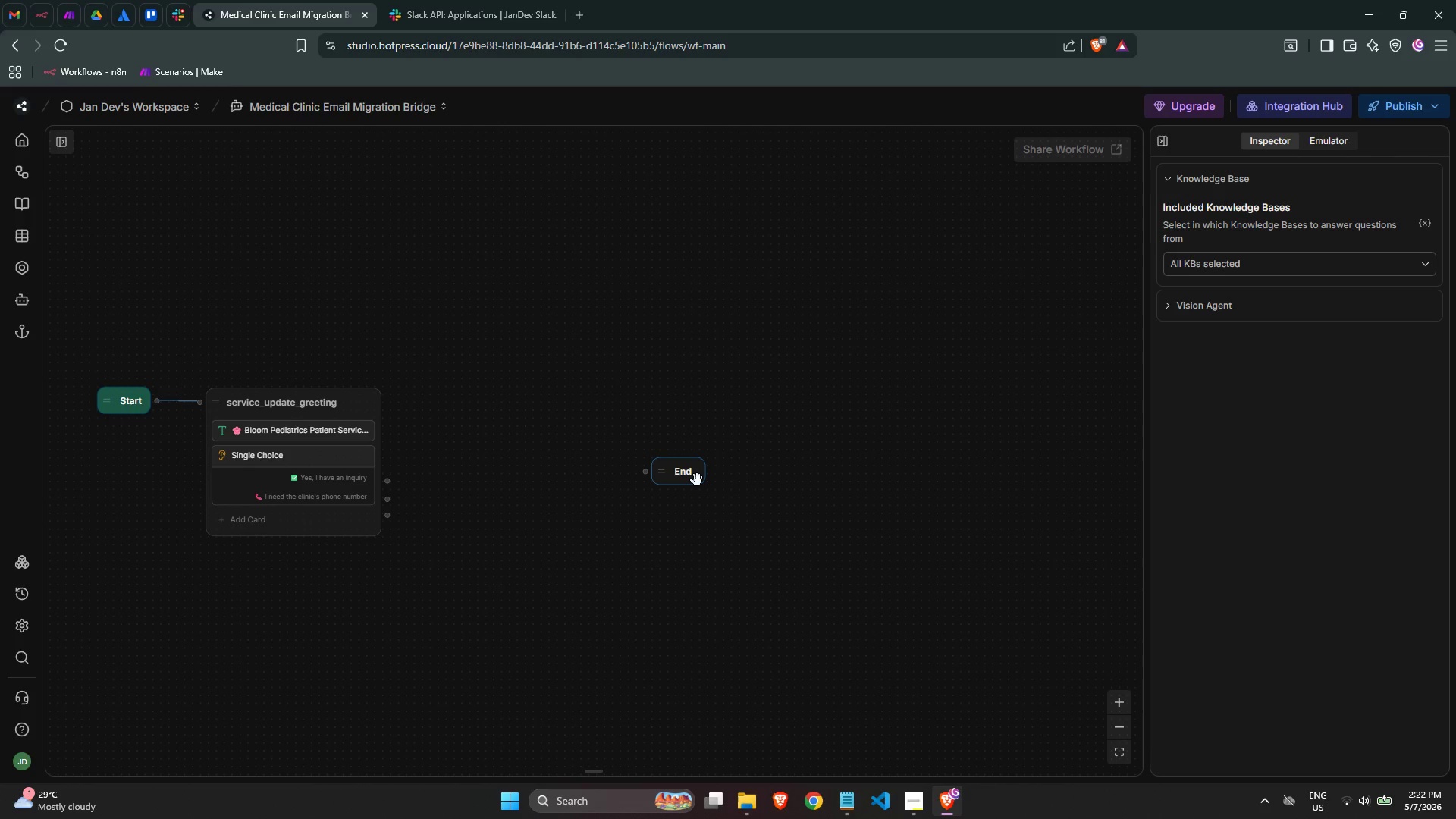 
left_click_drag(start_coordinate=[689, 474], to_coordinate=[1028, 472])
 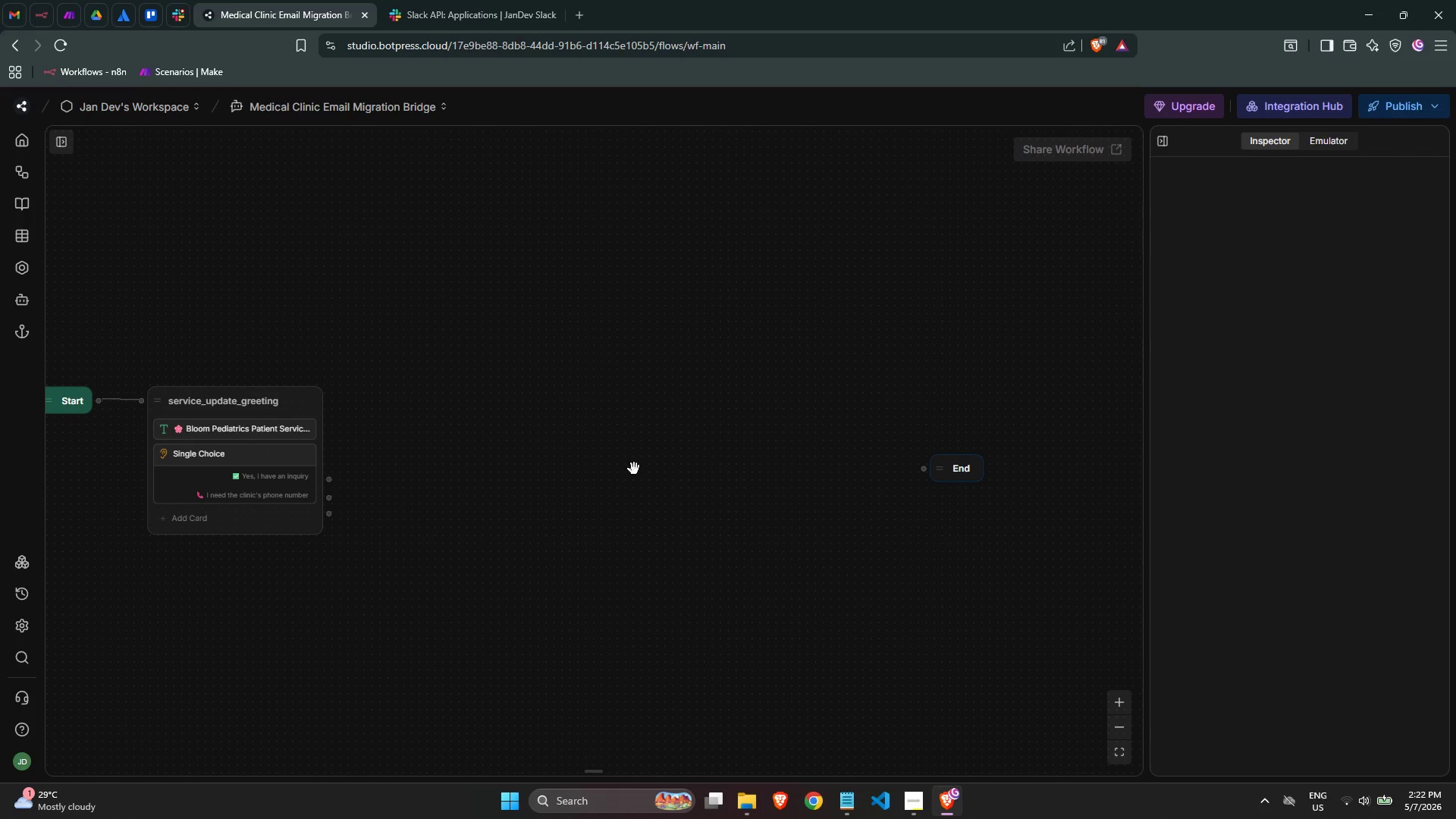 
right_click([384, 394])
 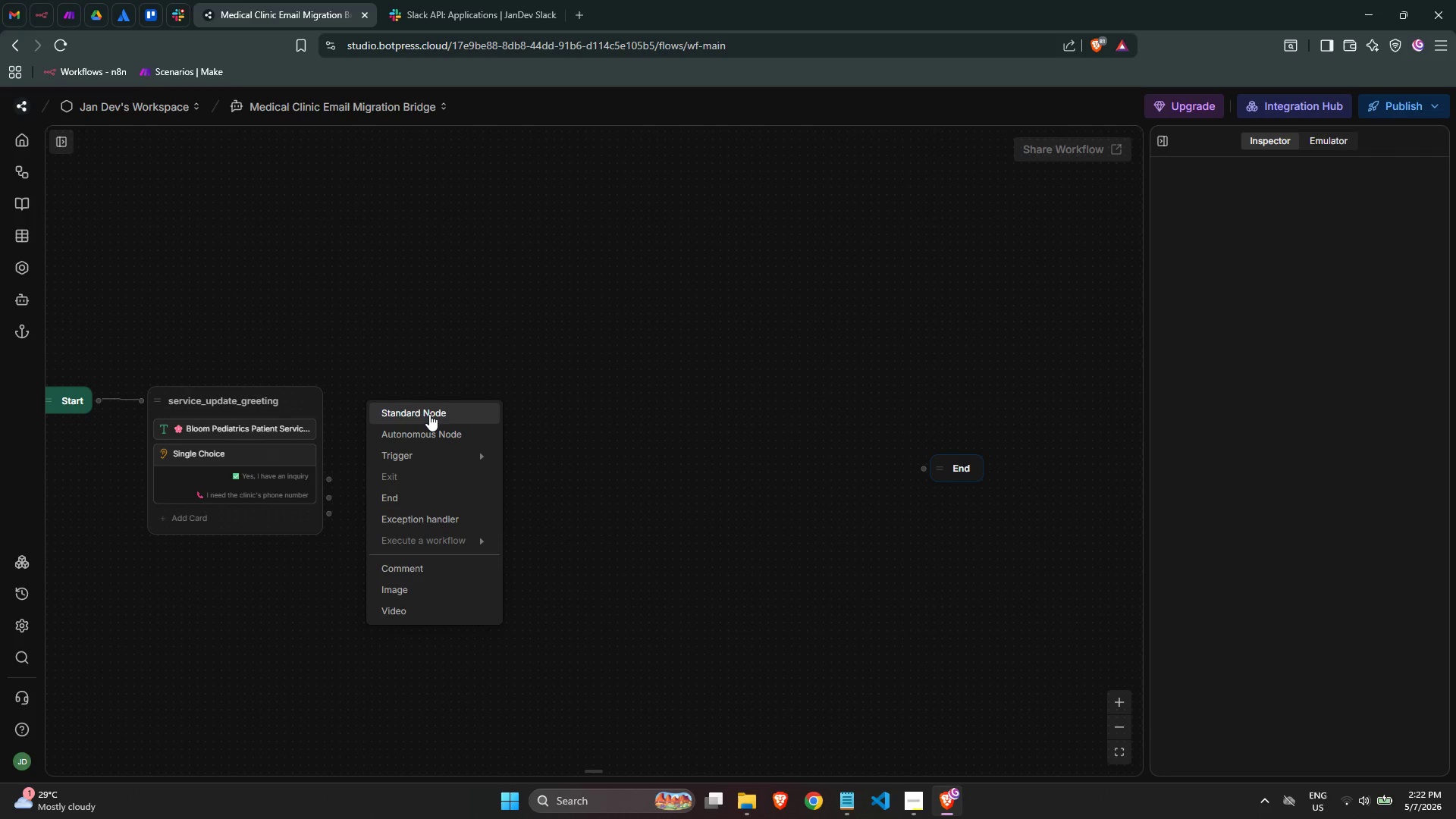 
left_click([429, 414])
 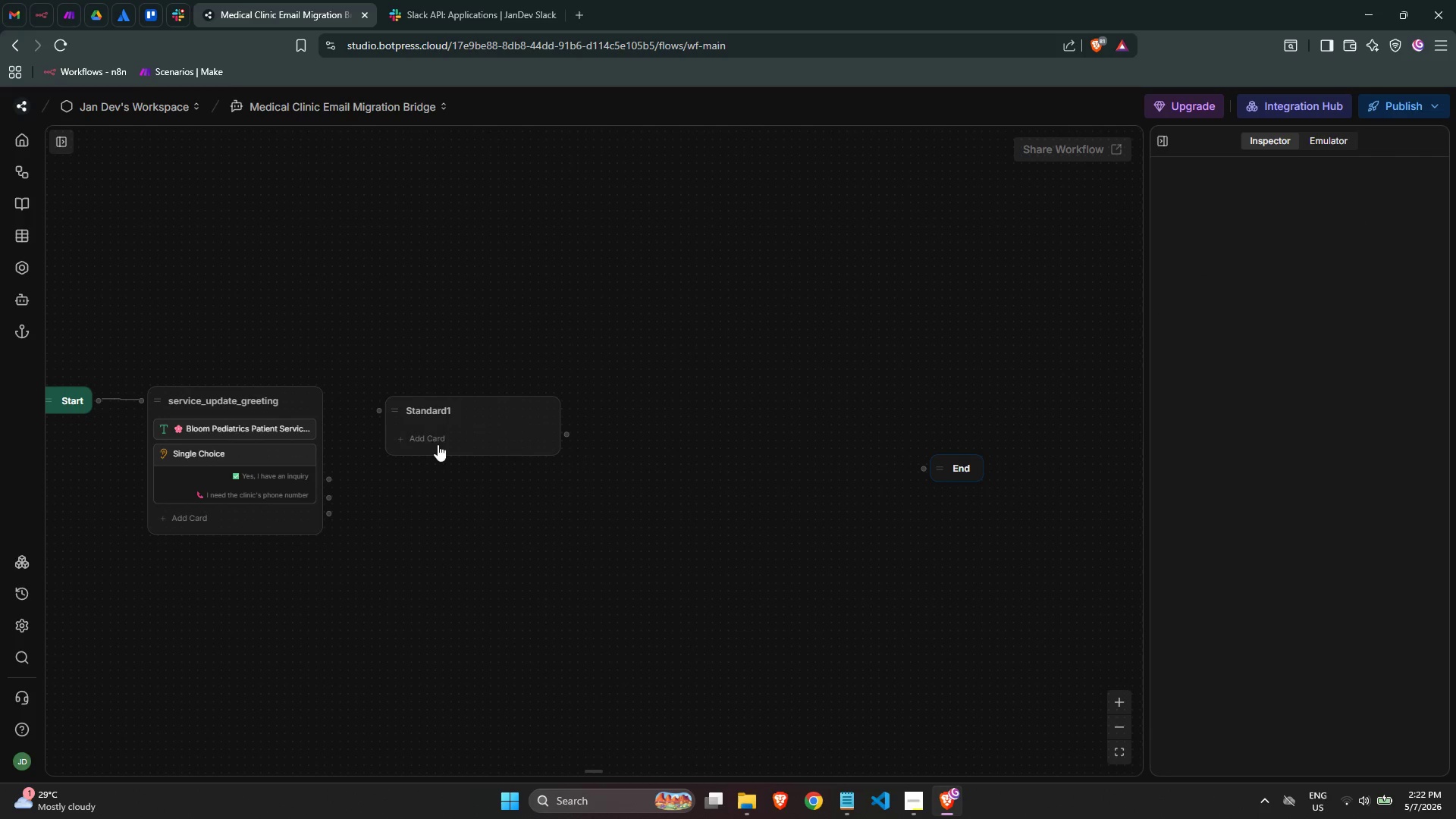 
left_click([438, 409])
 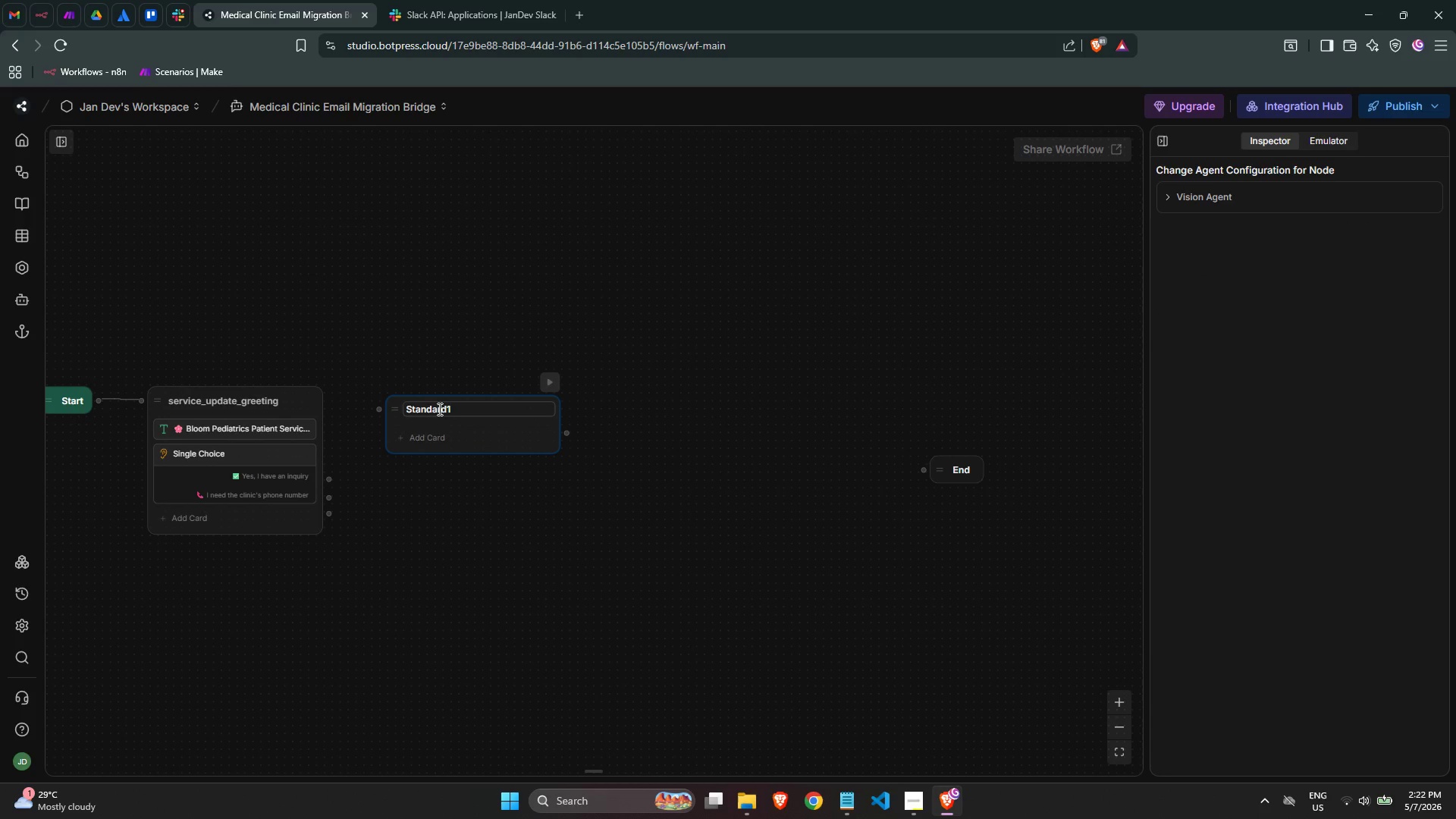 
key(Control+ControlLeft)
 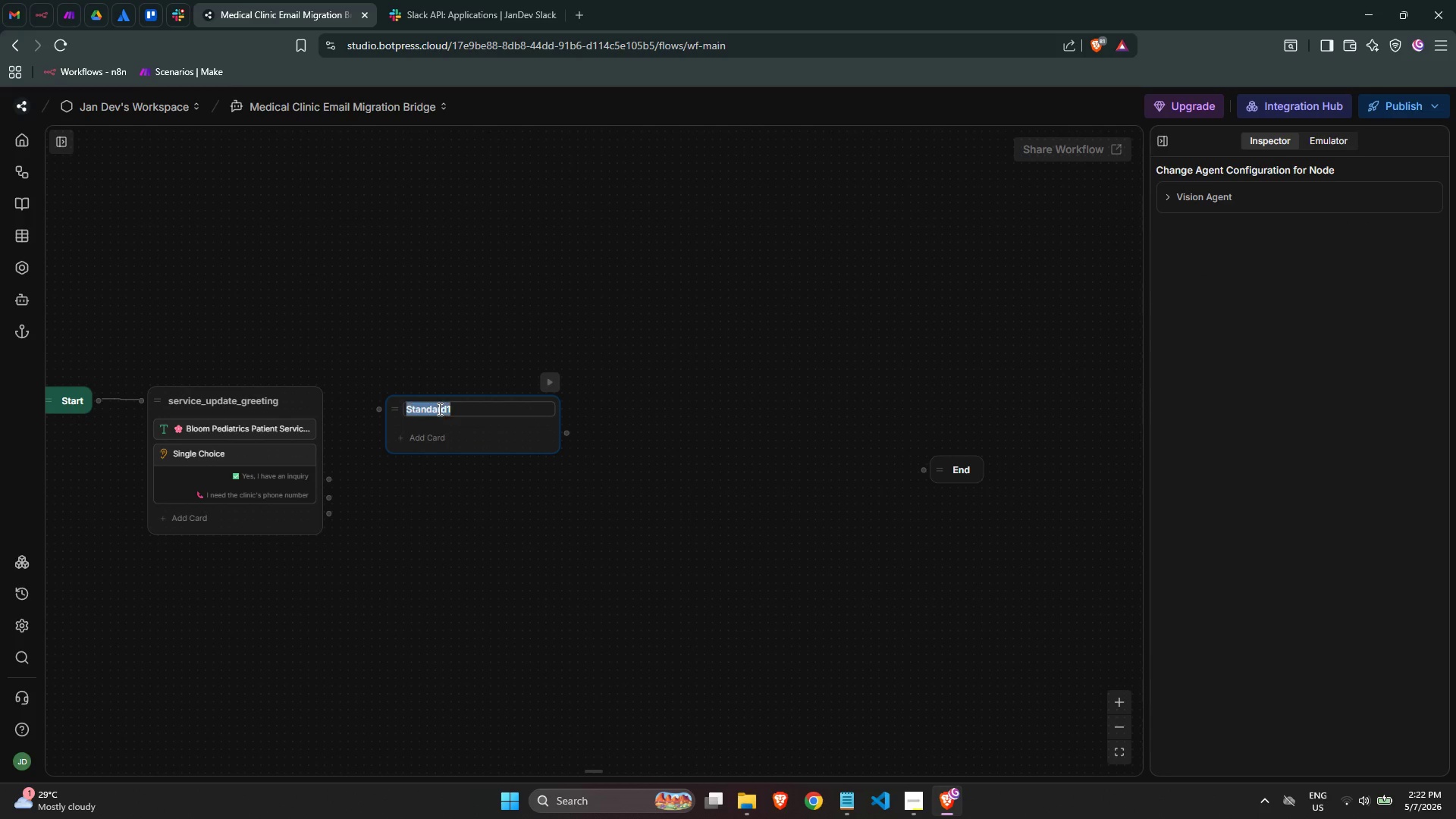 
key(Control+A)
 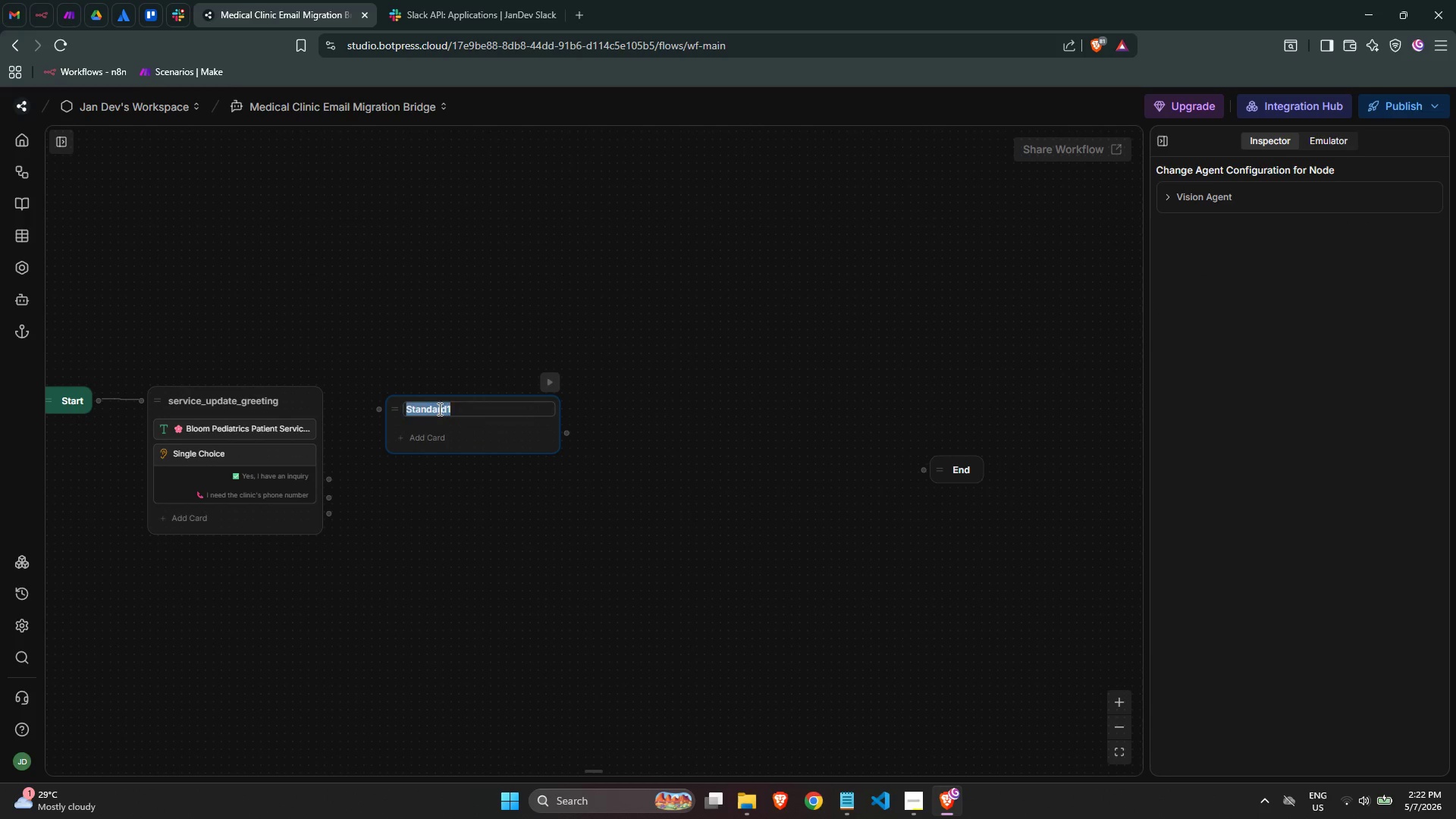 
type(phone_info_node)
 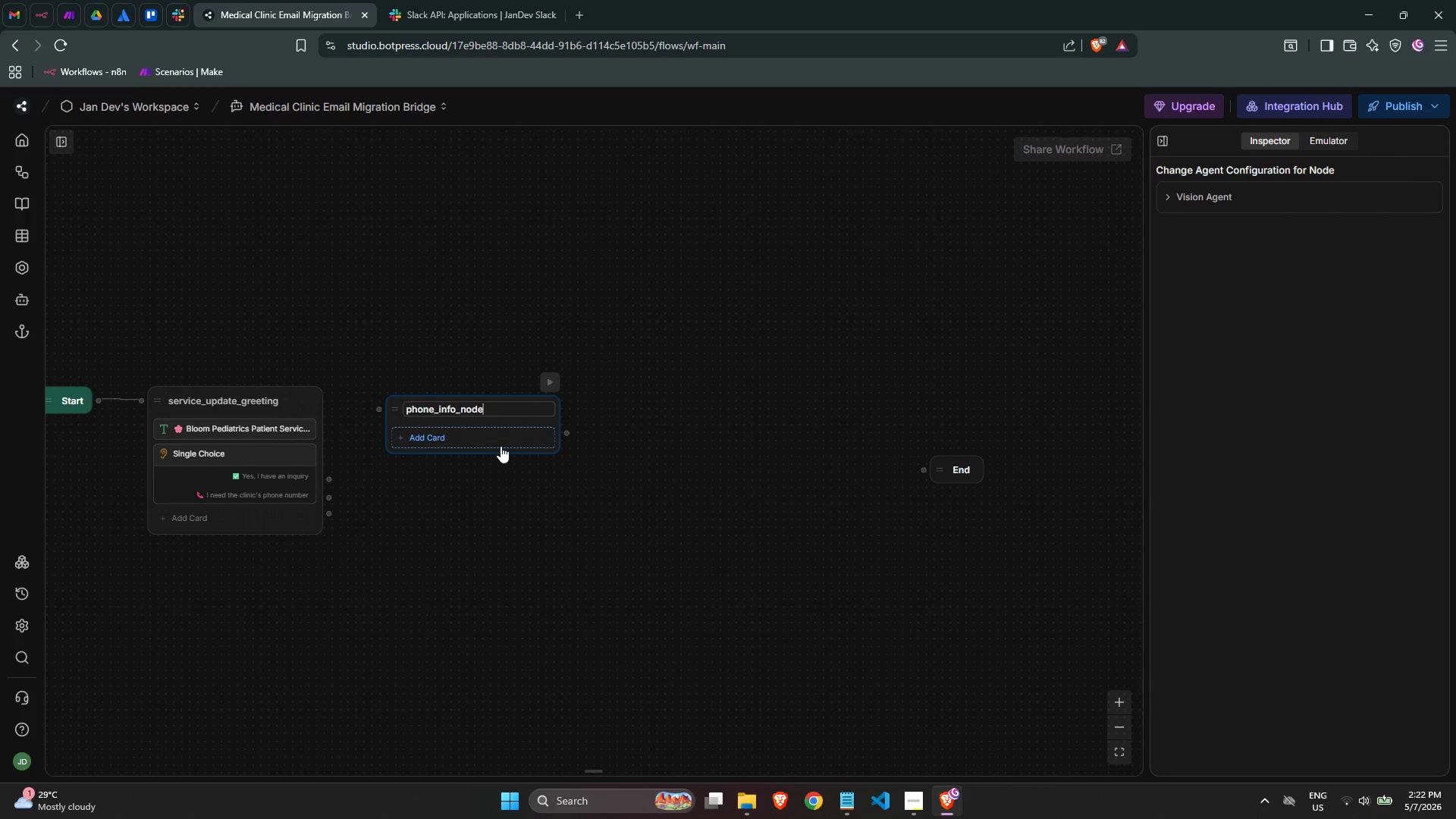 
left_click([499, 447])
 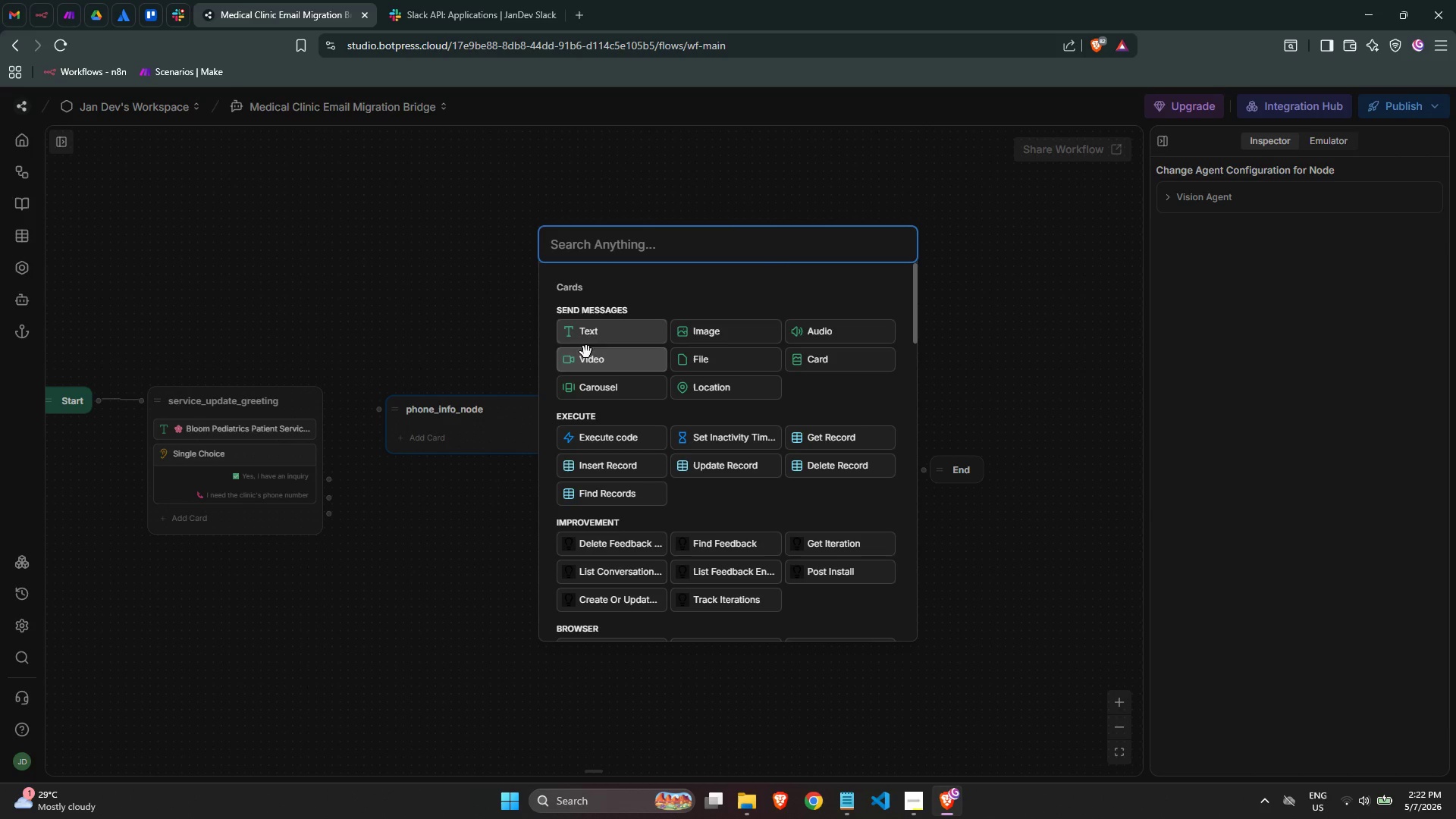 
left_click([601, 330])
 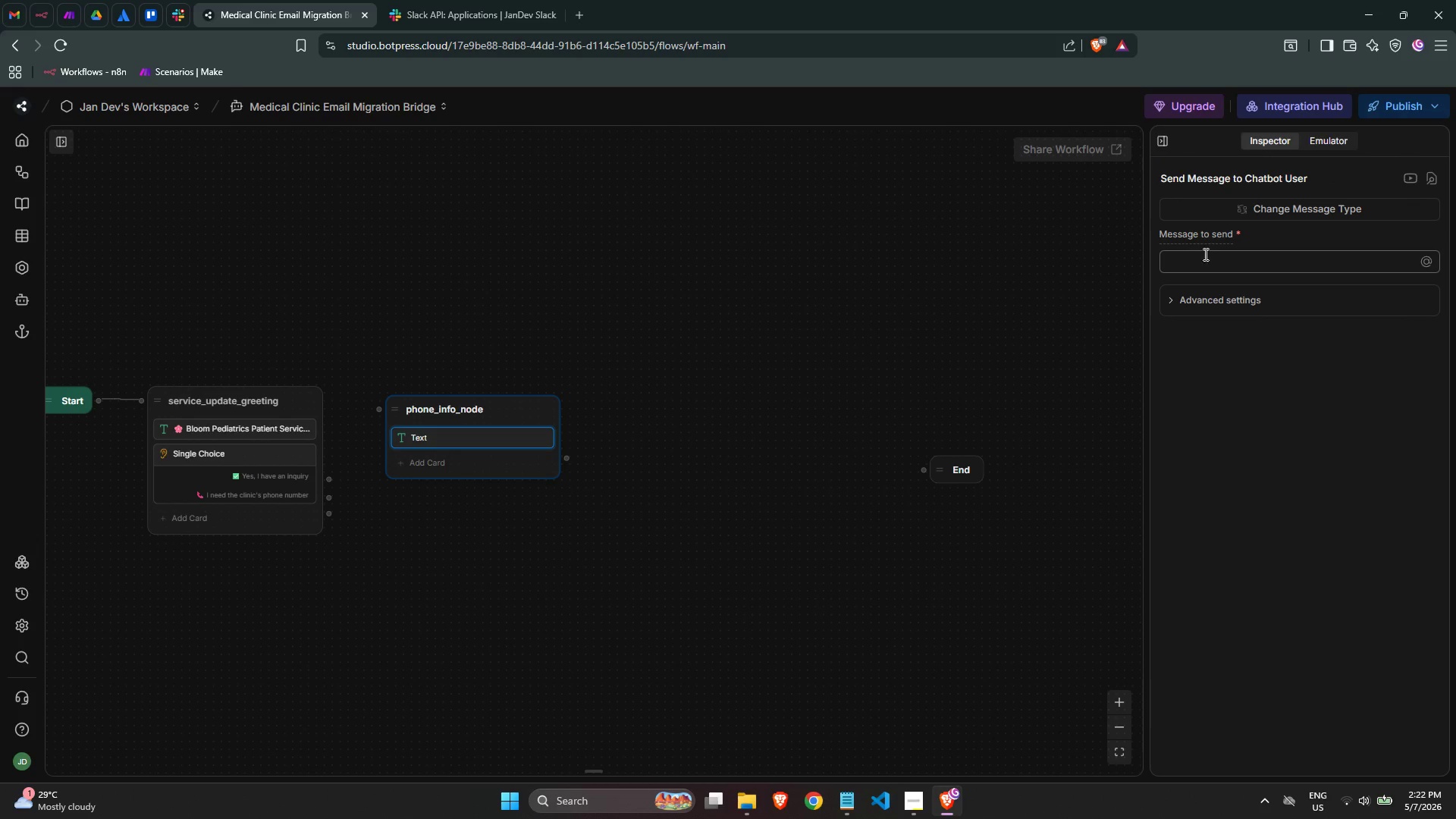 
left_click([1204, 260])
 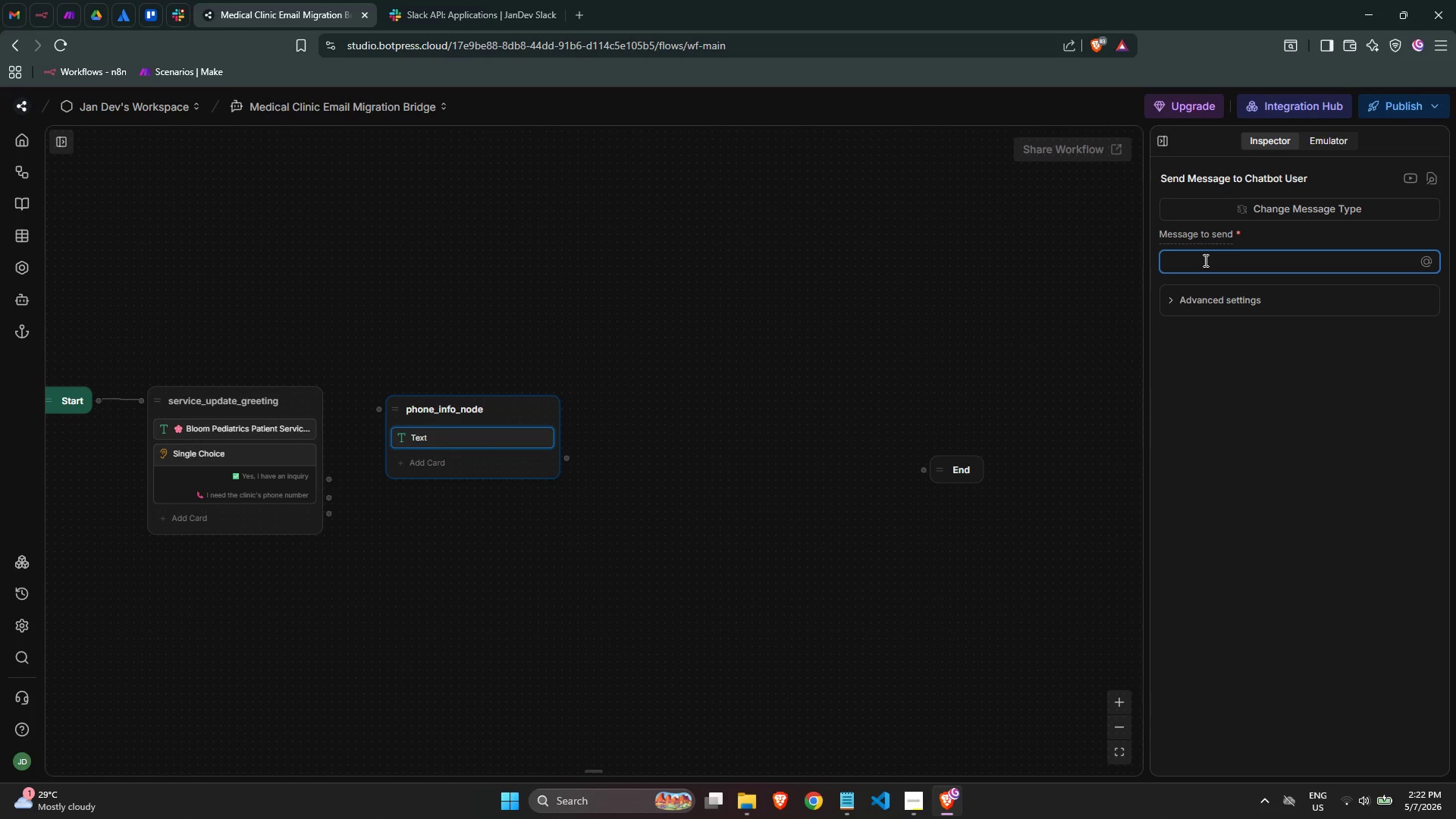 
type(Of coure)
key(Backspace)
type(se)
 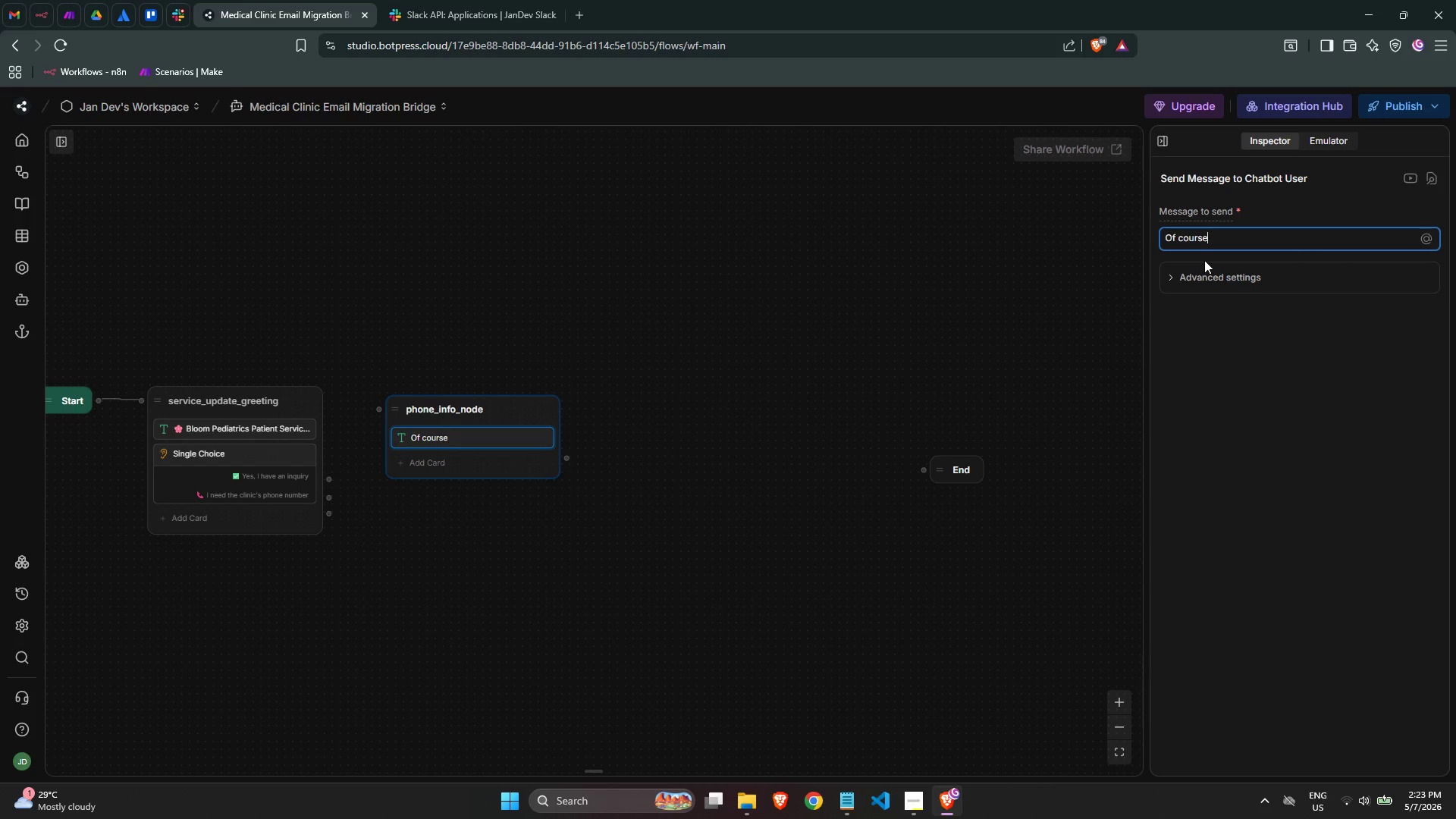 
wait(15.64)
 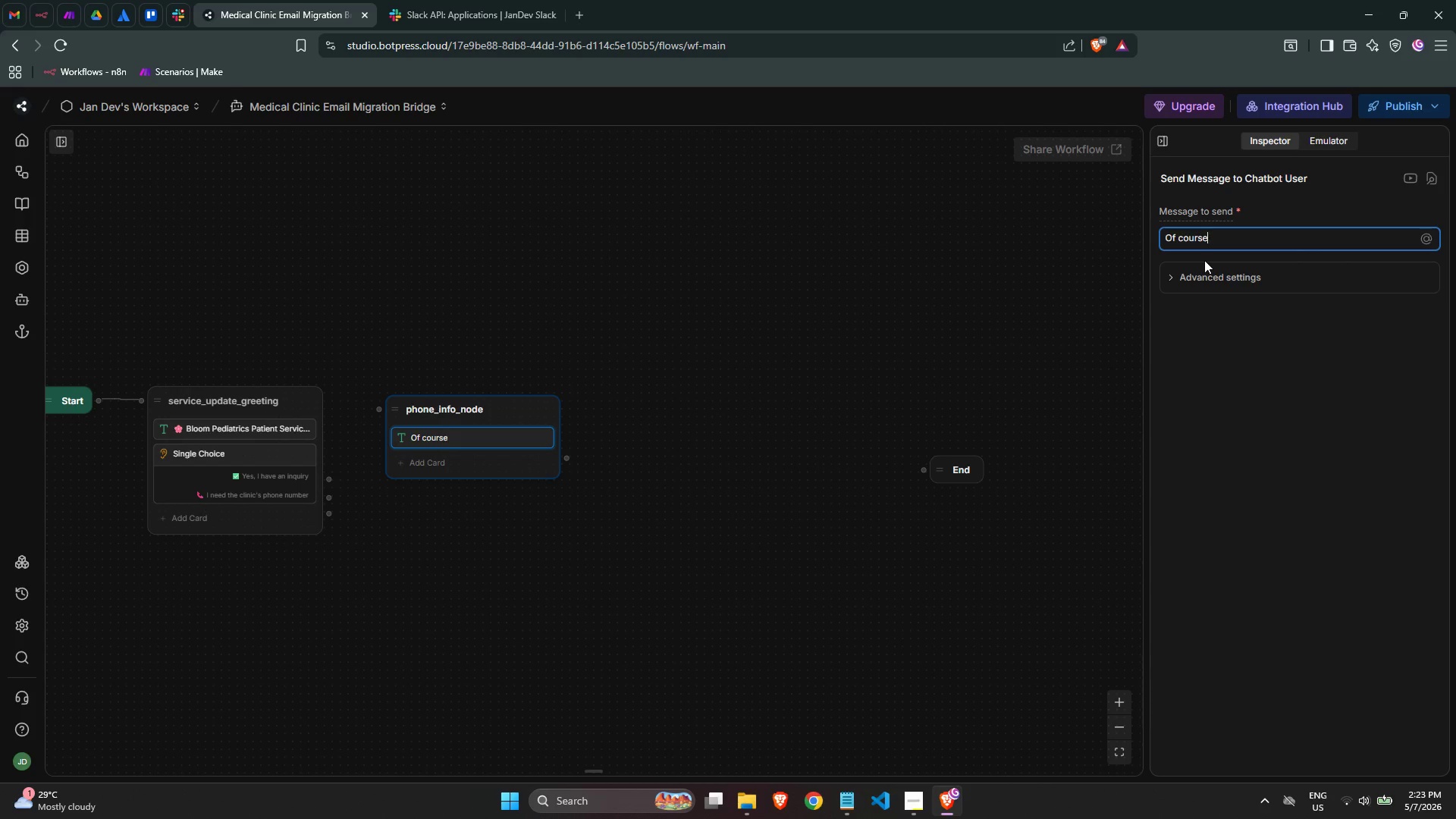 
key(Period)
 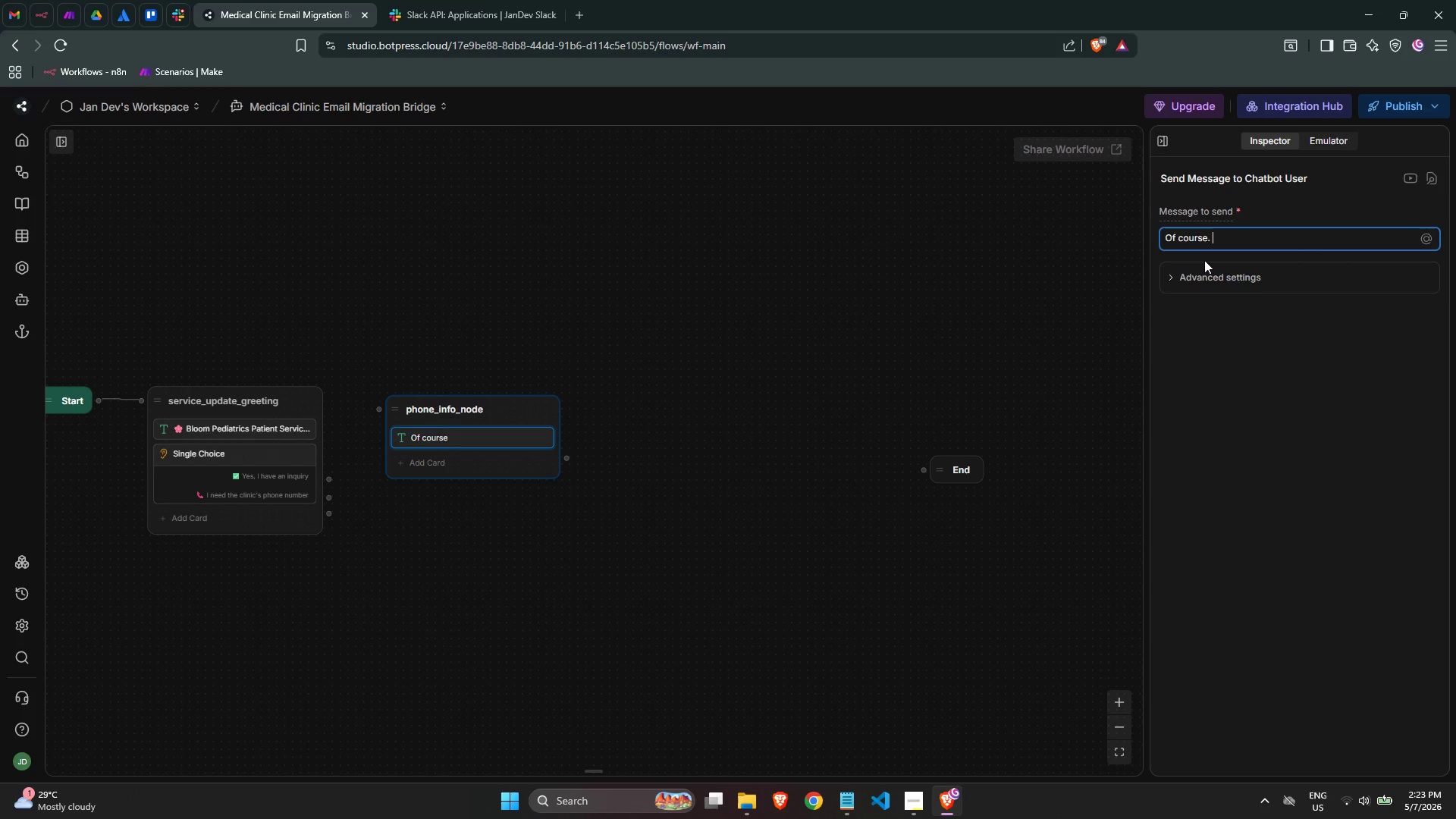 
key(Space)
 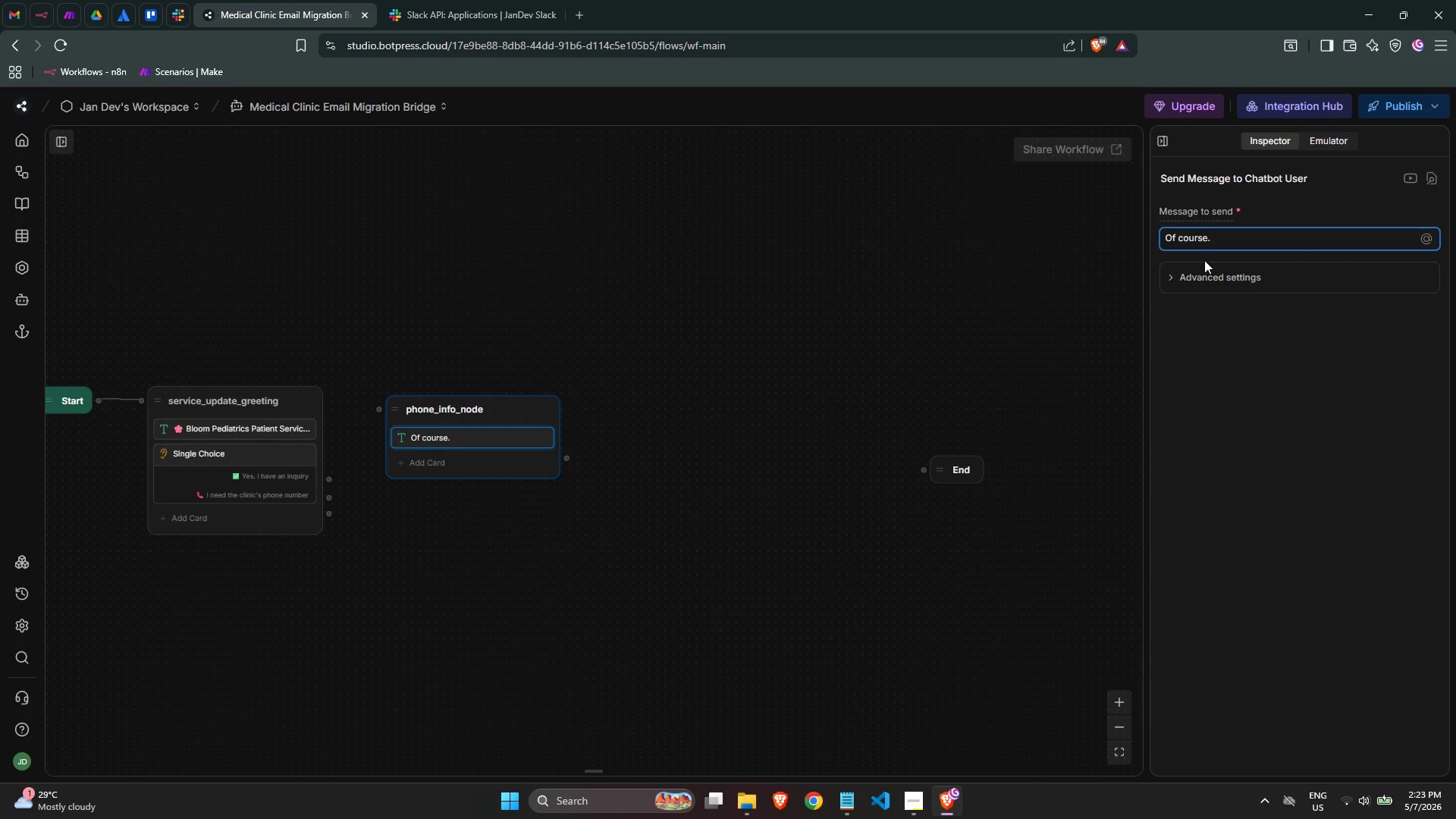 
wait(5.09)
 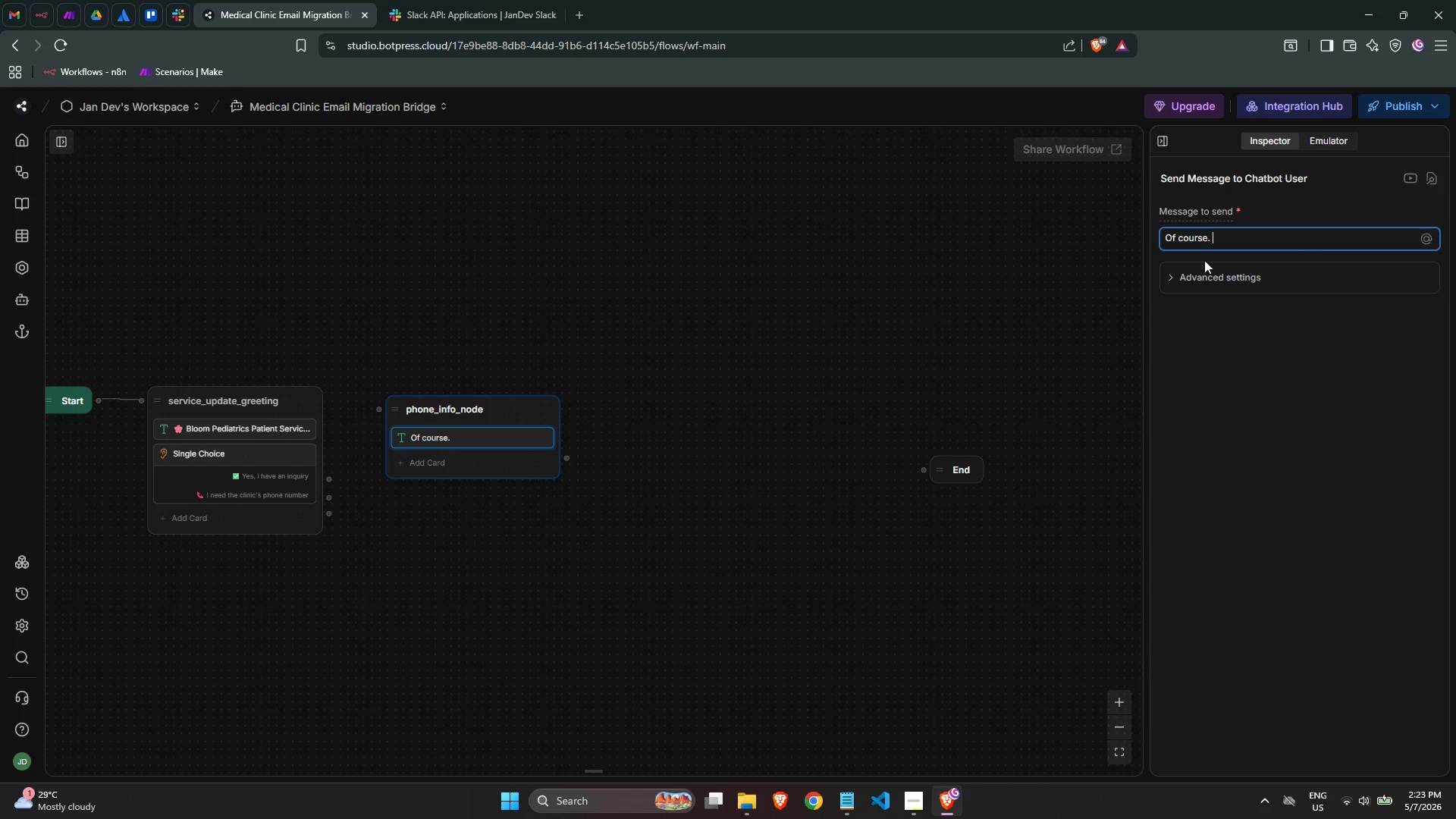 
type(You )
 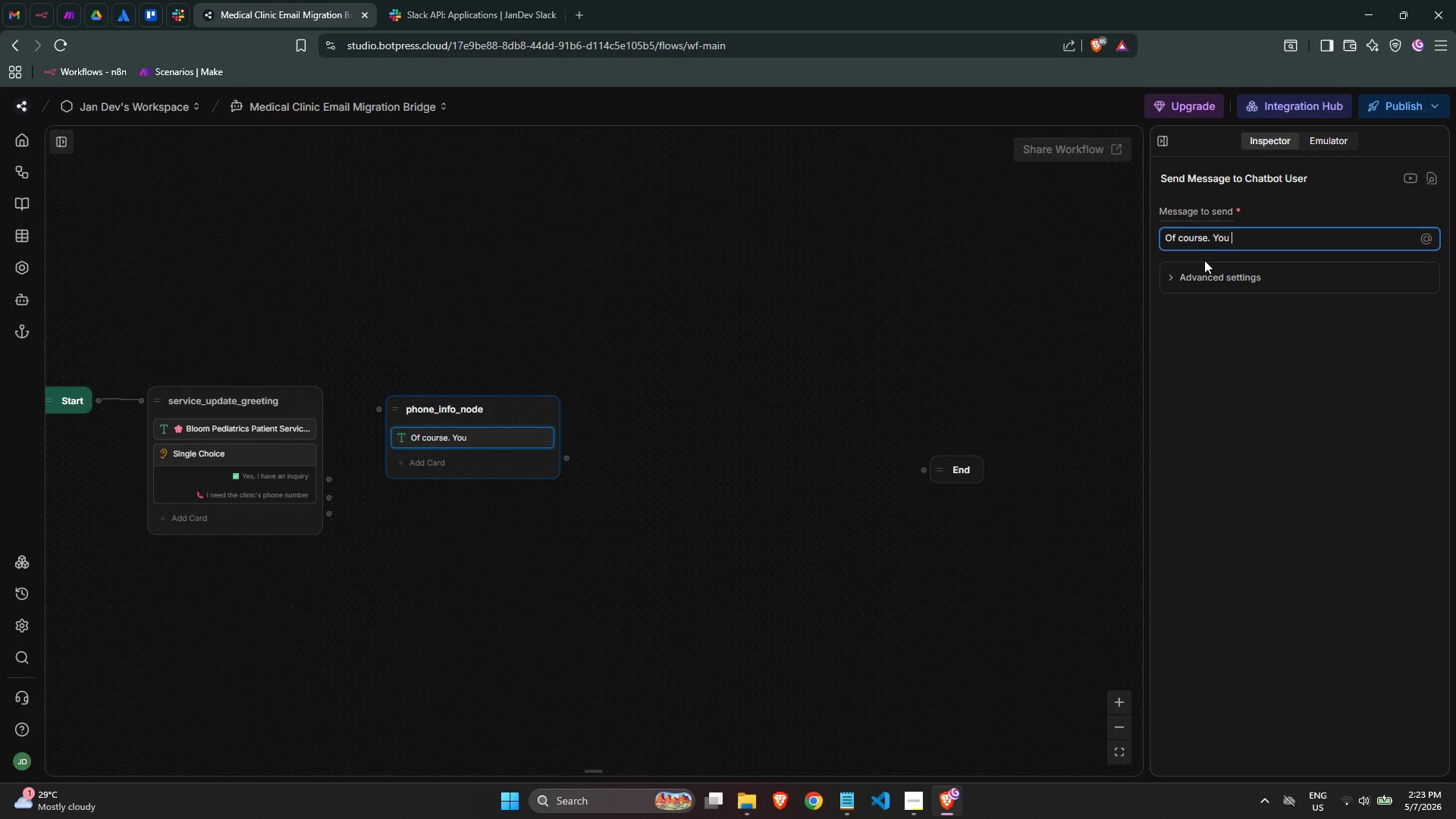 
wait(7.02)
 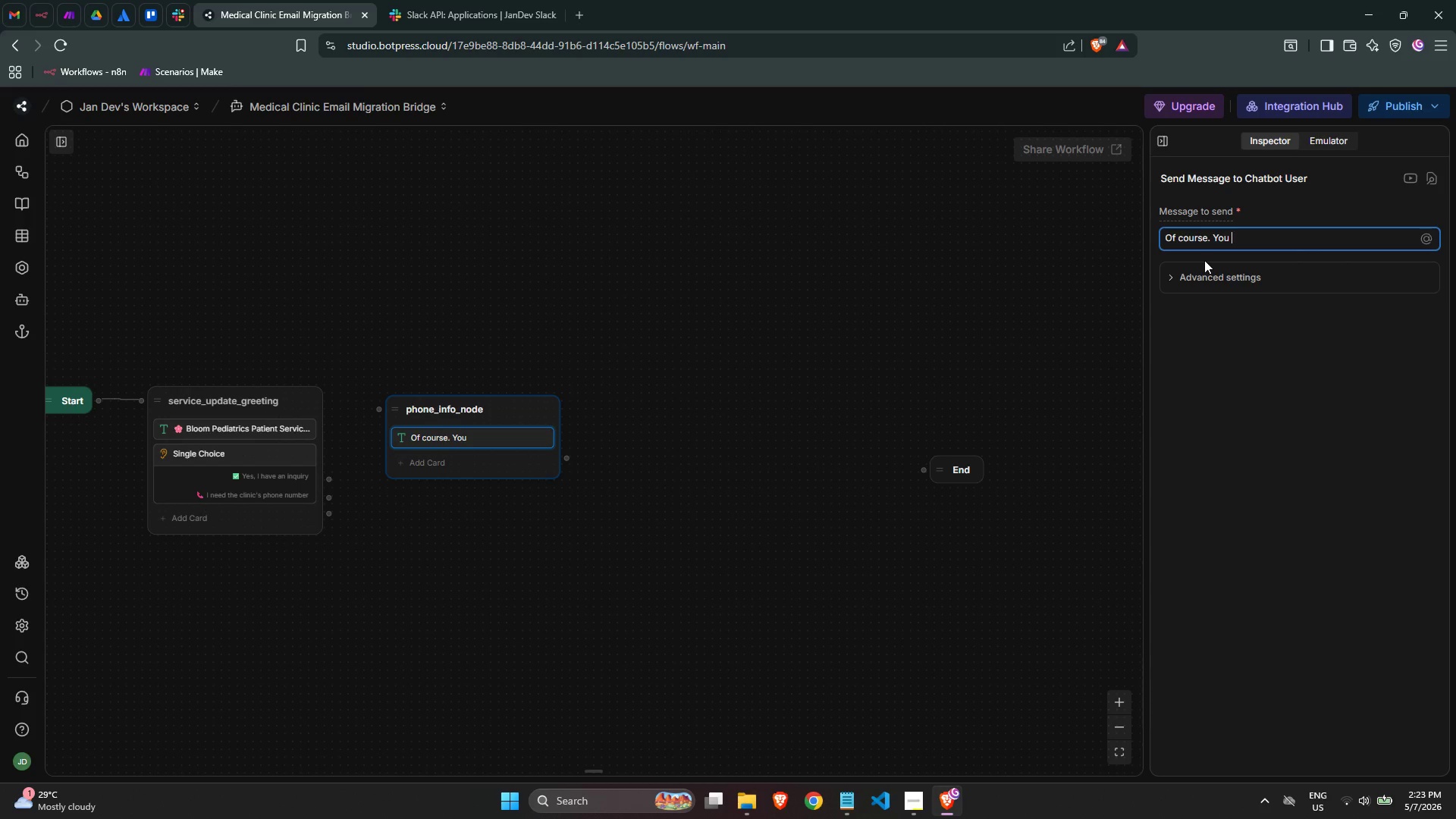 
type(can reach Bloom Pediatrics directly by phone:)
 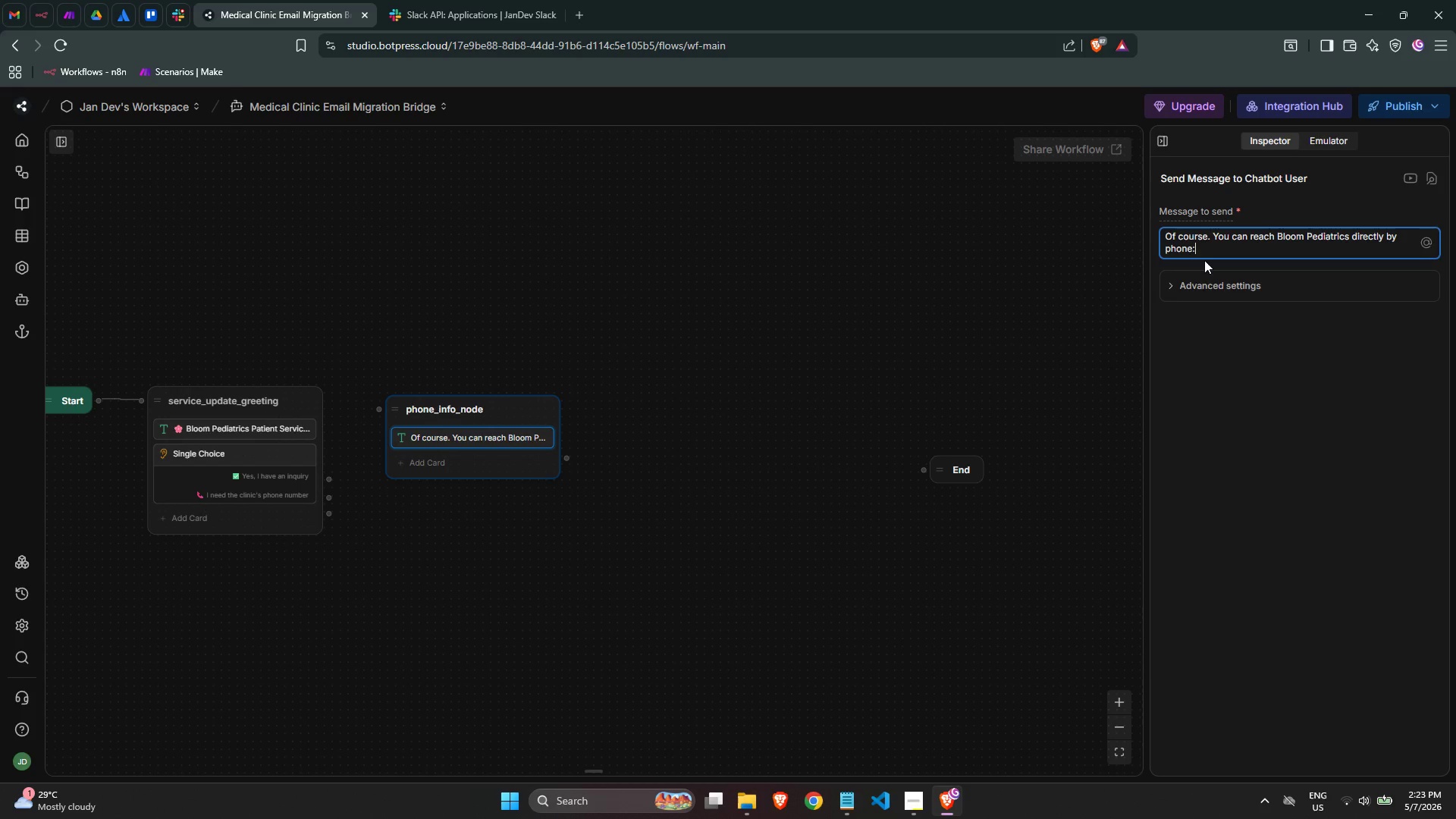 
key(Enter)
 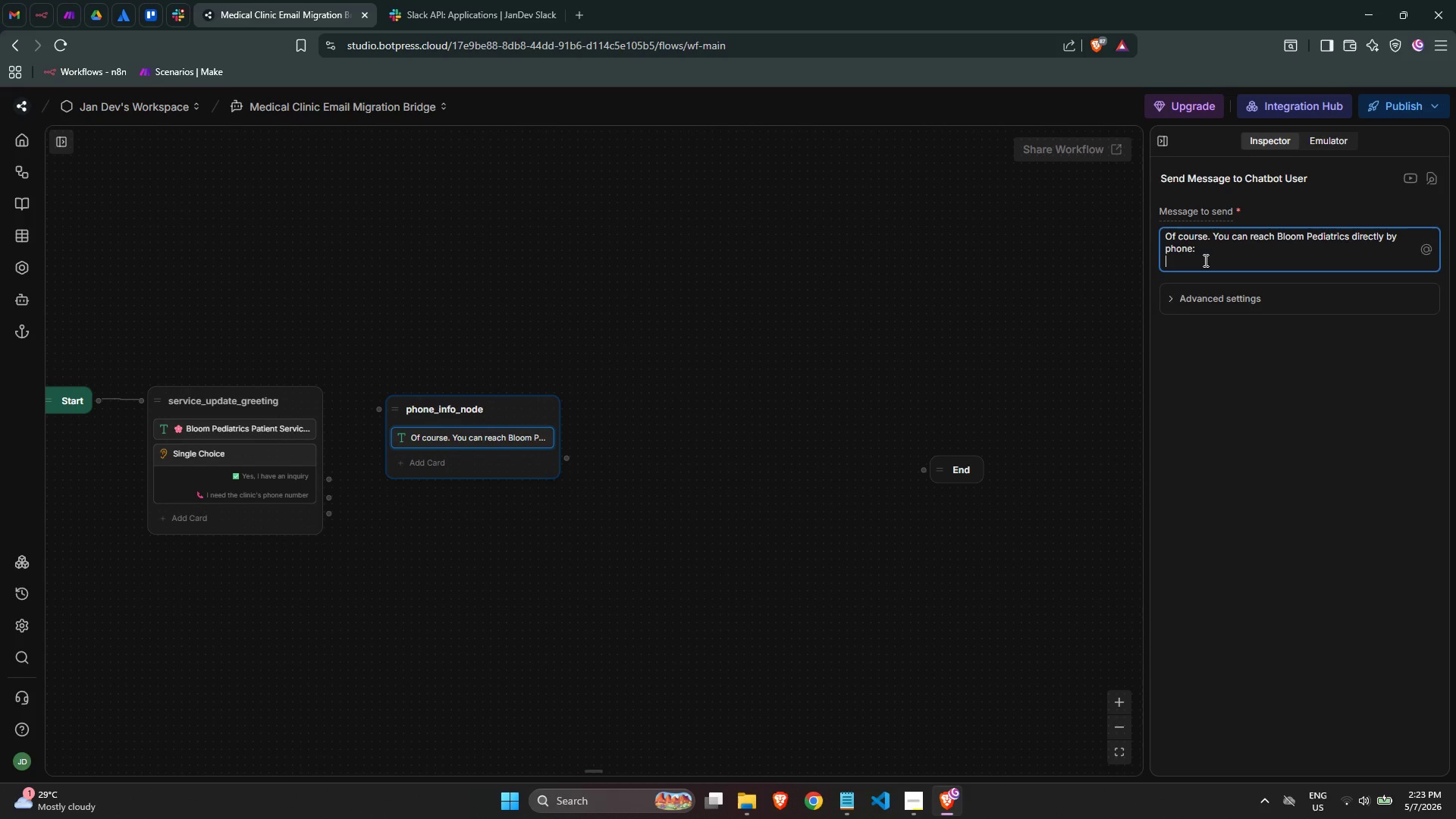 
key(Enter)
 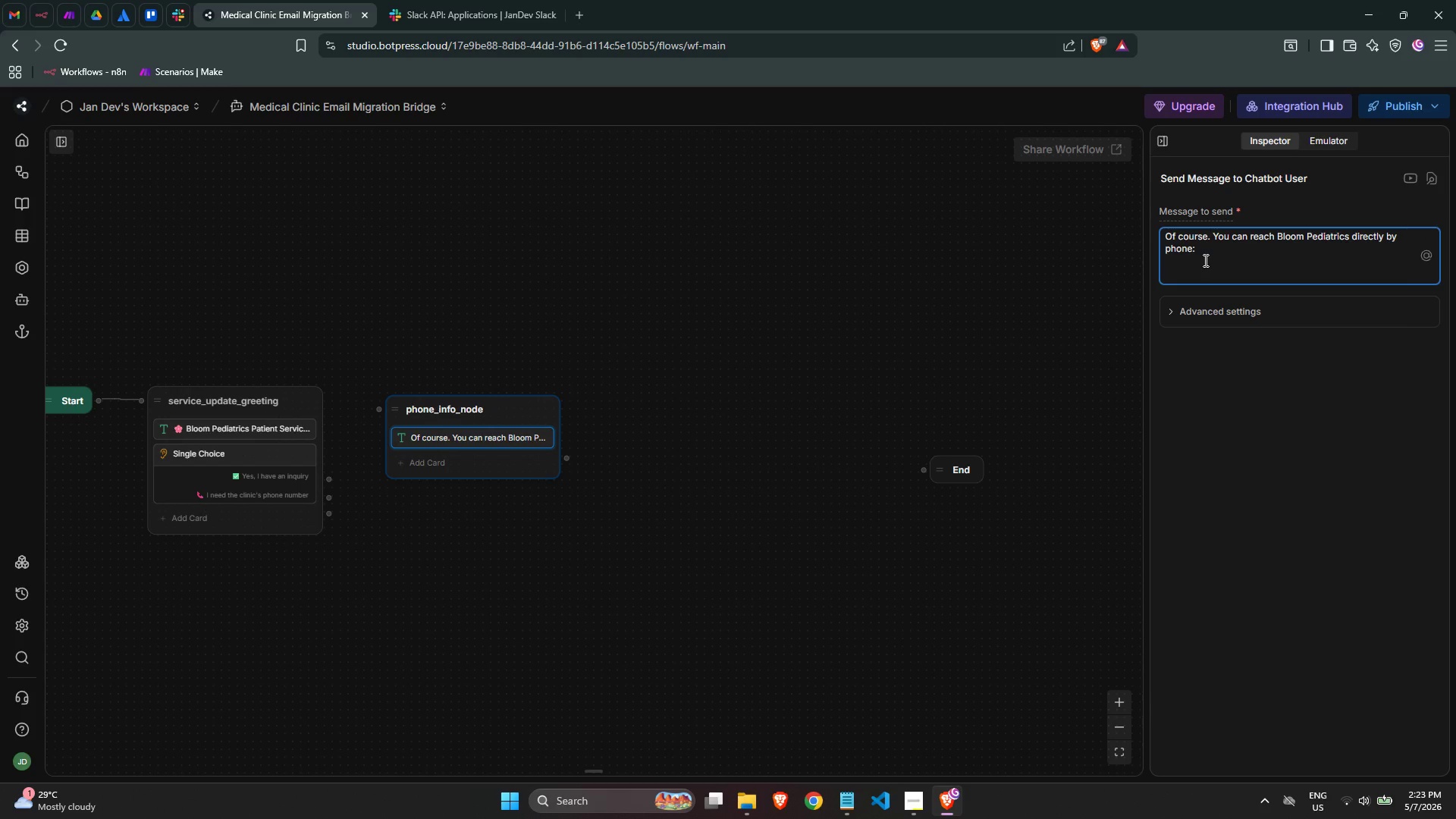 
key(Meta+Period)
 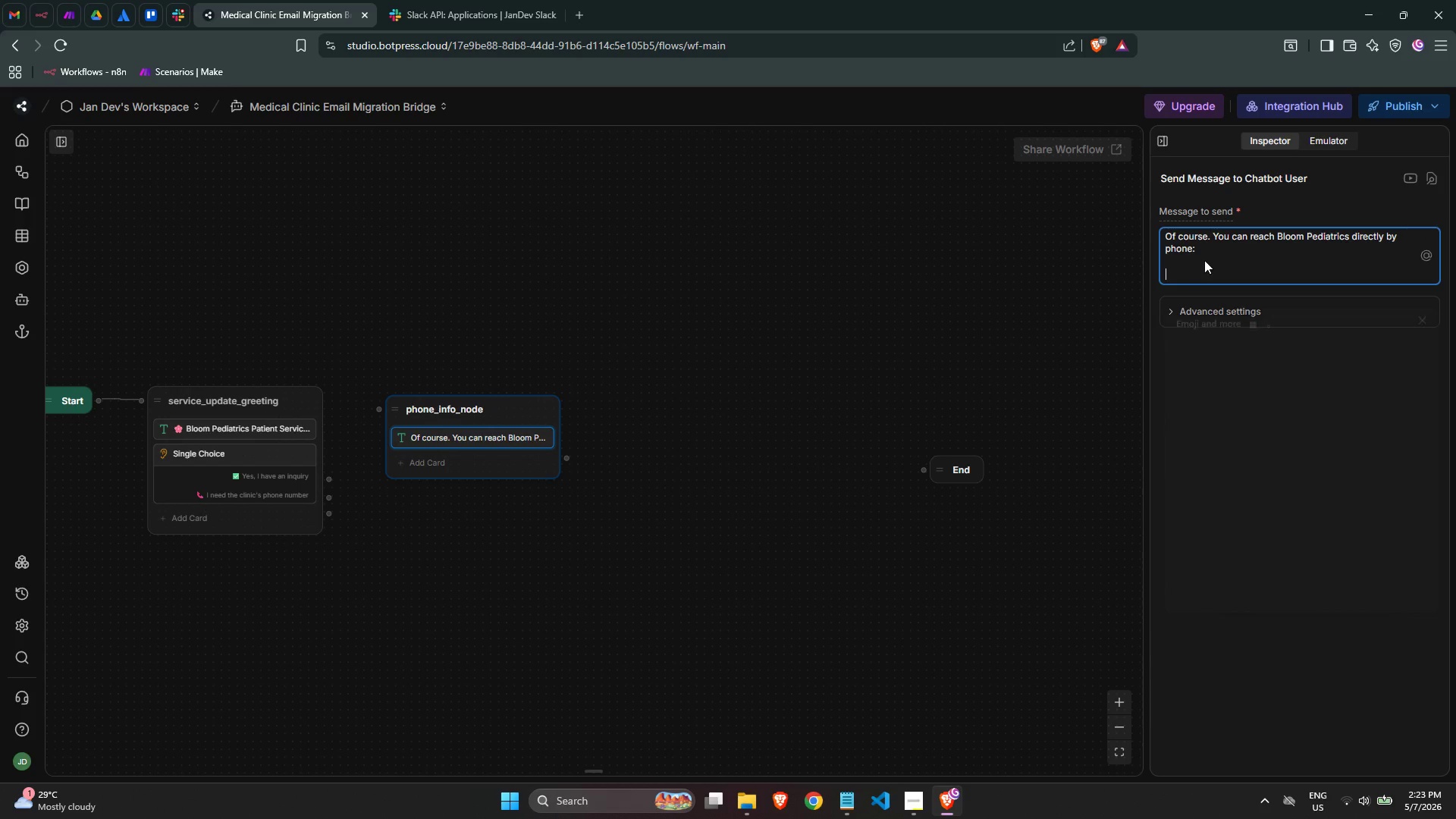 
type(phone)
 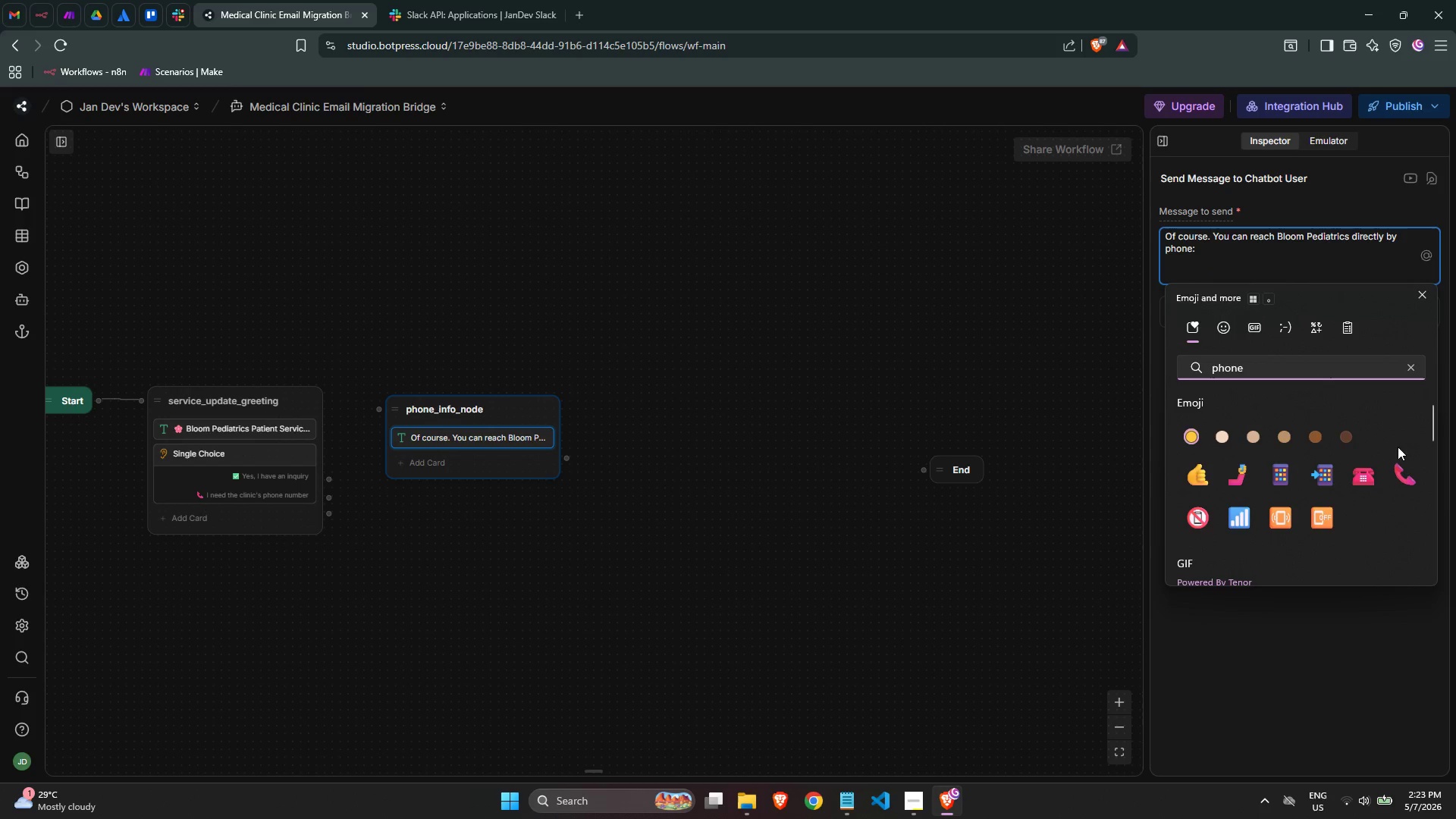 
left_click([1404, 463])
 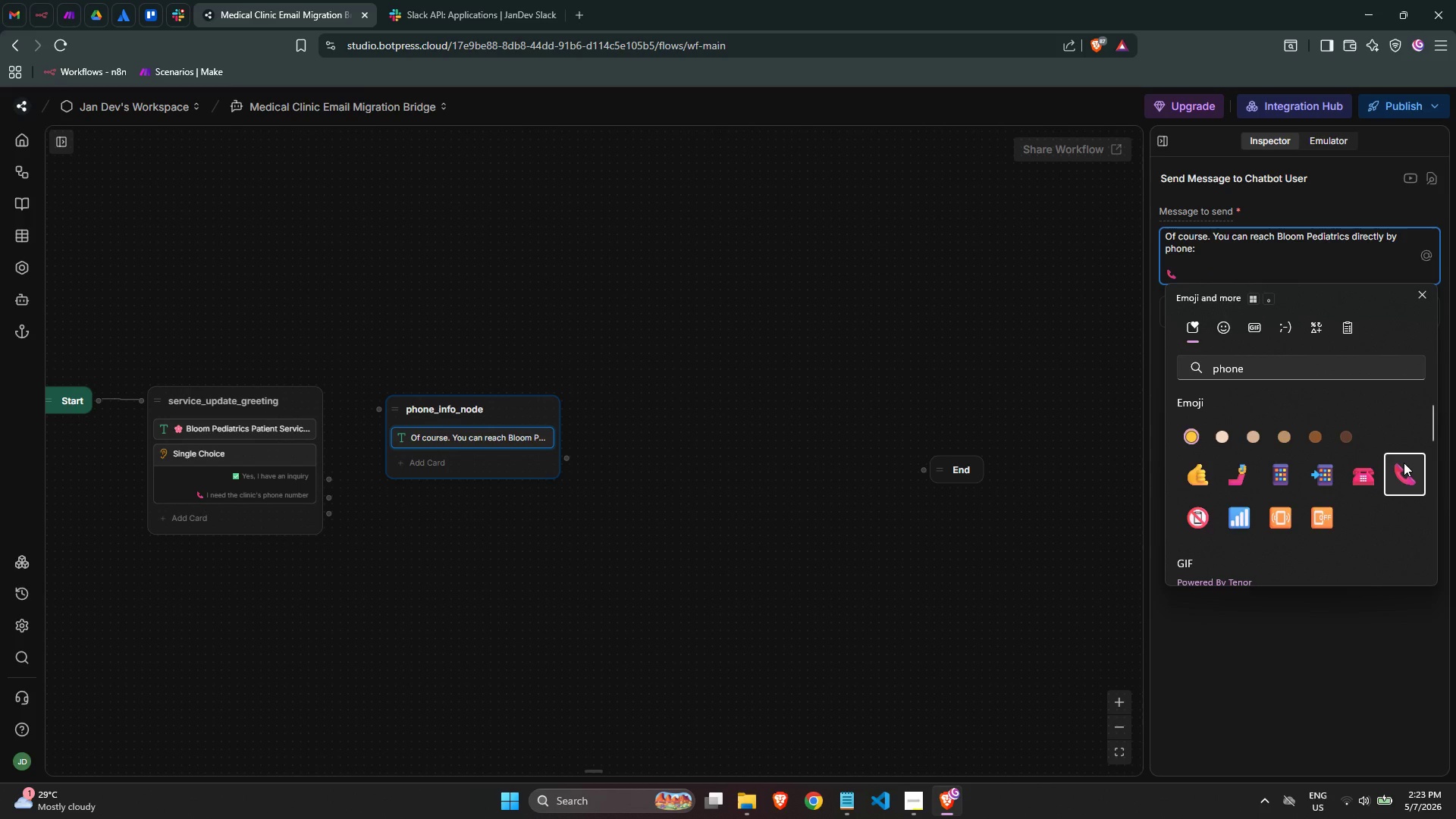 
type( Main Line: )
 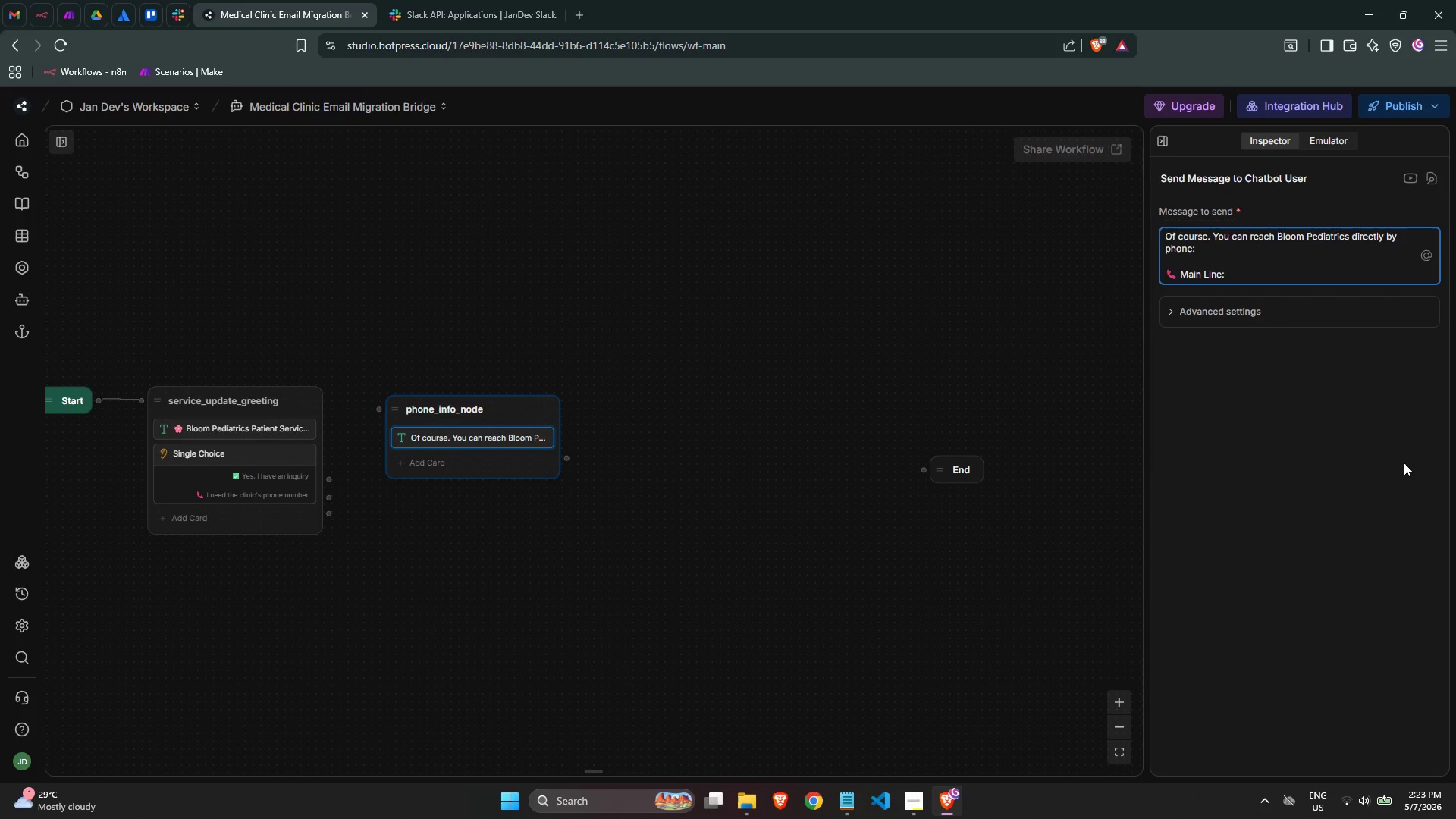 
wait(16.55)
 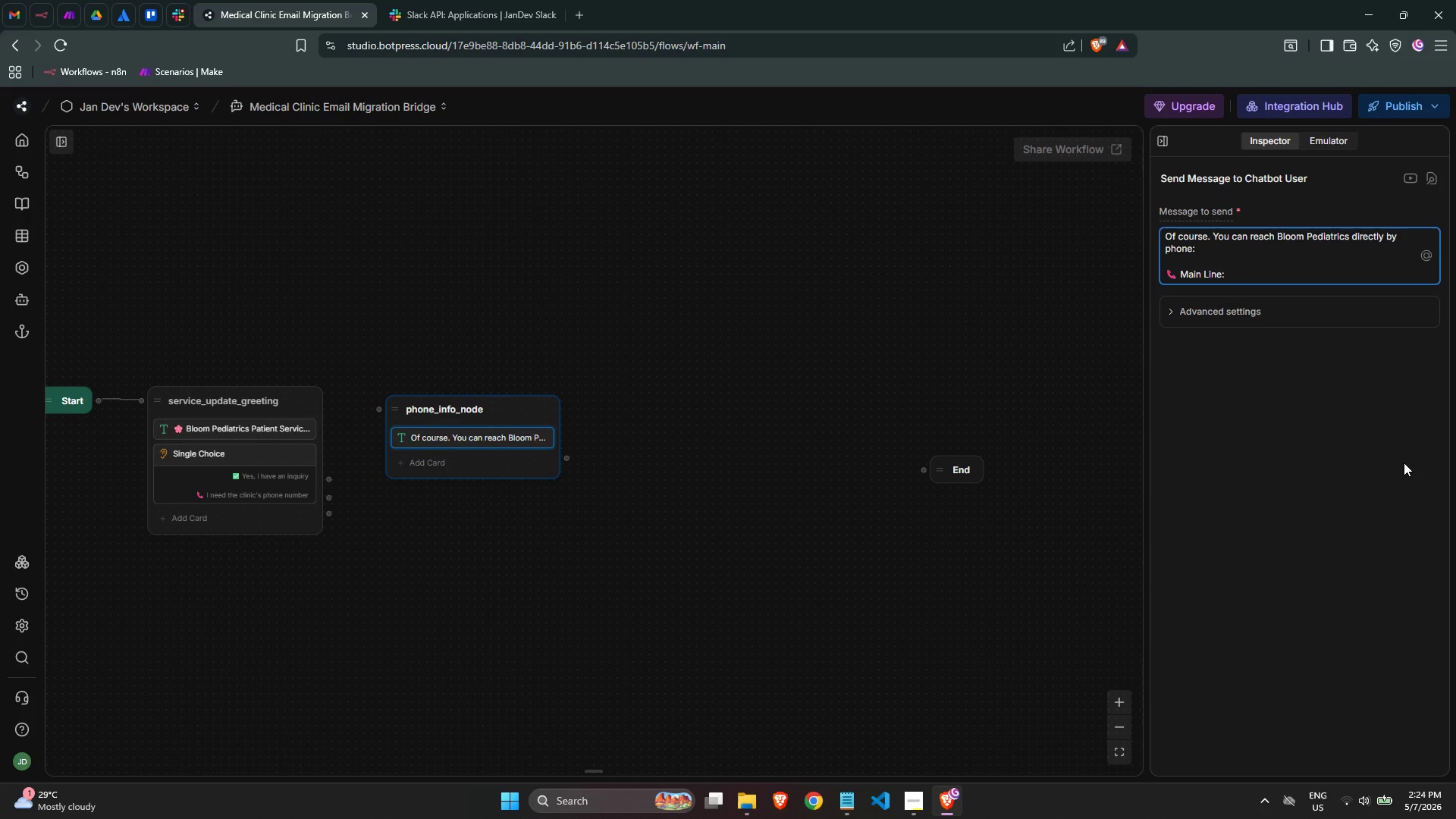 
left_click([69, 151])
 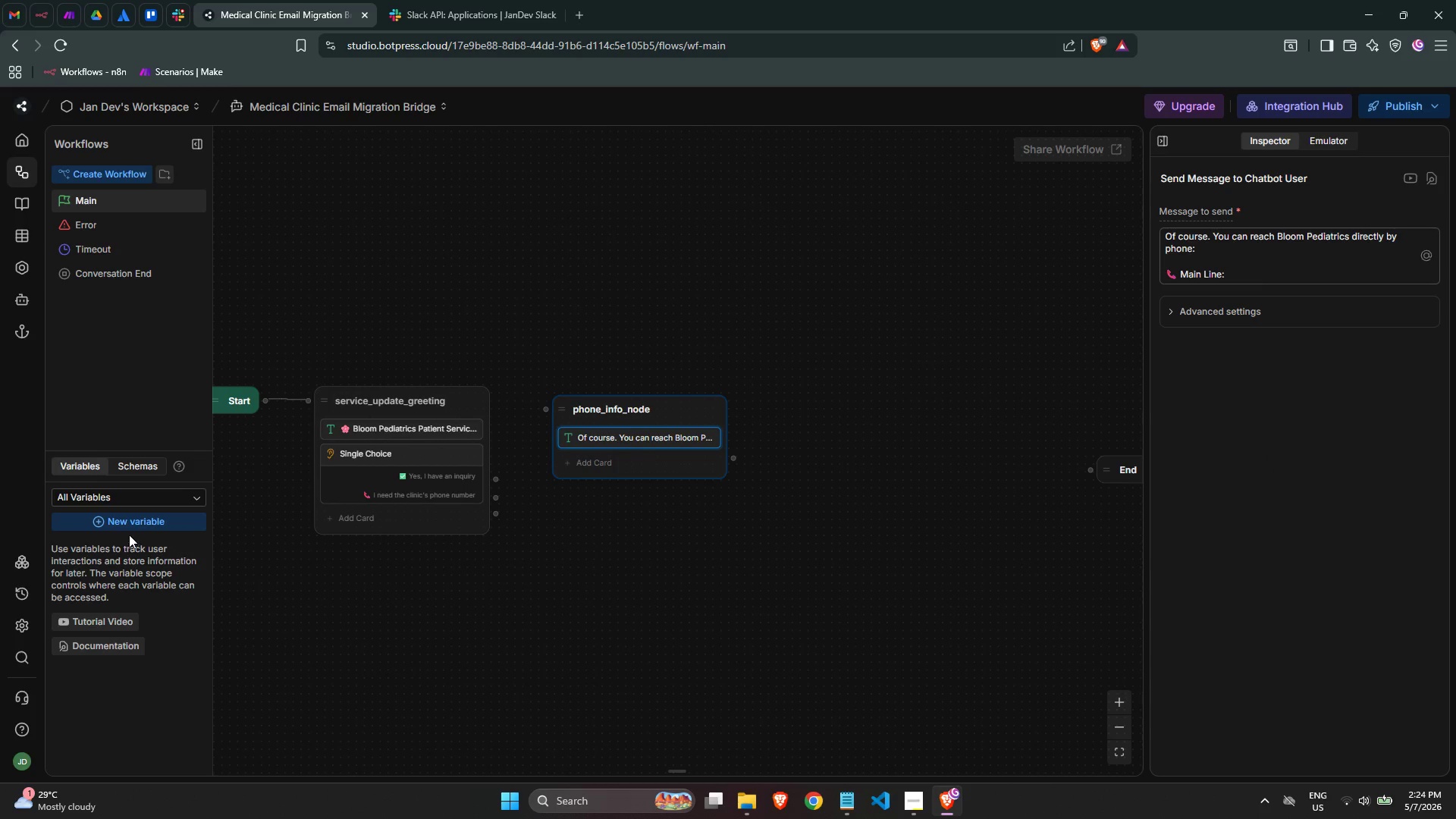 
left_click([130, 526])
 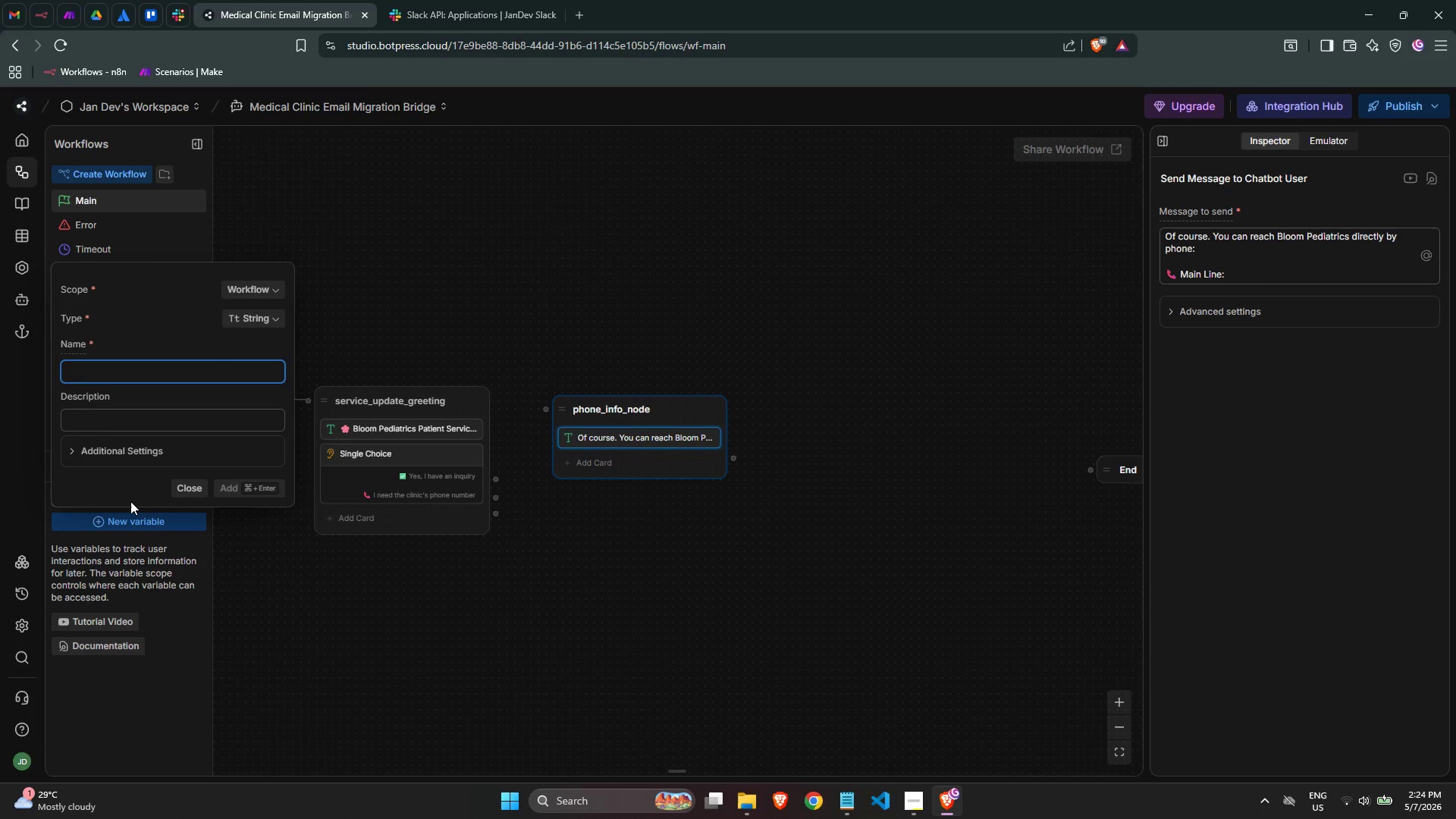 
wait(8.17)
 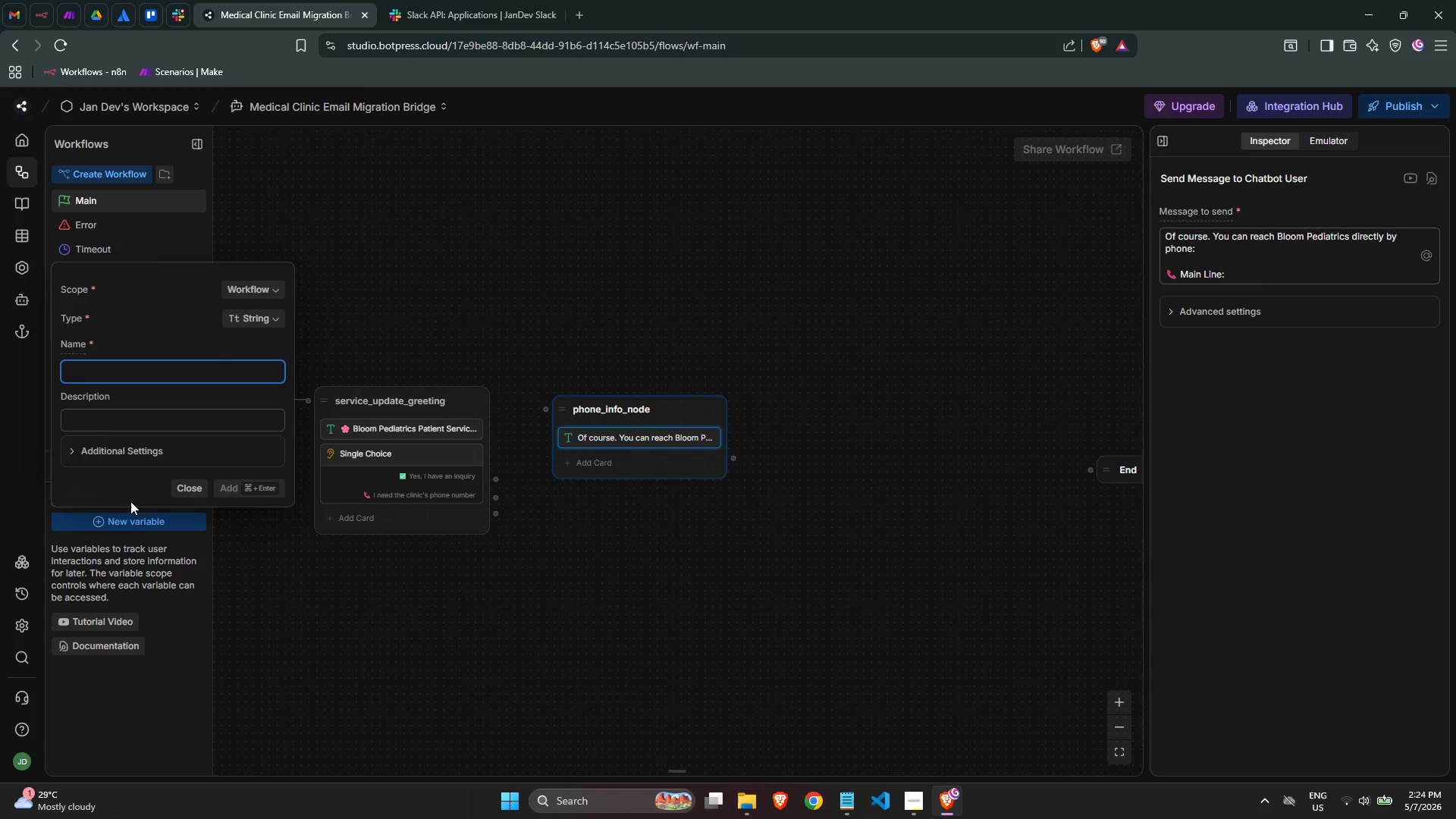 
left_click([268, 287])
 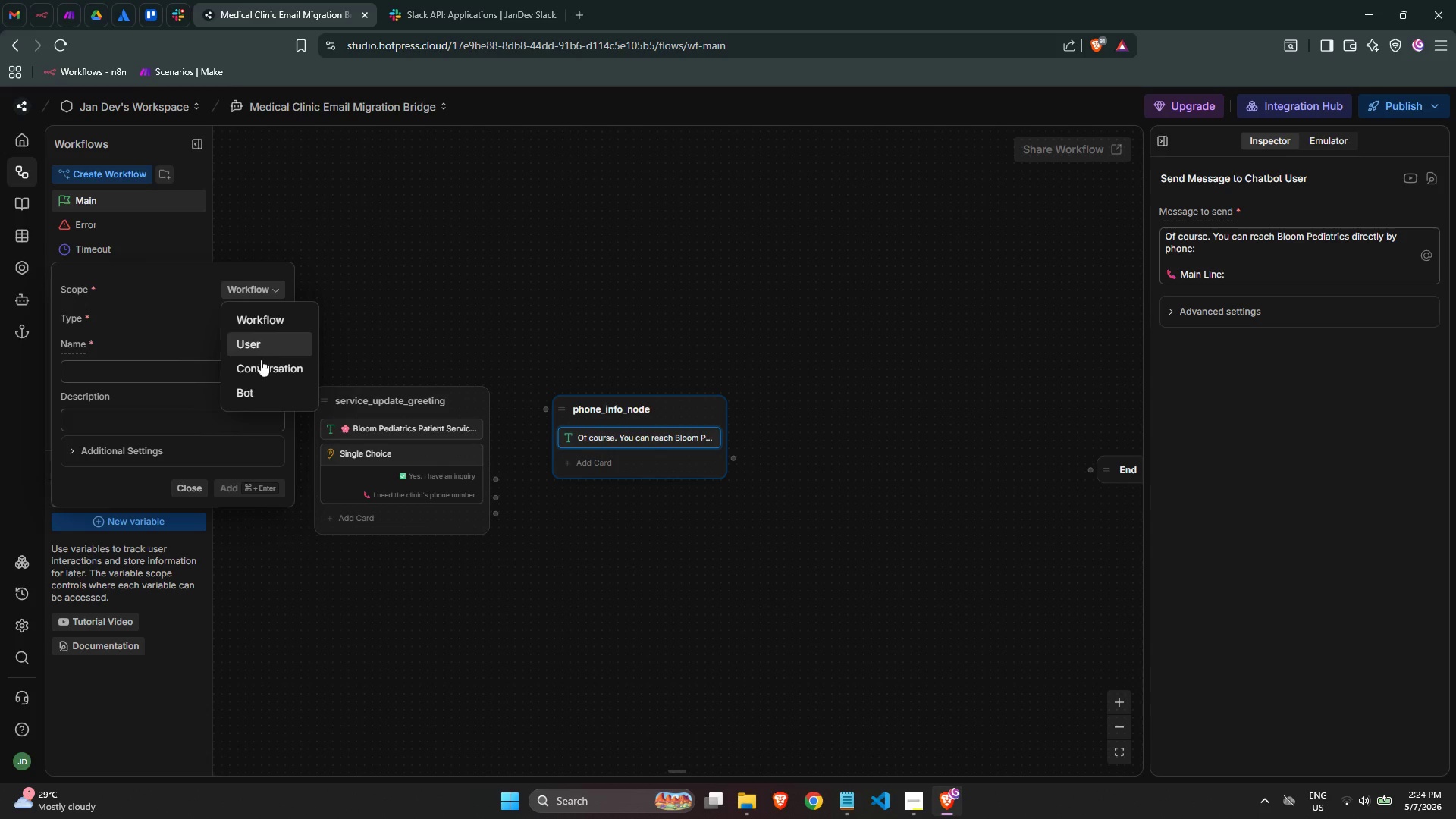 
left_click([256, 400])
 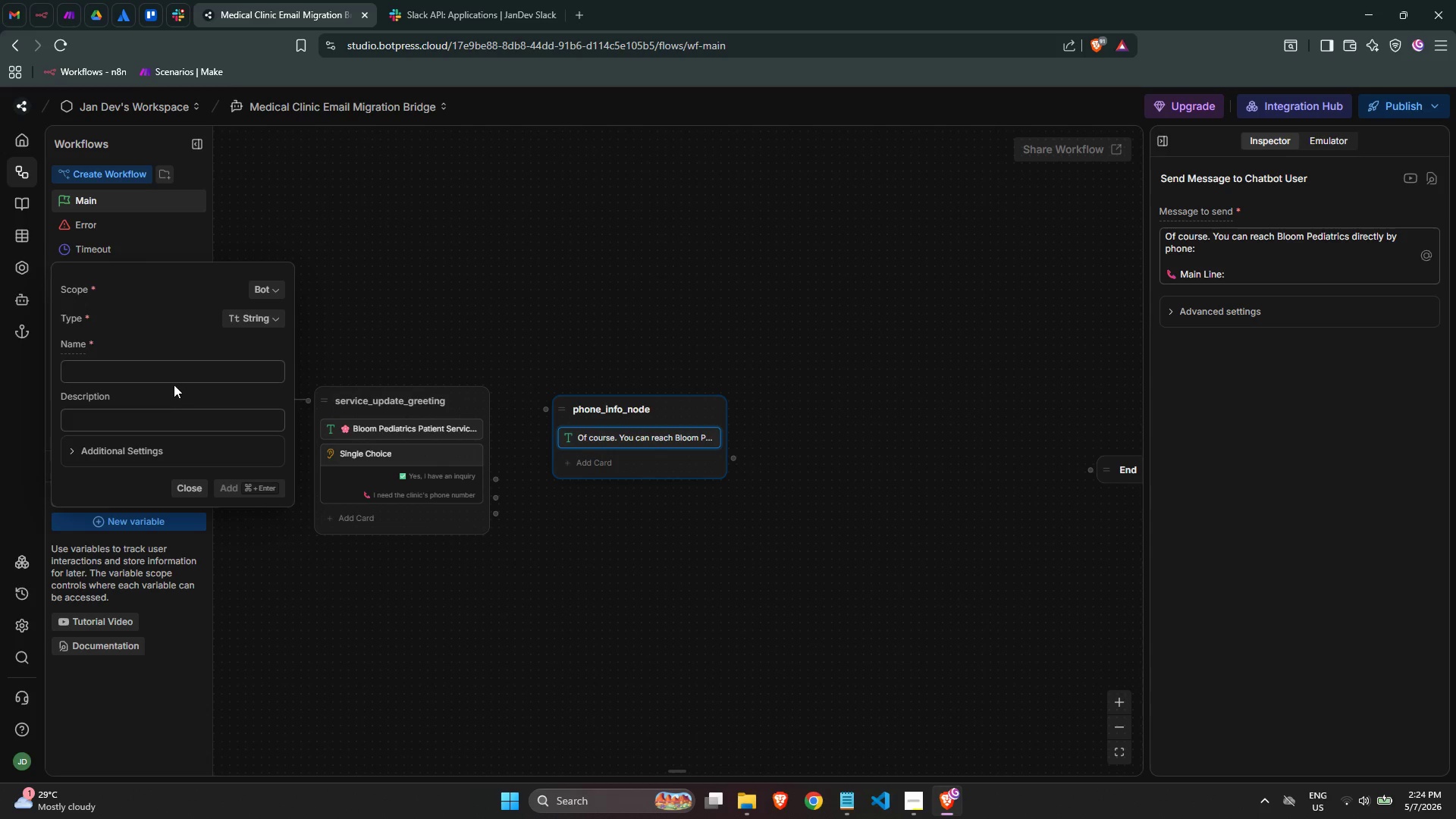 
left_click([169, 381])
 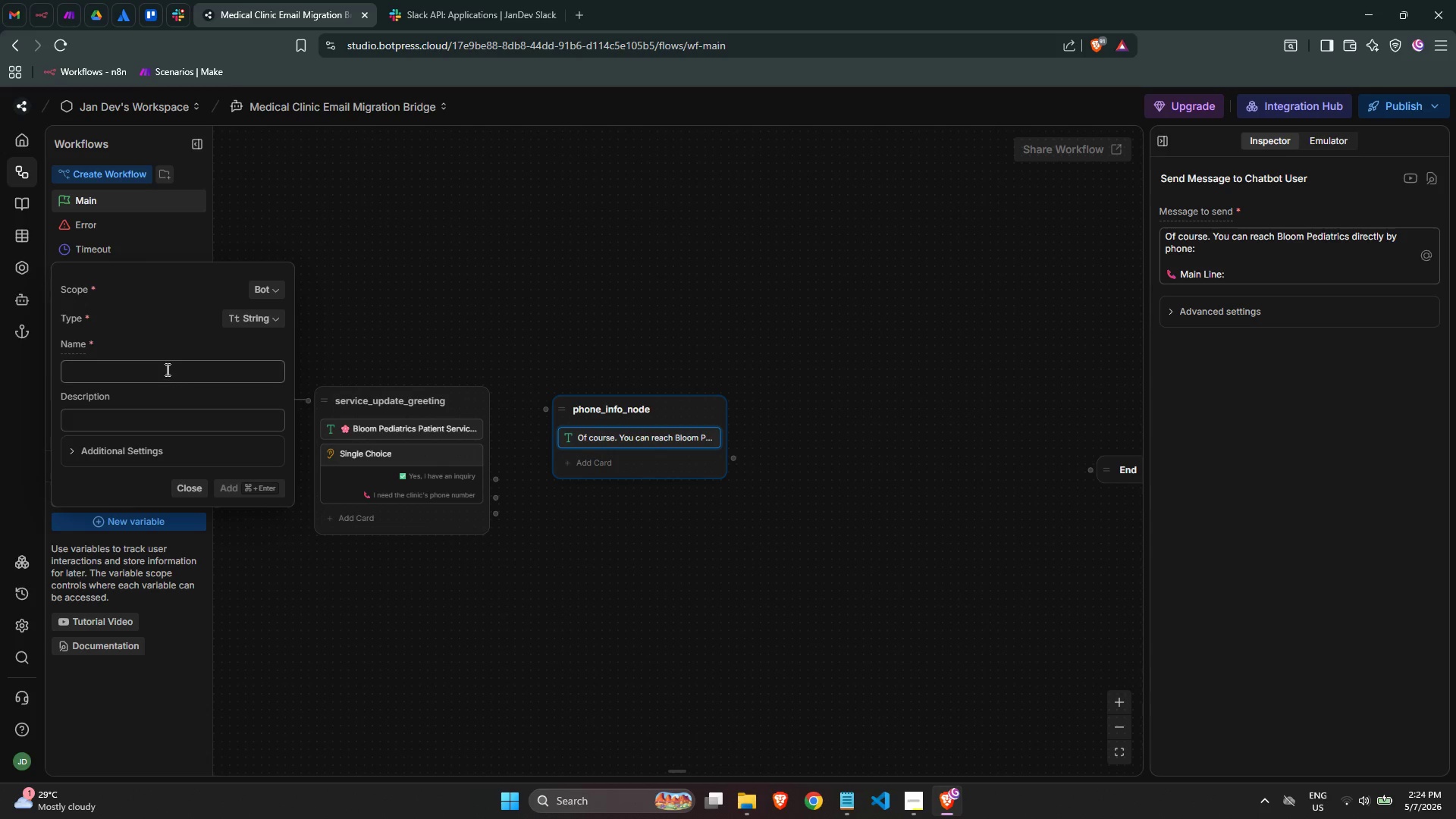 
left_click([166, 369])
 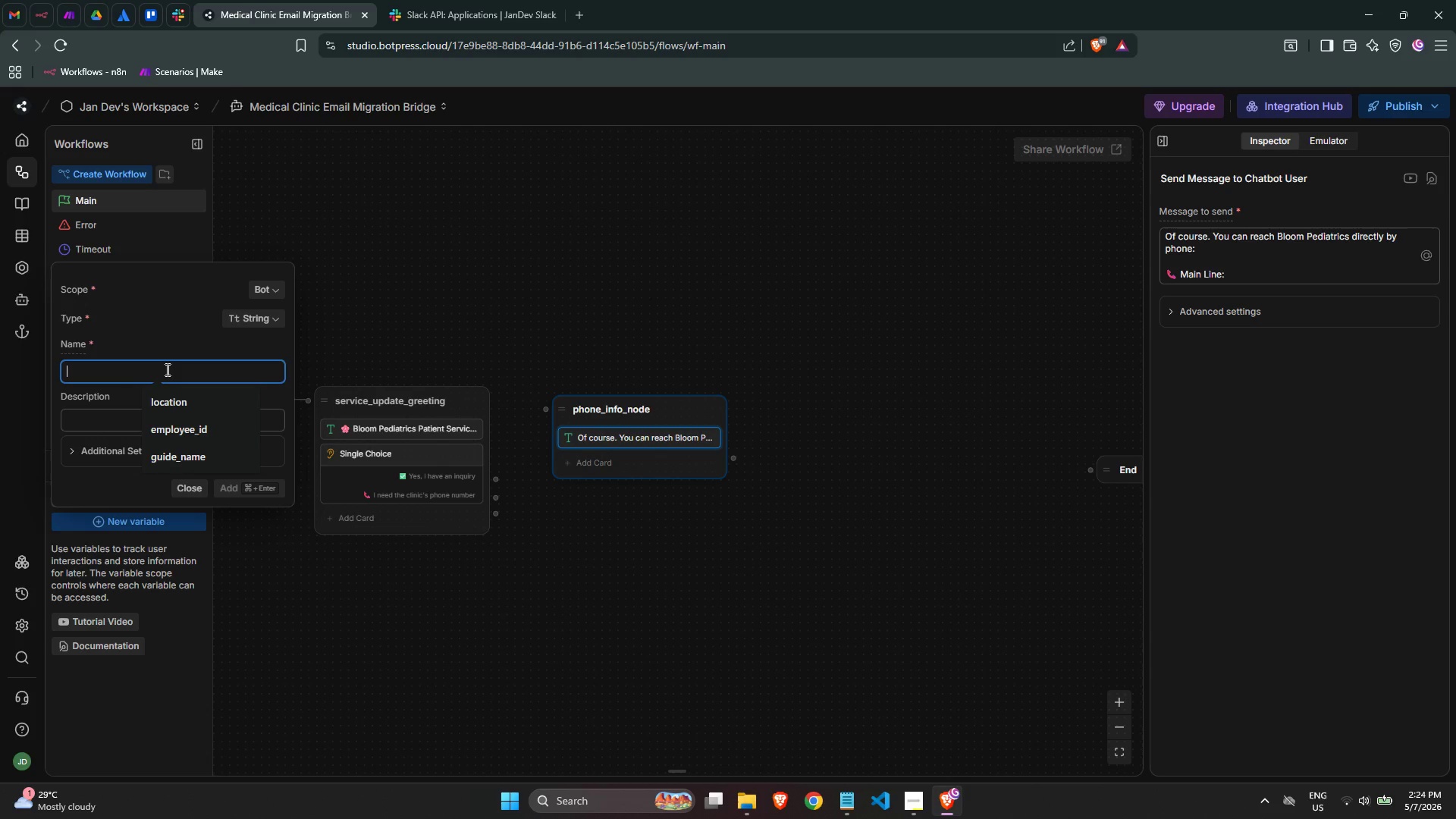 
type(sh)
key(Backspace)
type(chedulingEmail)
 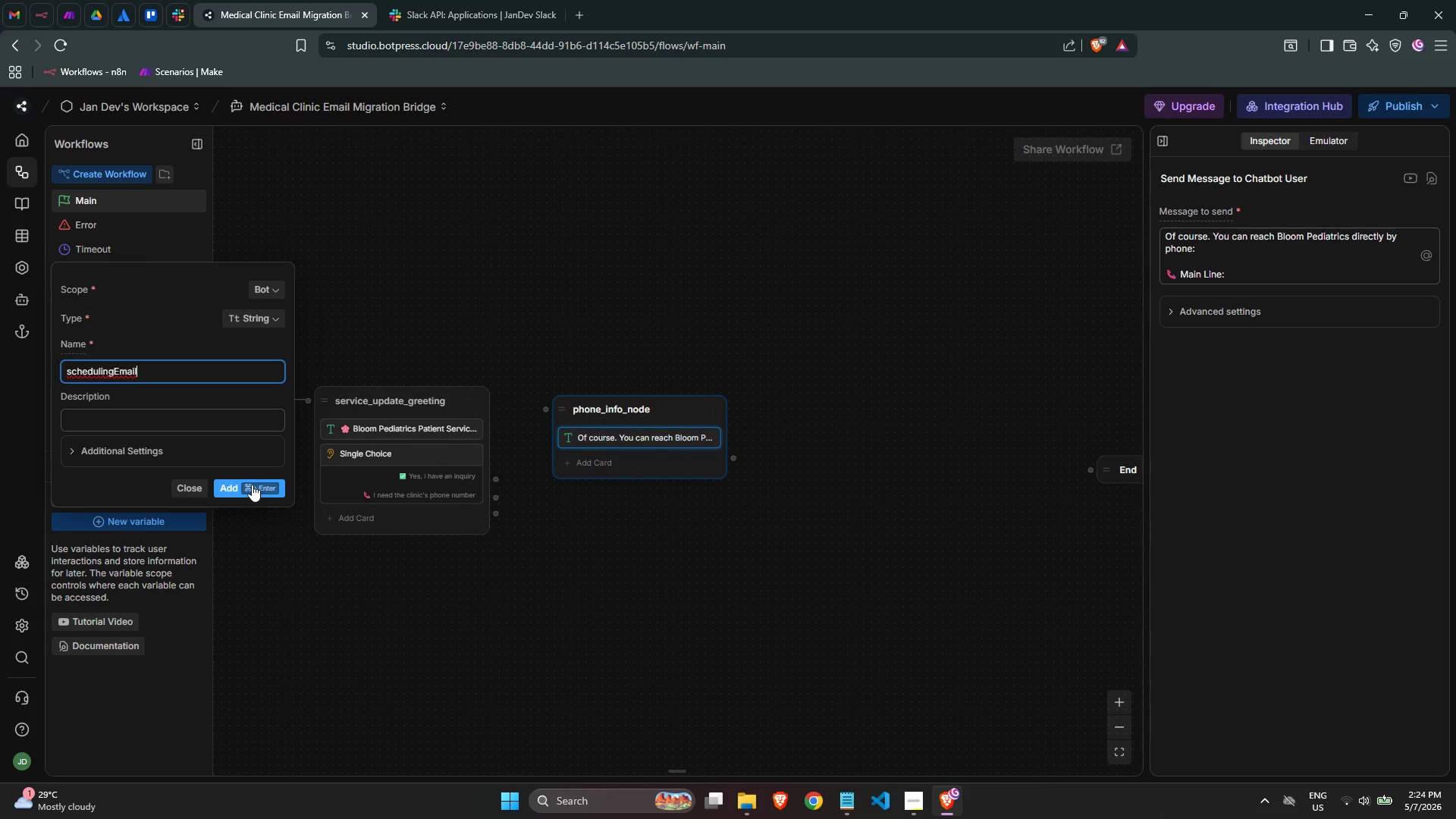 
wait(6.19)
 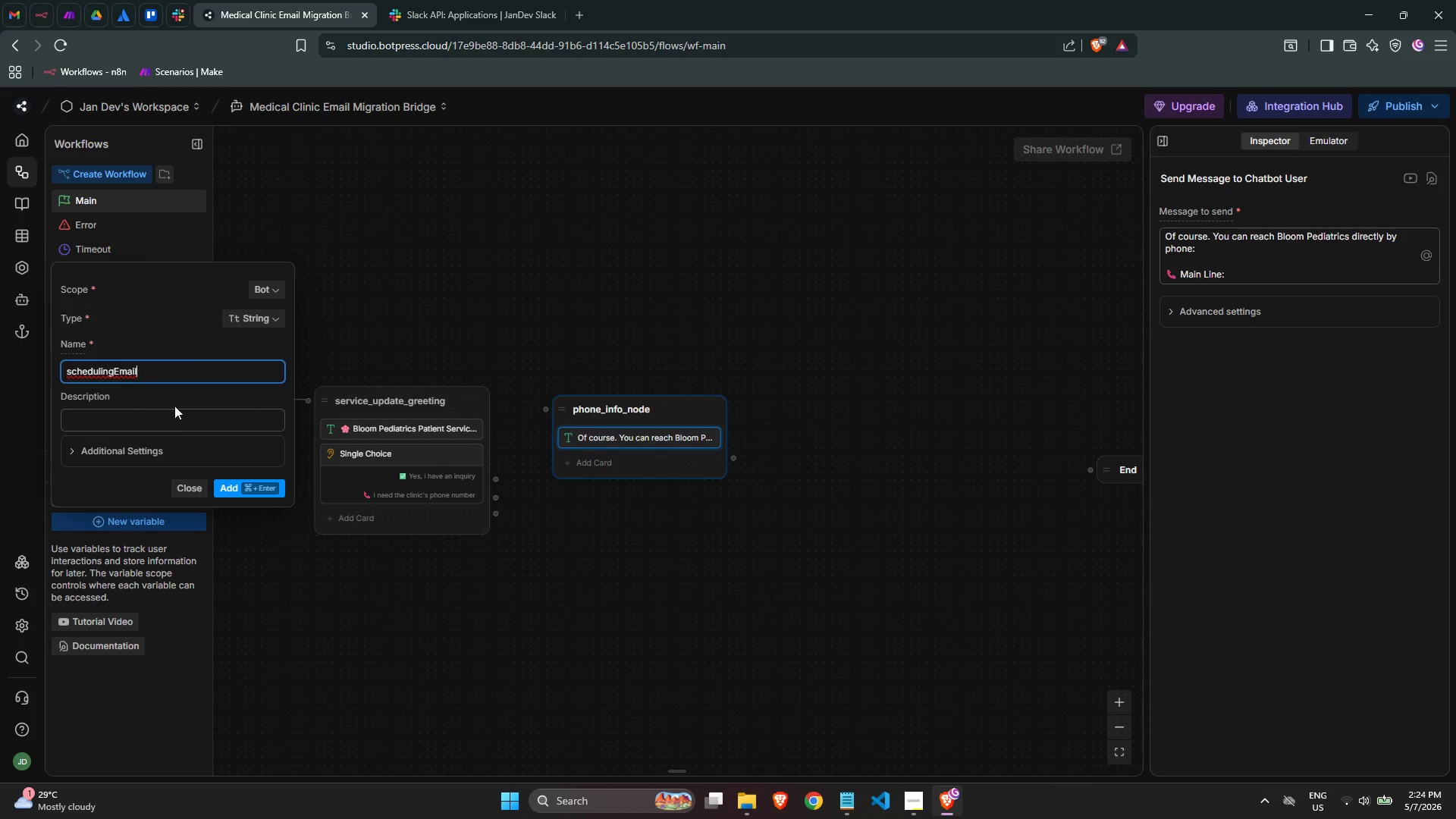 
left_click([121, 463])
 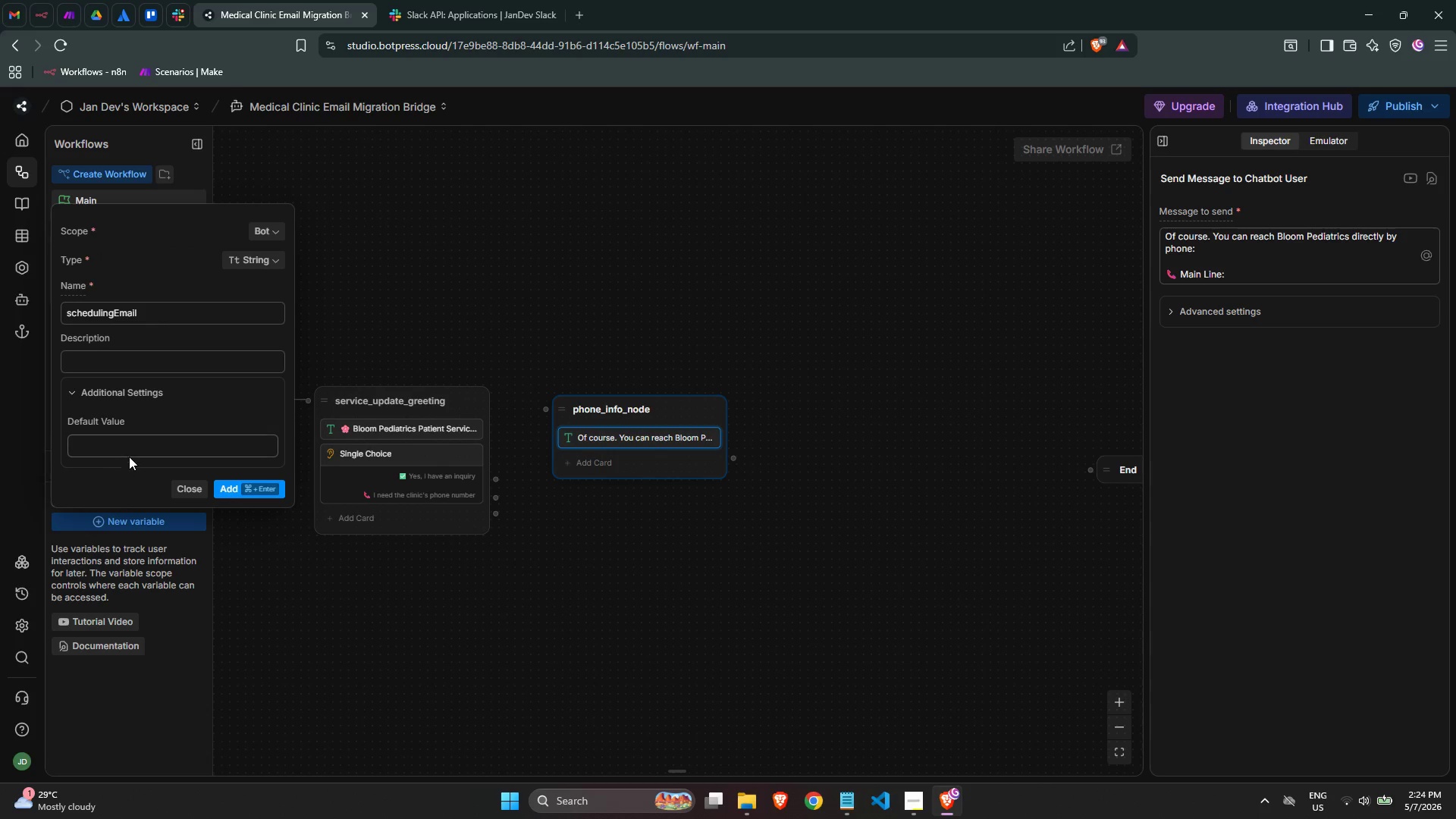 
left_click([135, 444])
 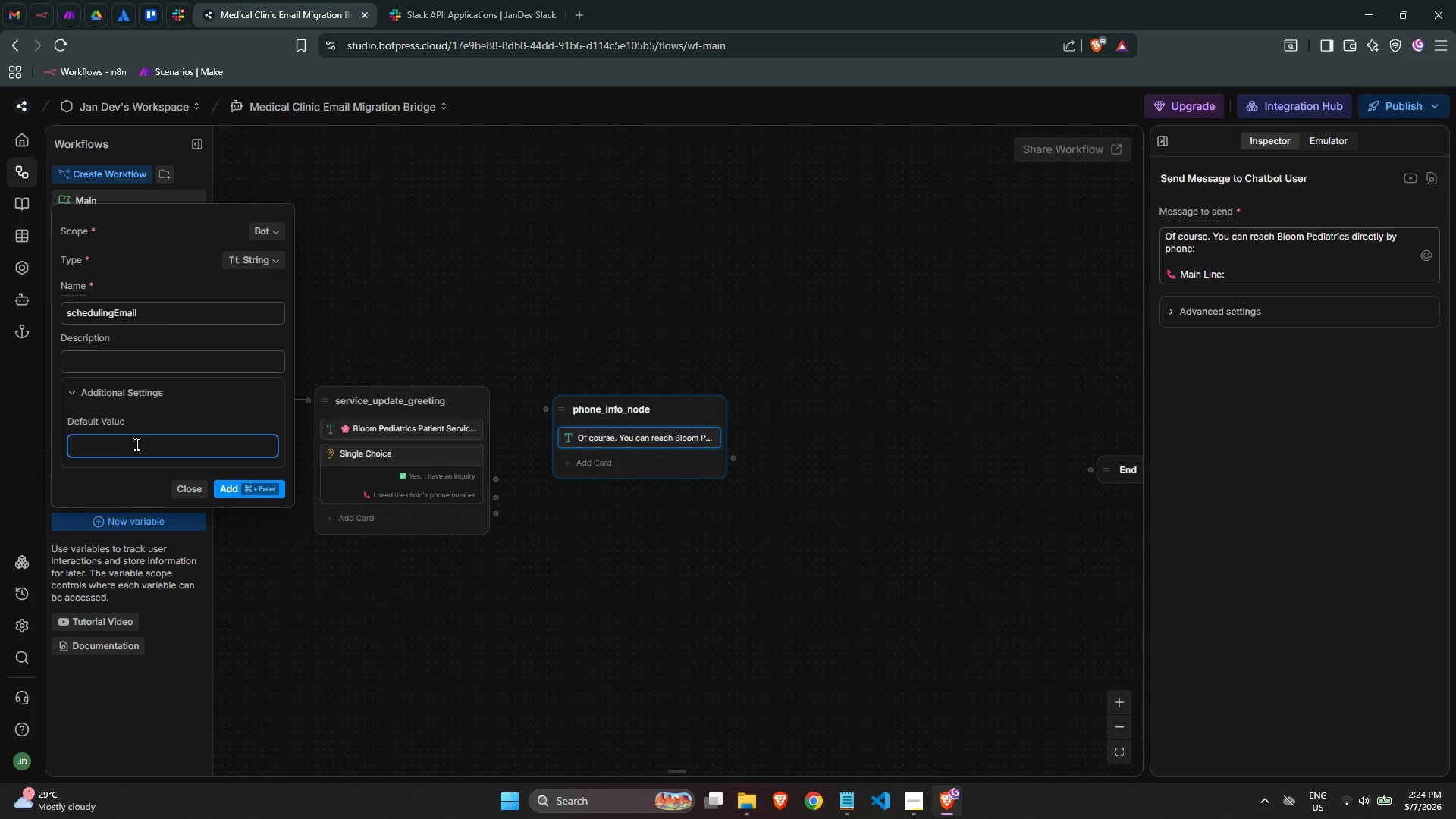 
wait(8.77)
 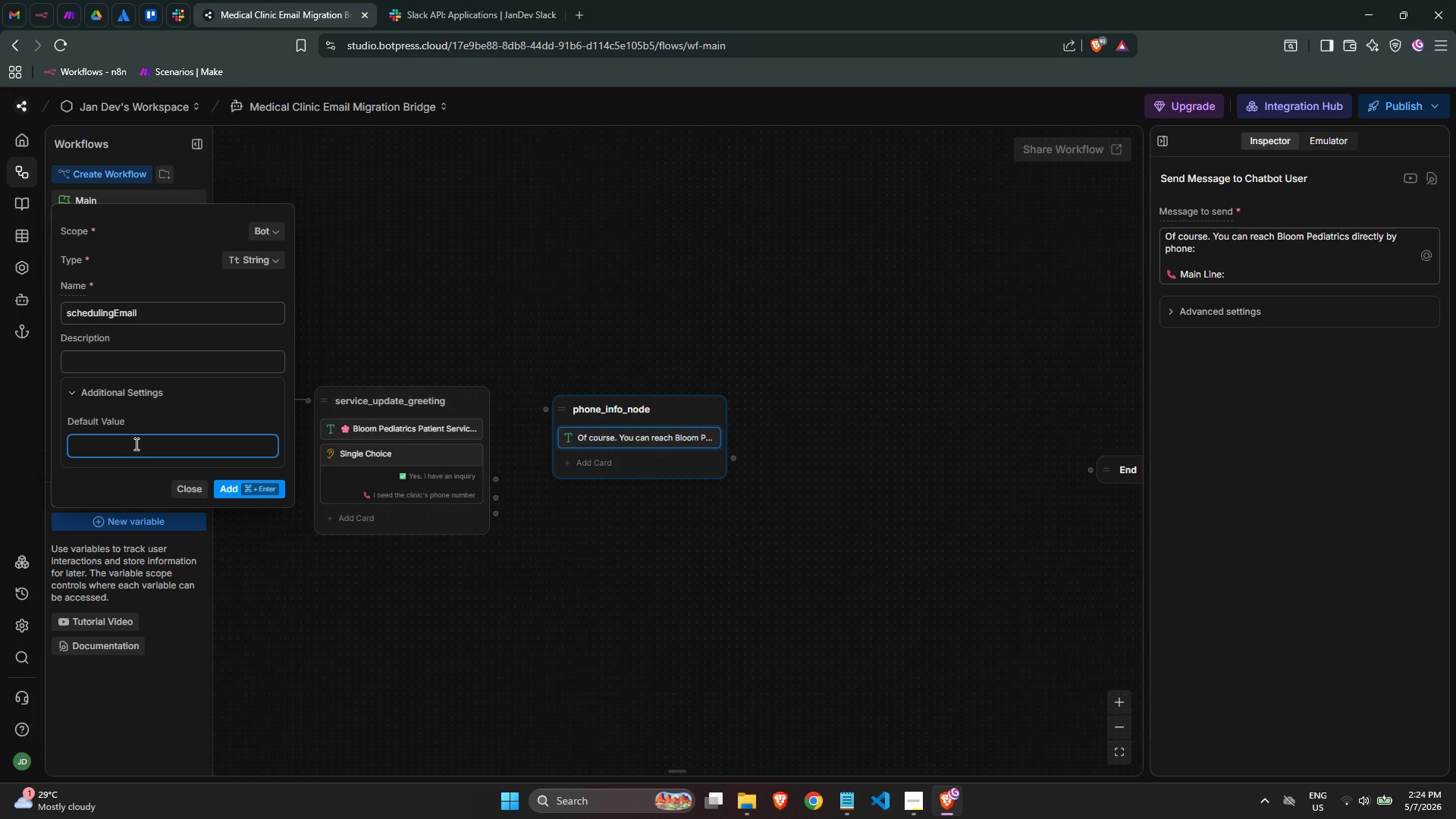 
type(schedl)
key(Backspace)
type(uling-backup@bloomper)
key(Backspace)
type(diatrics.com)
 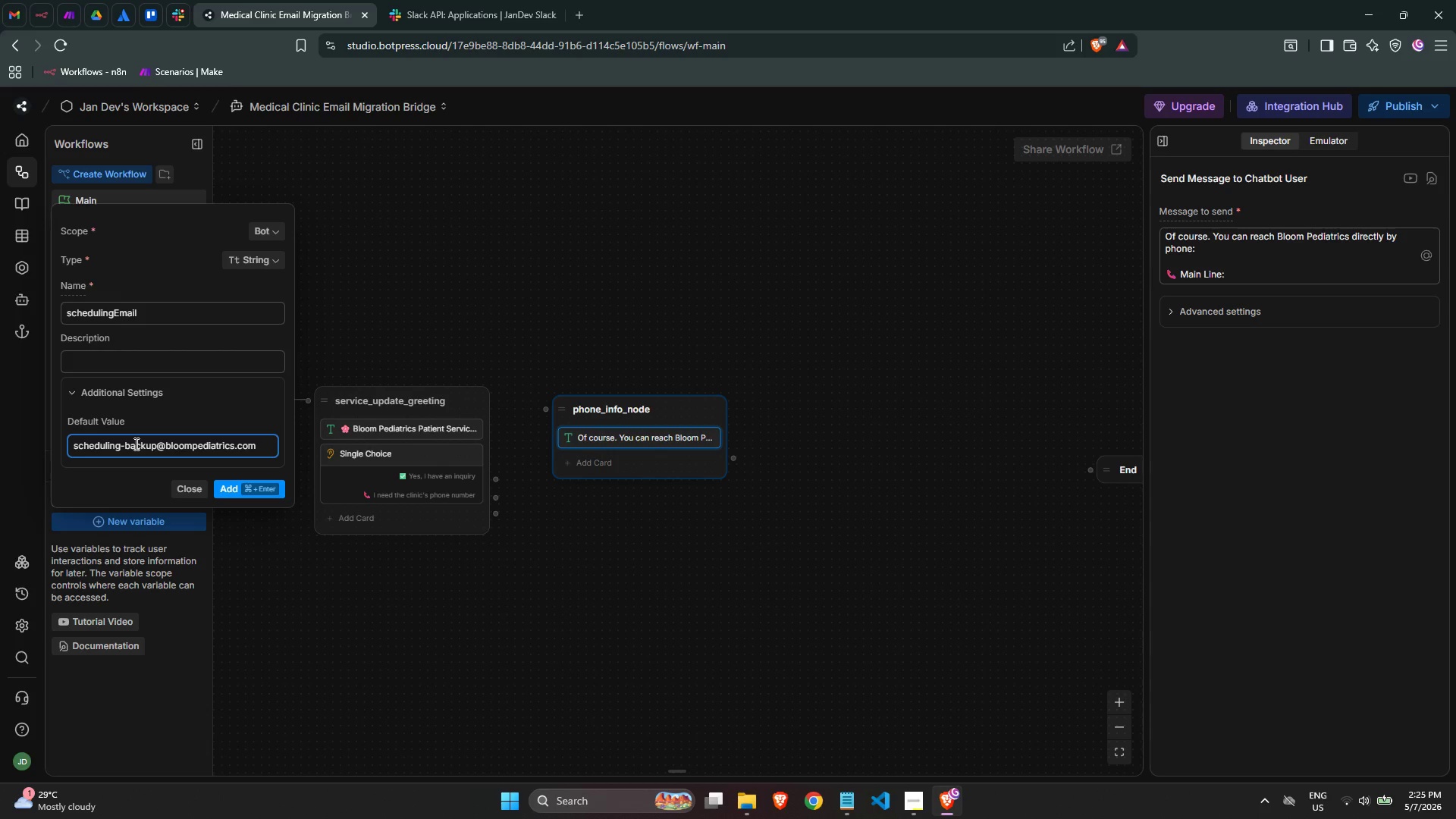 
left_click([224, 487])
 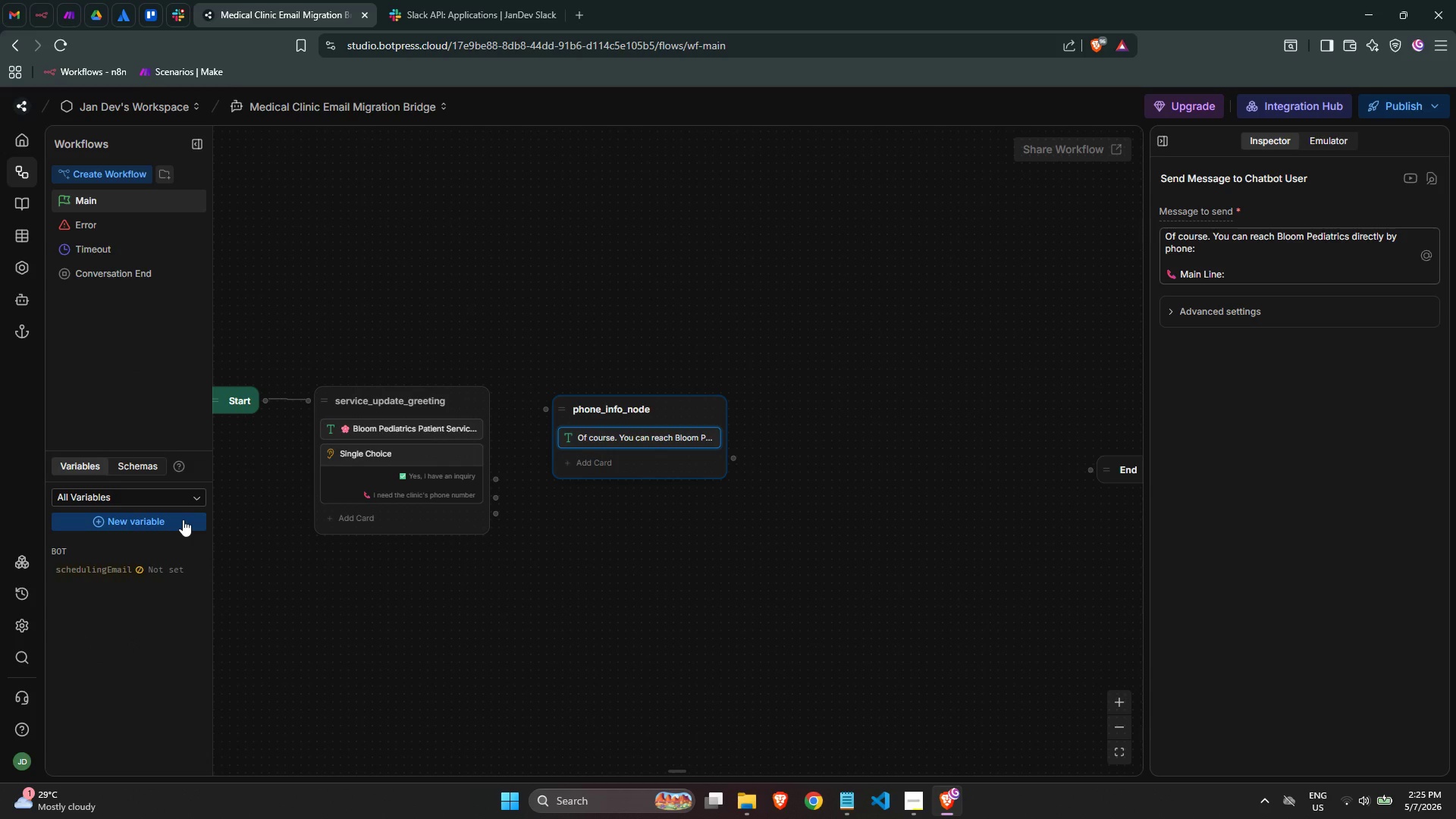 
left_click([183, 519])
 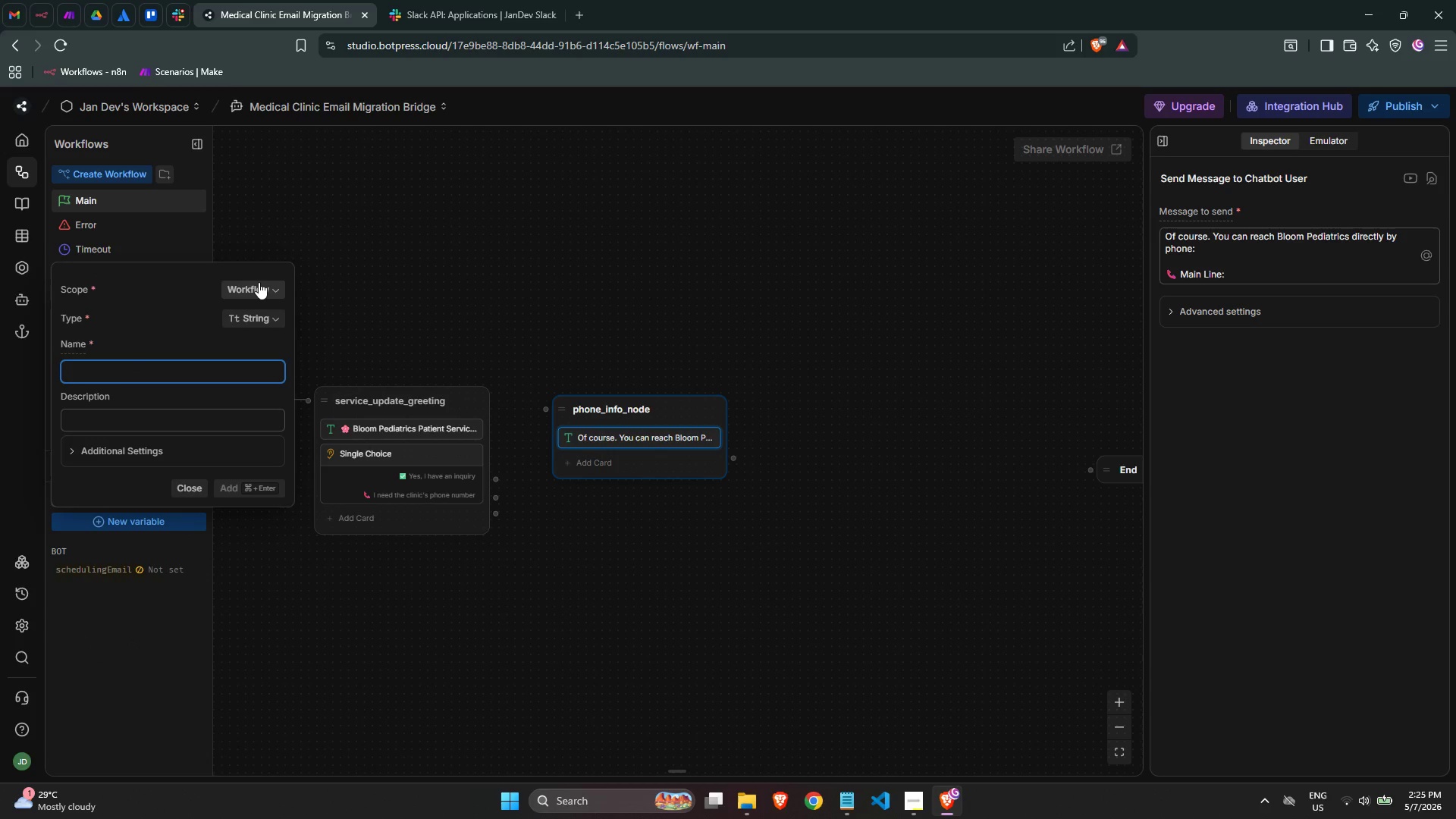 
left_click([256, 288])
 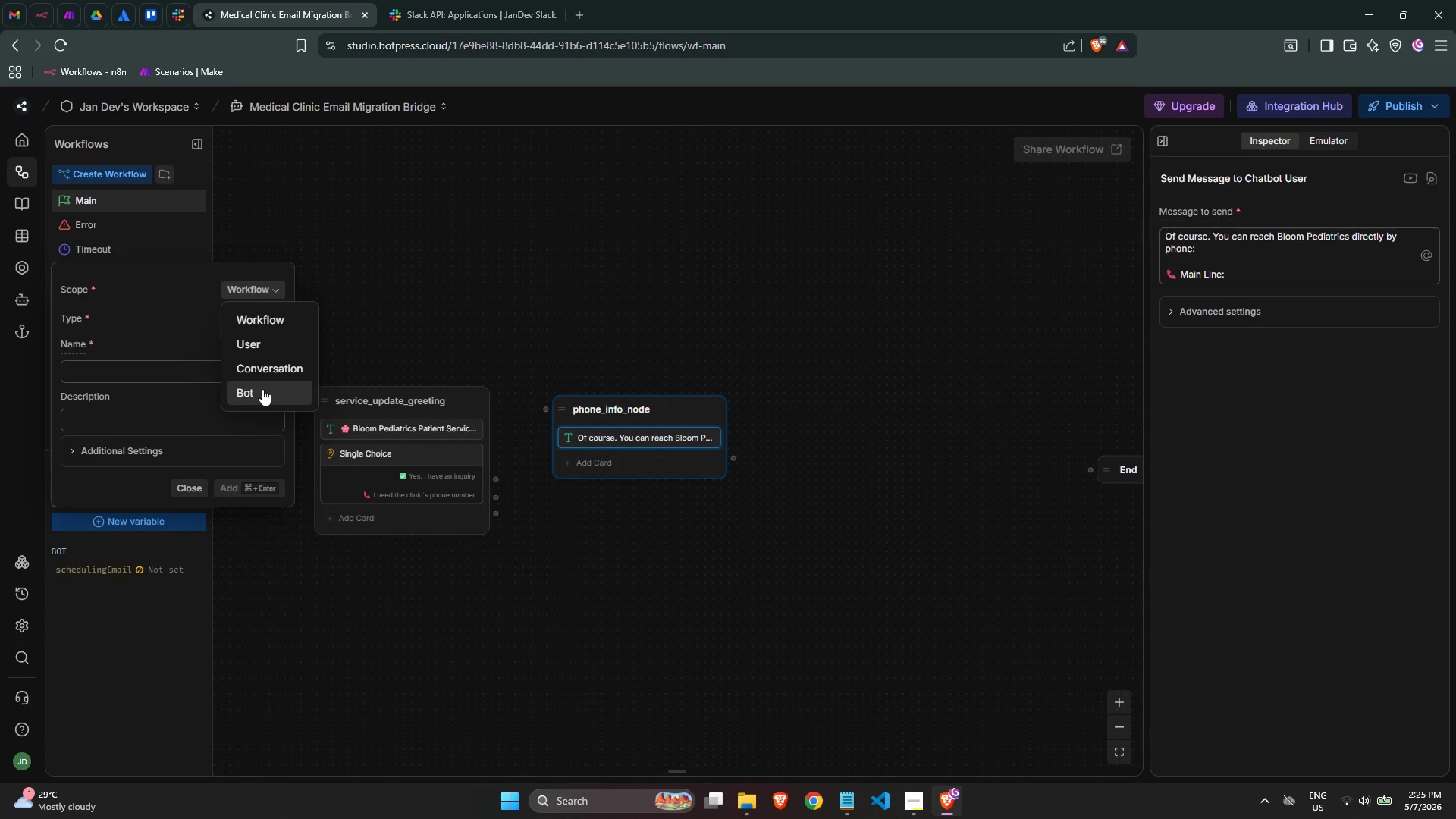 
left_click([262, 391])
 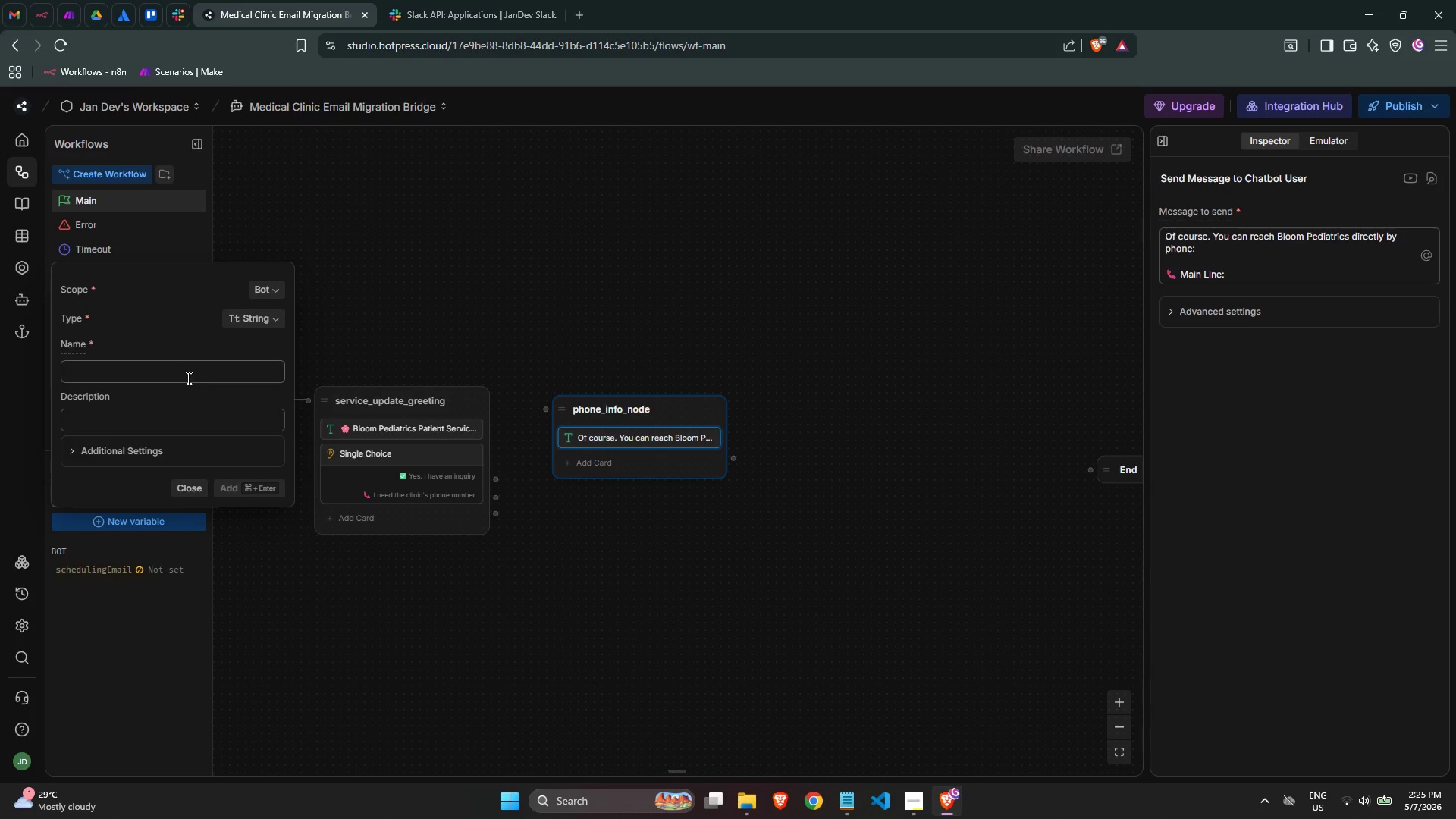 
left_click([184, 373])
 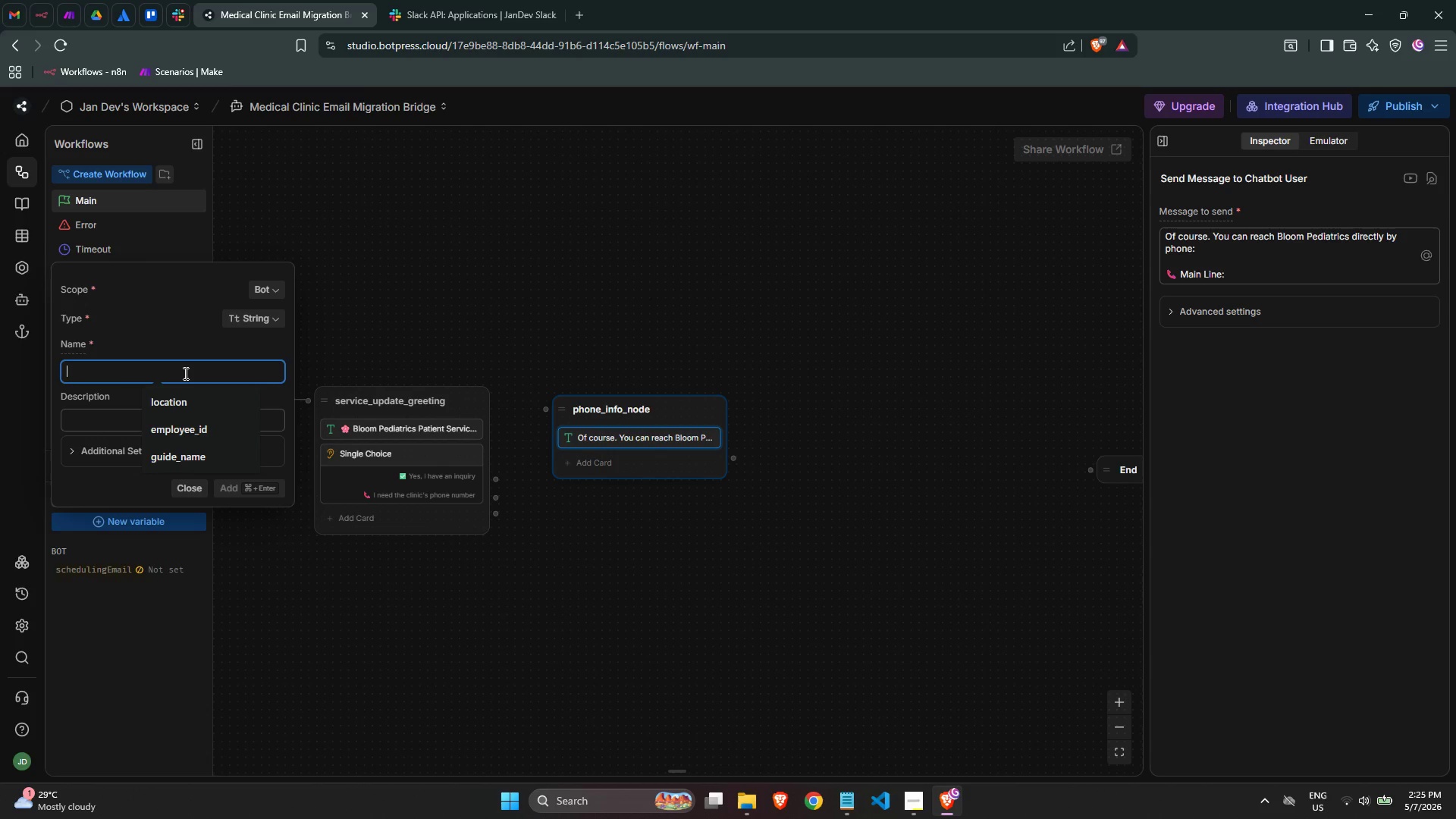 
wait(6.16)
 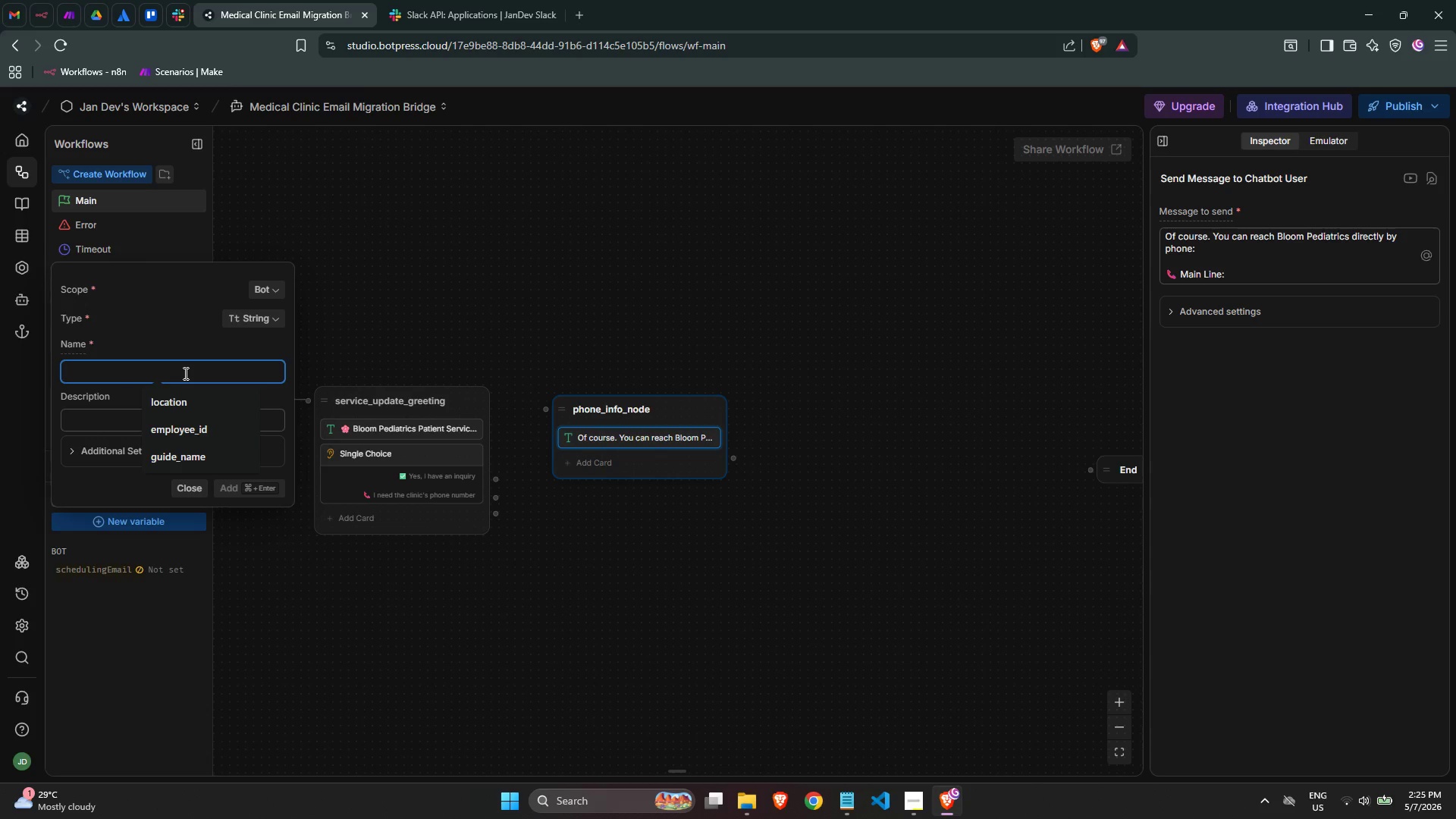 
type(adminEm)
key(Backspace)
type(mail)
 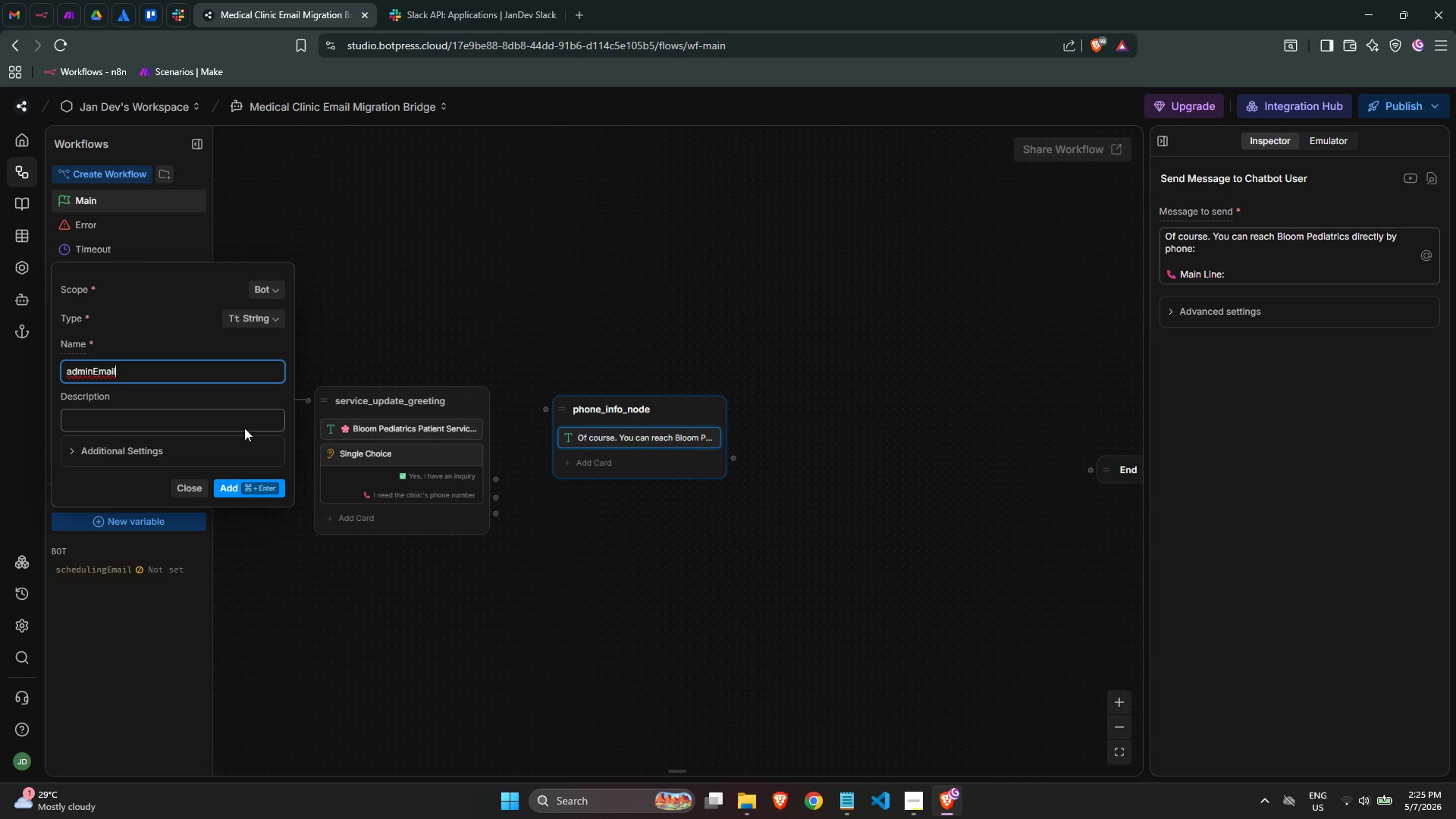 
left_click([183, 452])
 